 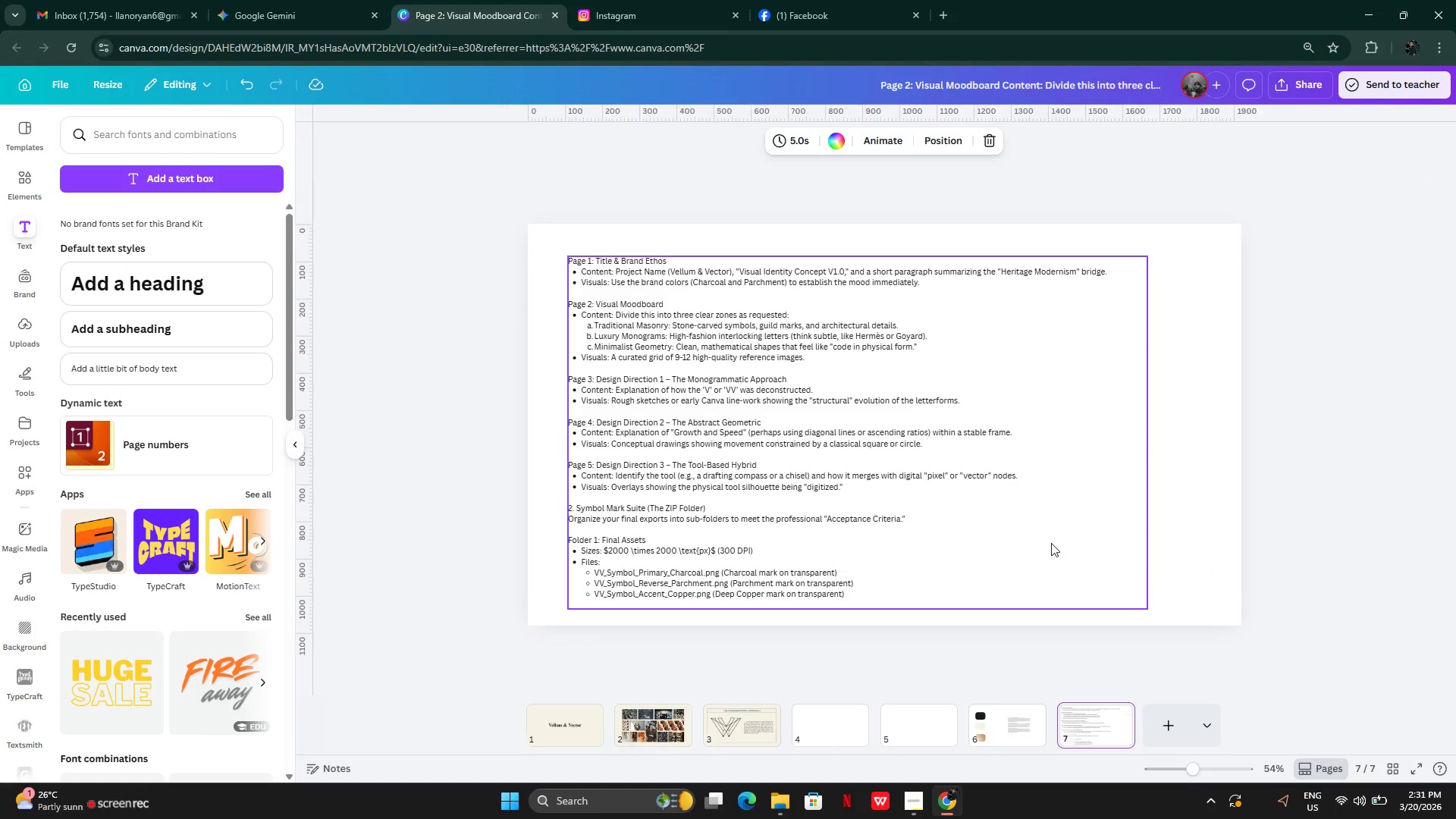 
left_click([996, 730])
 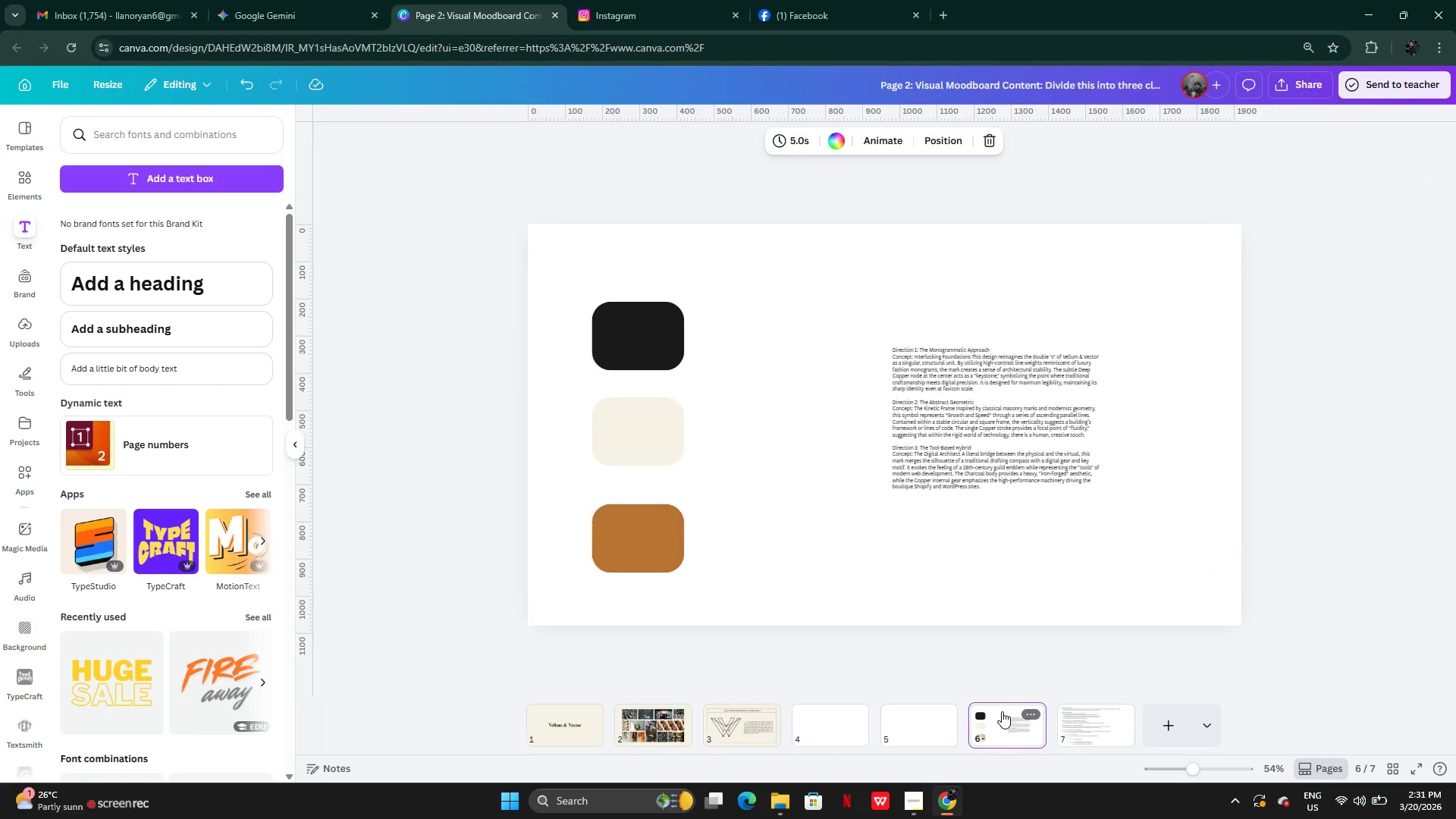 
left_click_drag(start_coordinate=[1002, 711], to_coordinate=[1009, 674])
 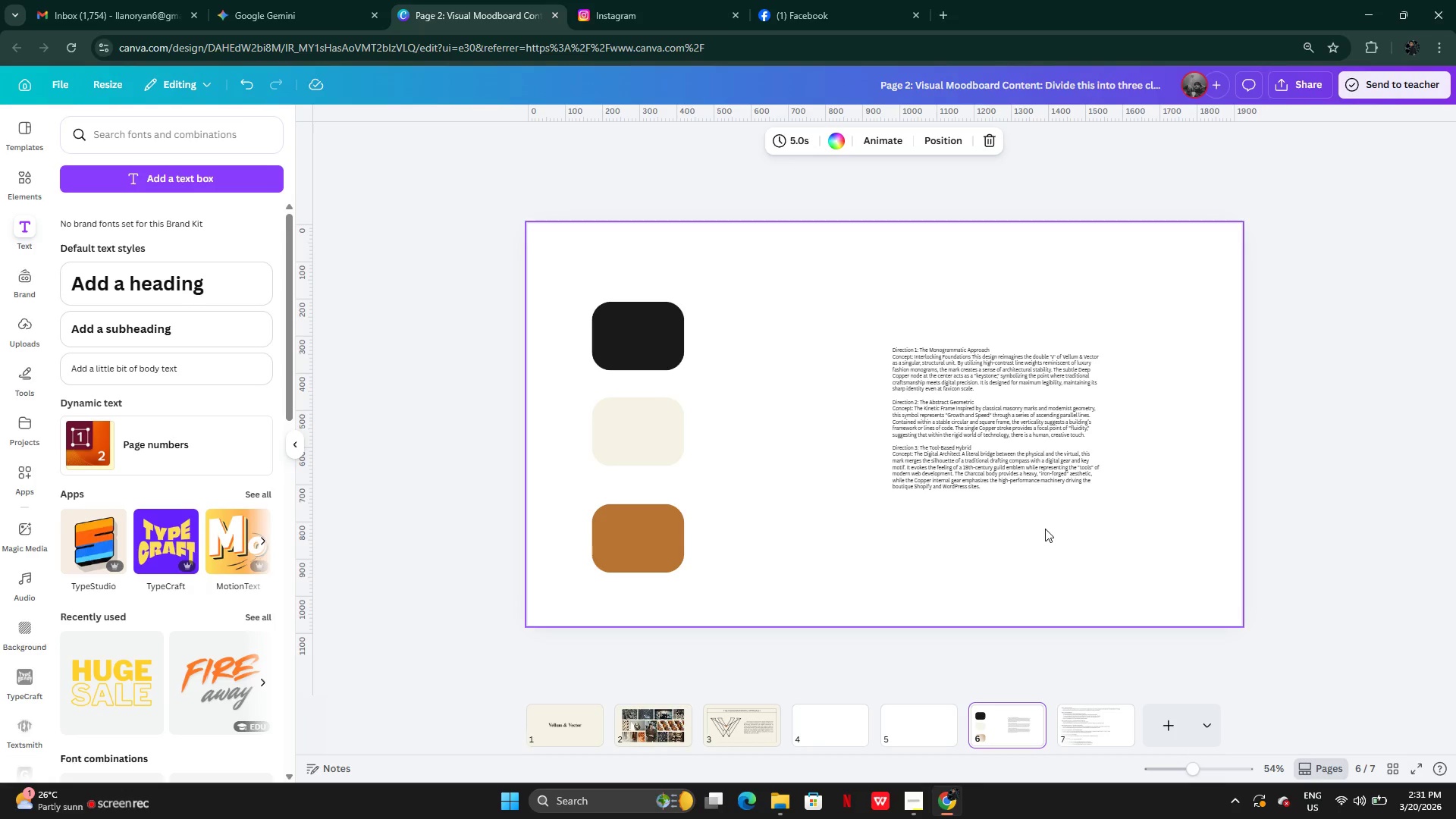 
key(CapsLock)
 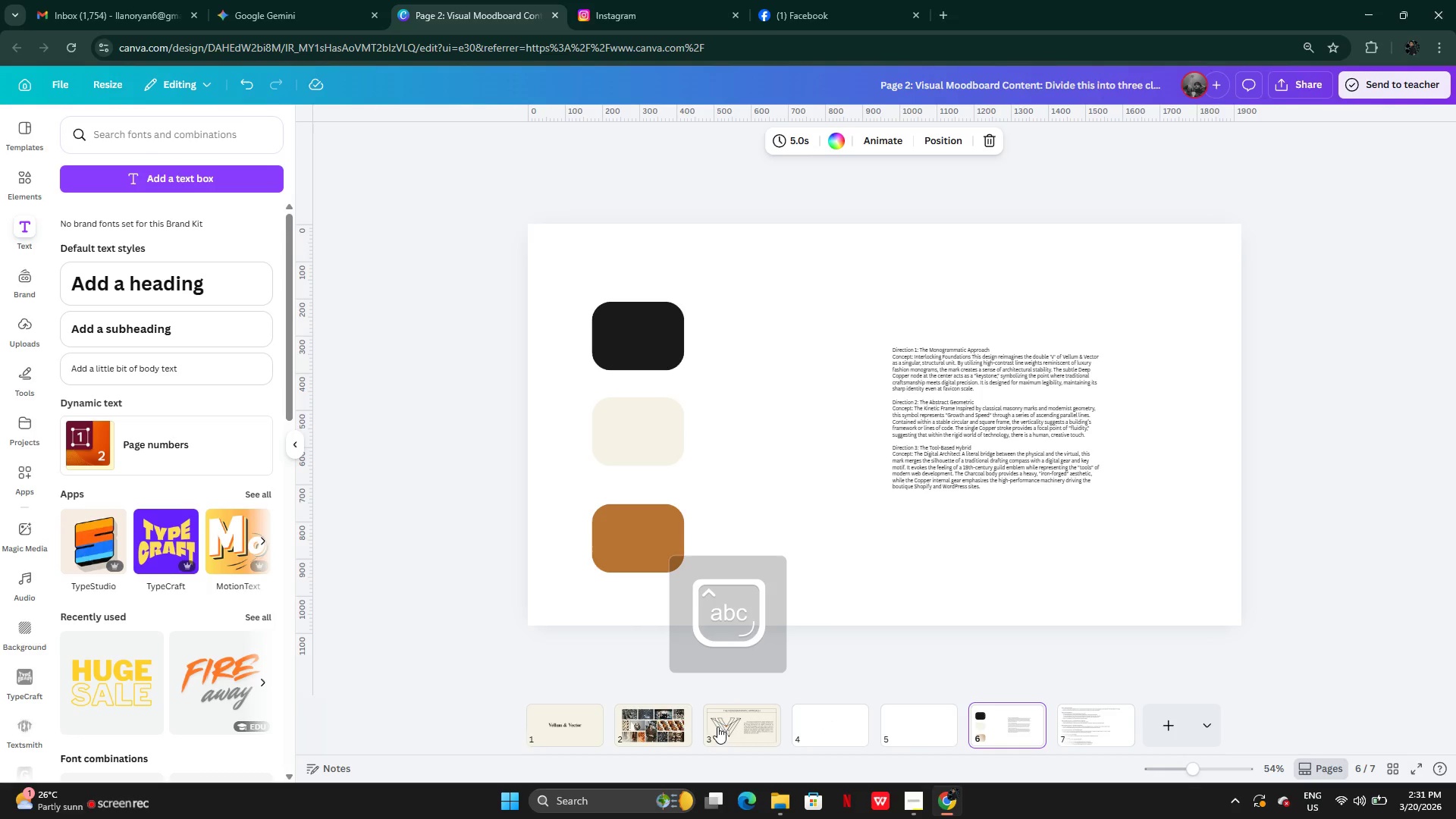 
left_click([732, 731])
 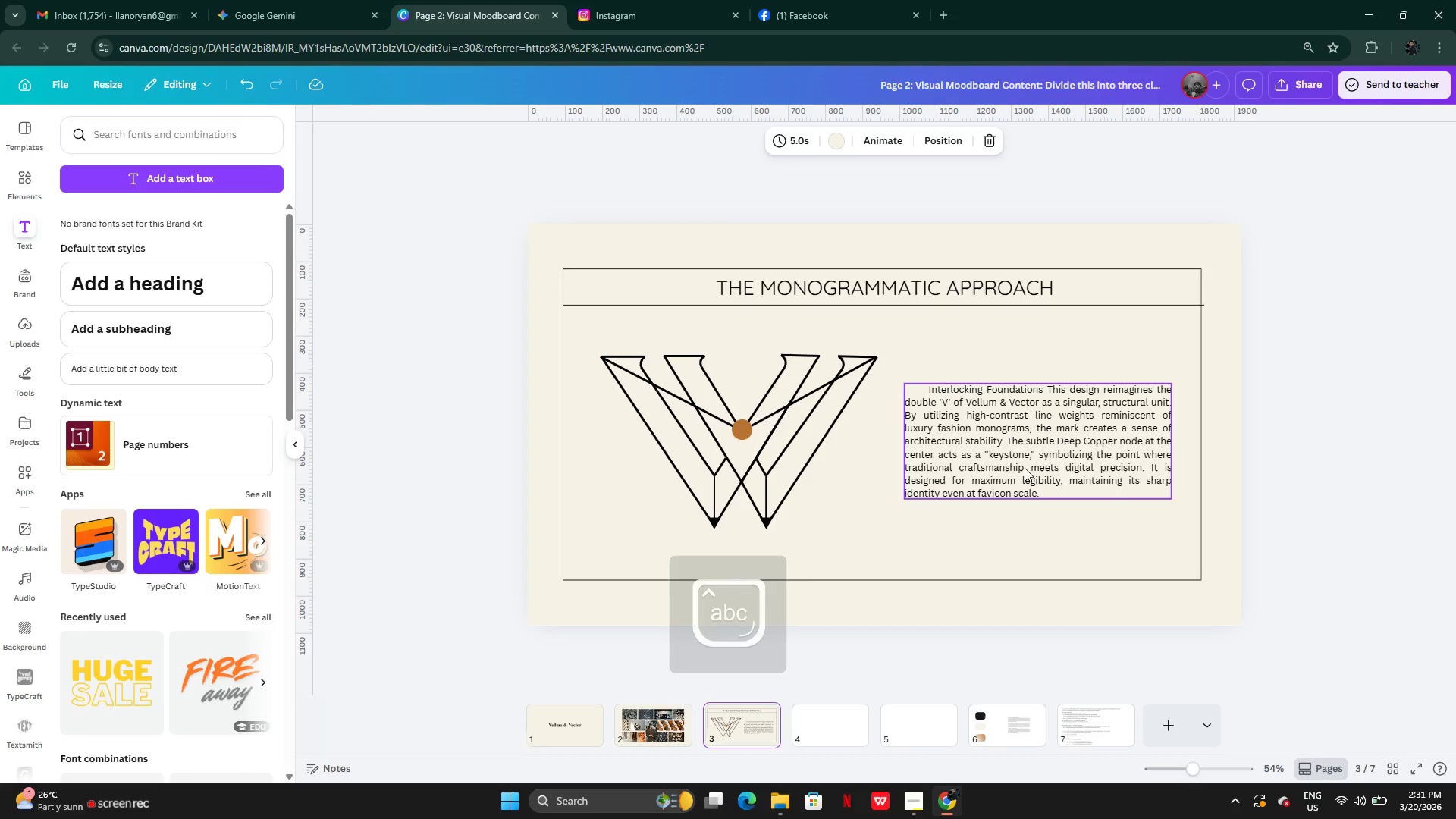 
left_click([1025, 467])
 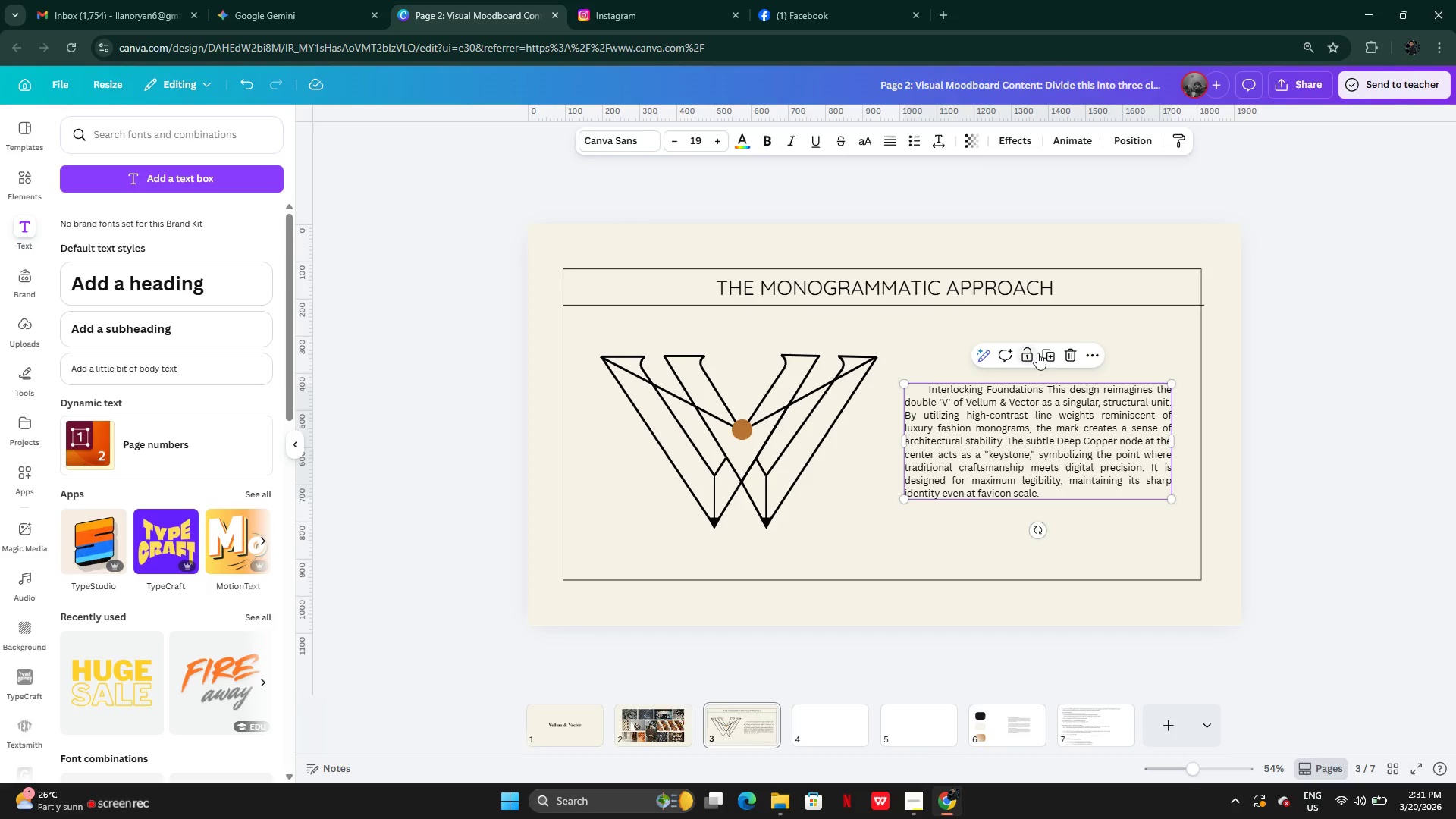 
left_click([1043, 350])
 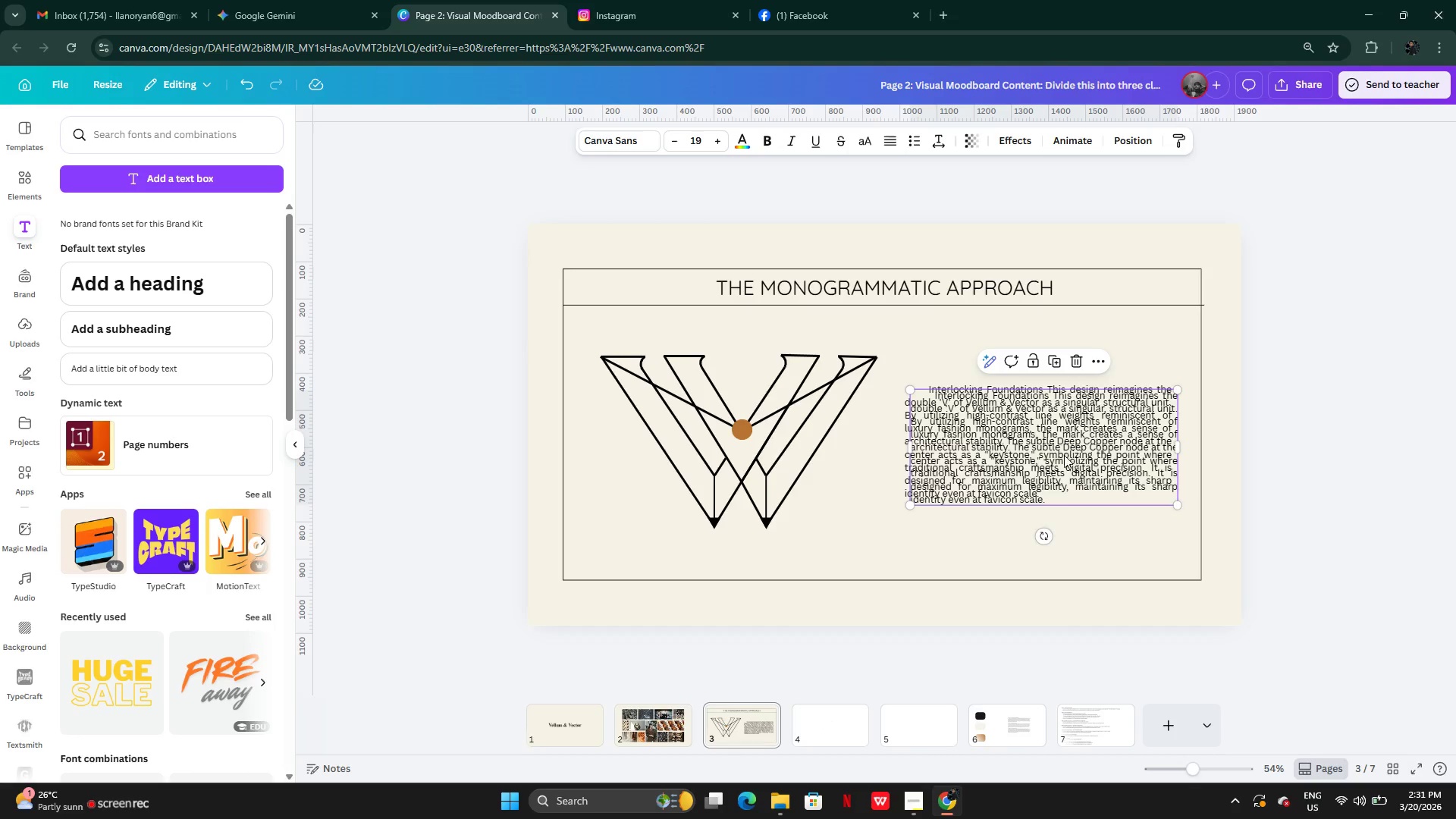 
left_click_drag(start_coordinate=[1065, 456], to_coordinate=[1050, 381])
 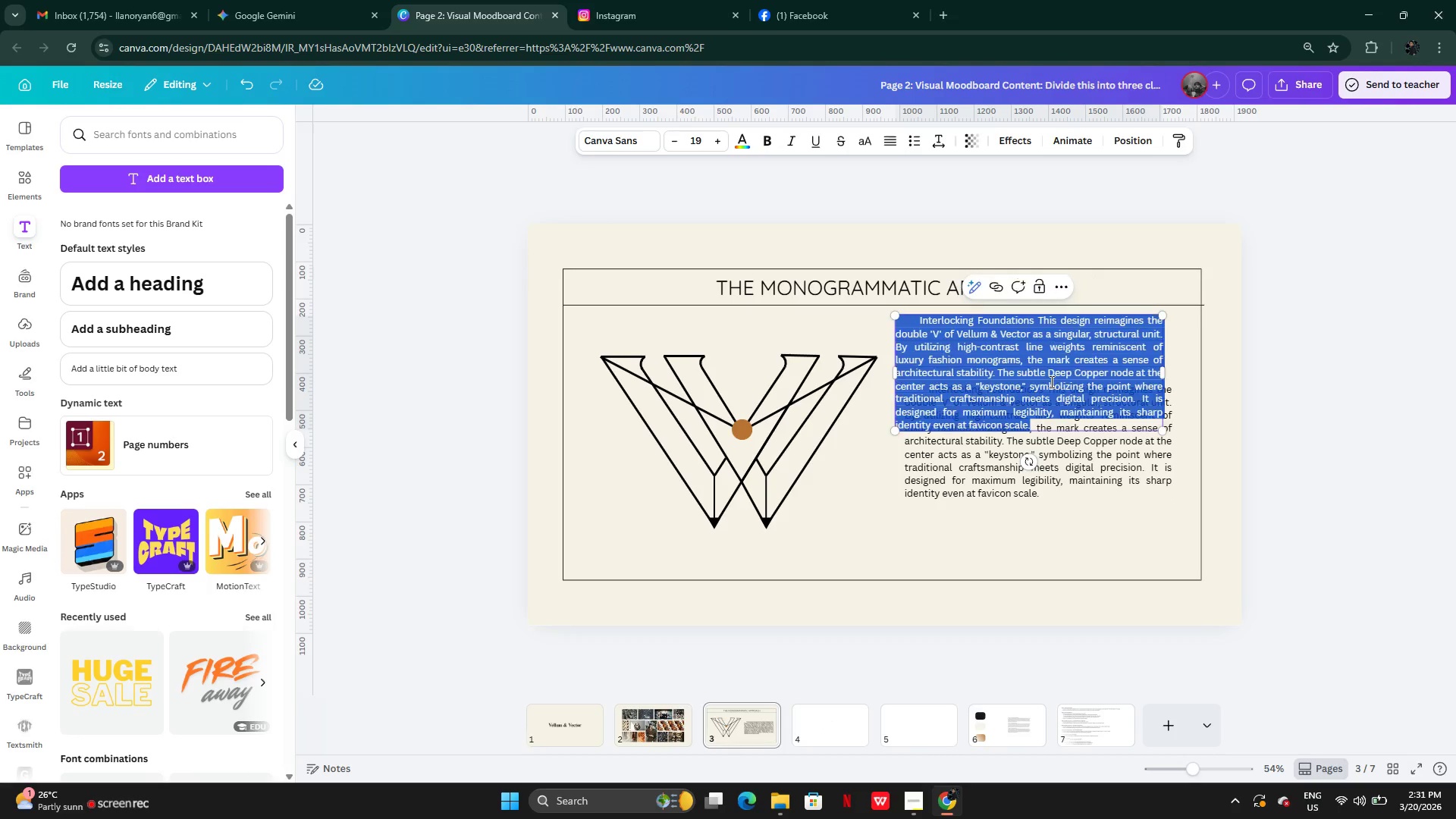 
double_click([1050, 381])
 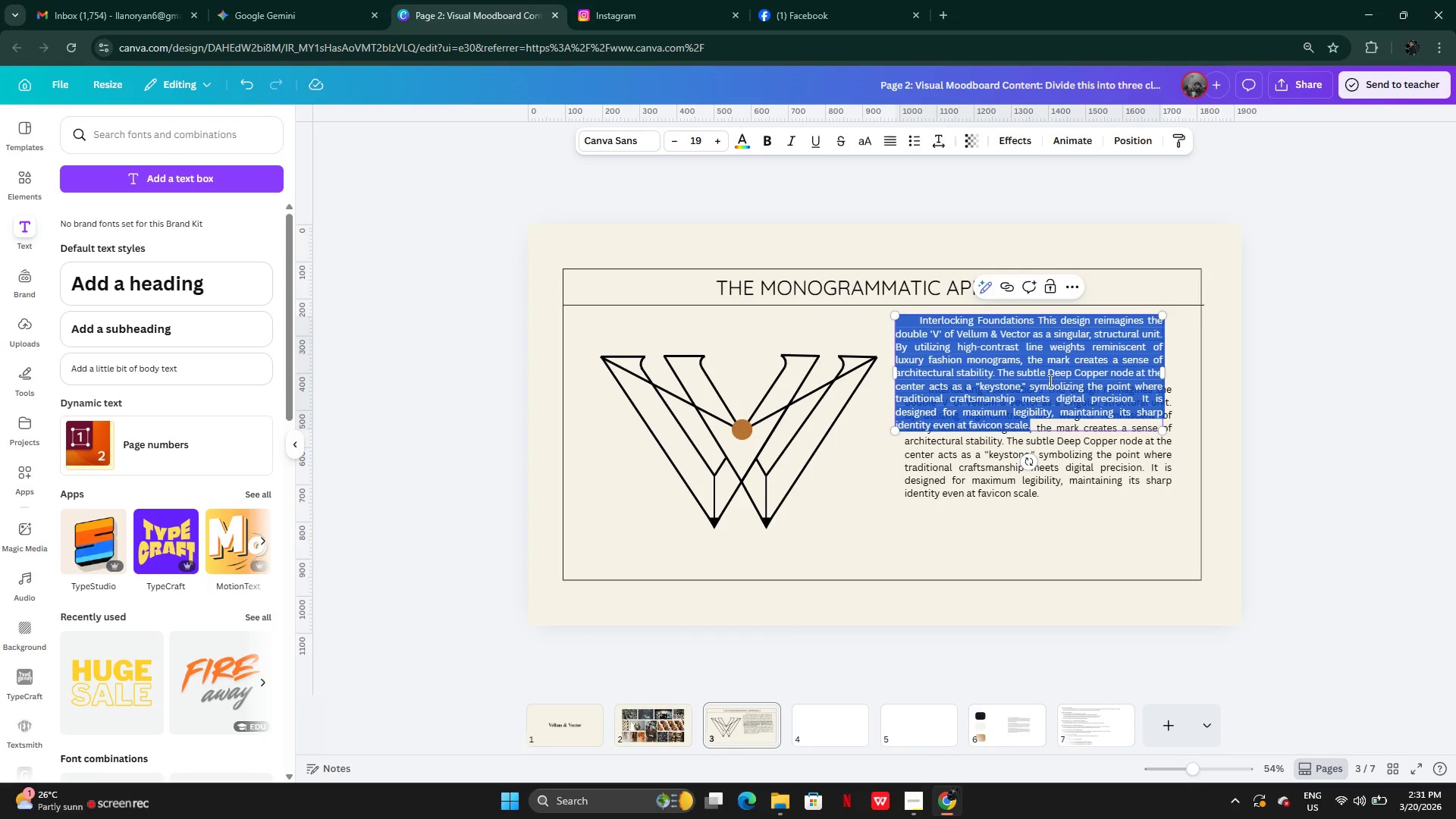 
type(Description)
 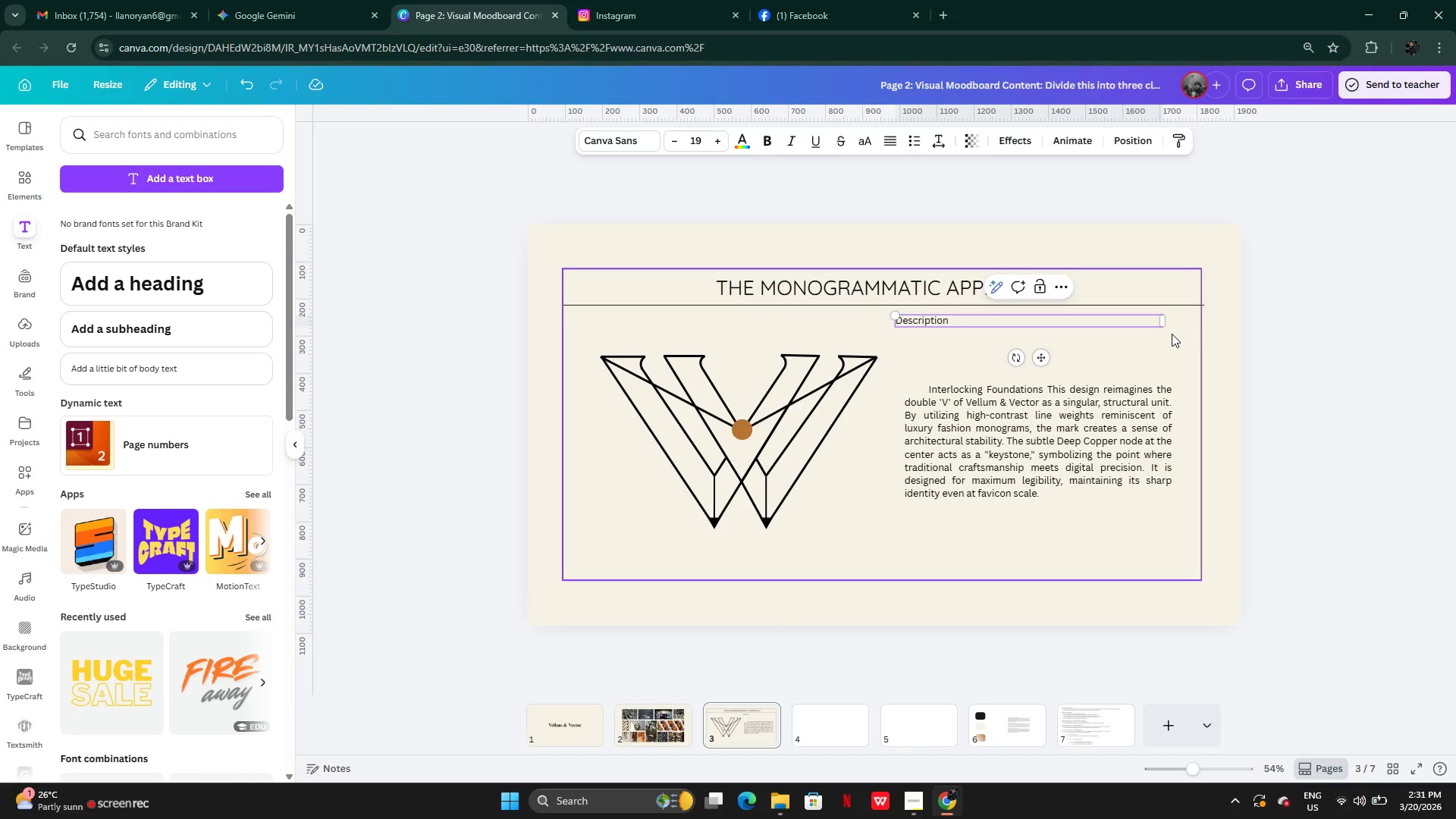 
left_click_drag(start_coordinate=[1169, 322], to_coordinate=[967, 335])
 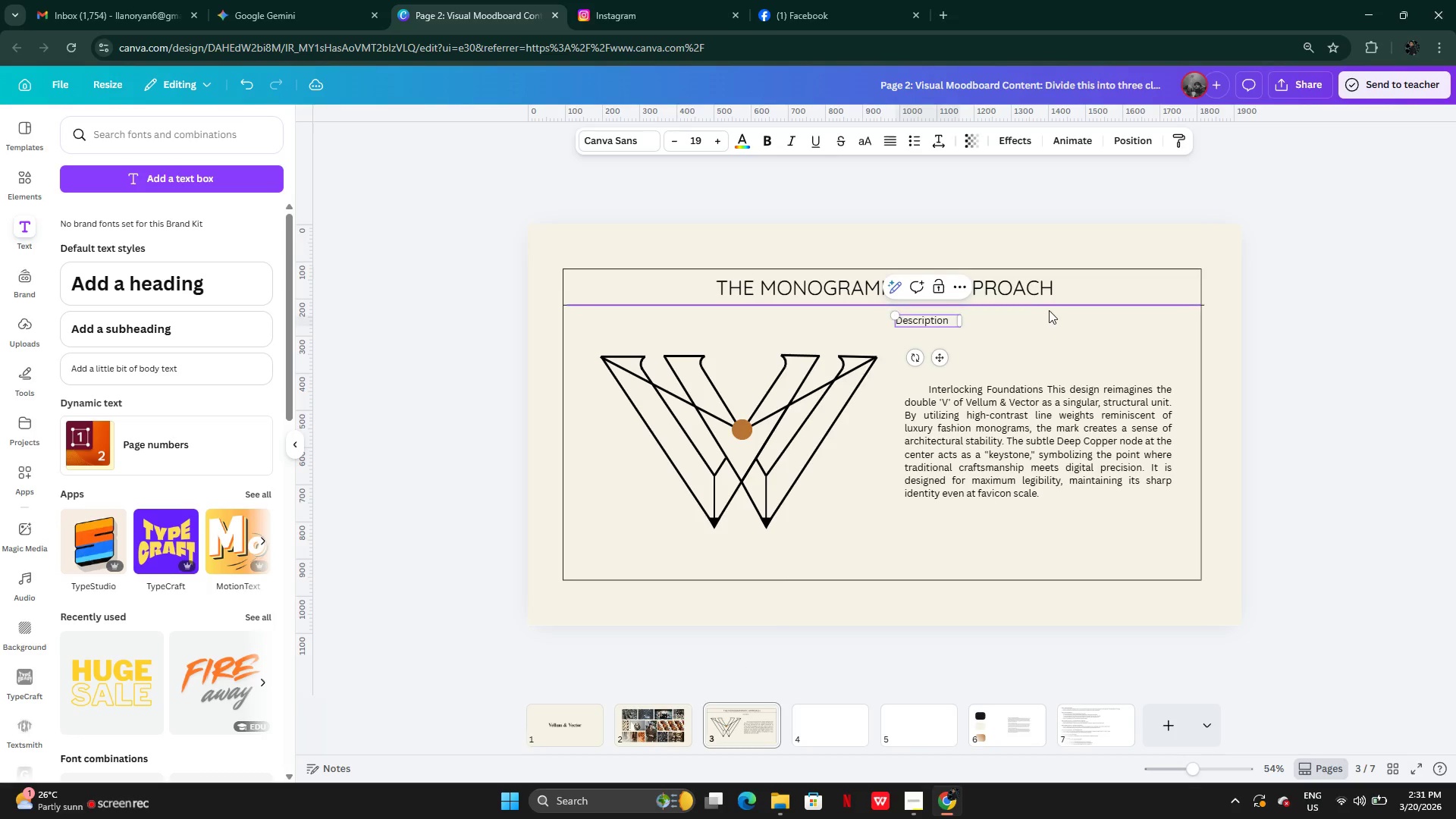 
left_click([1049, 310])
 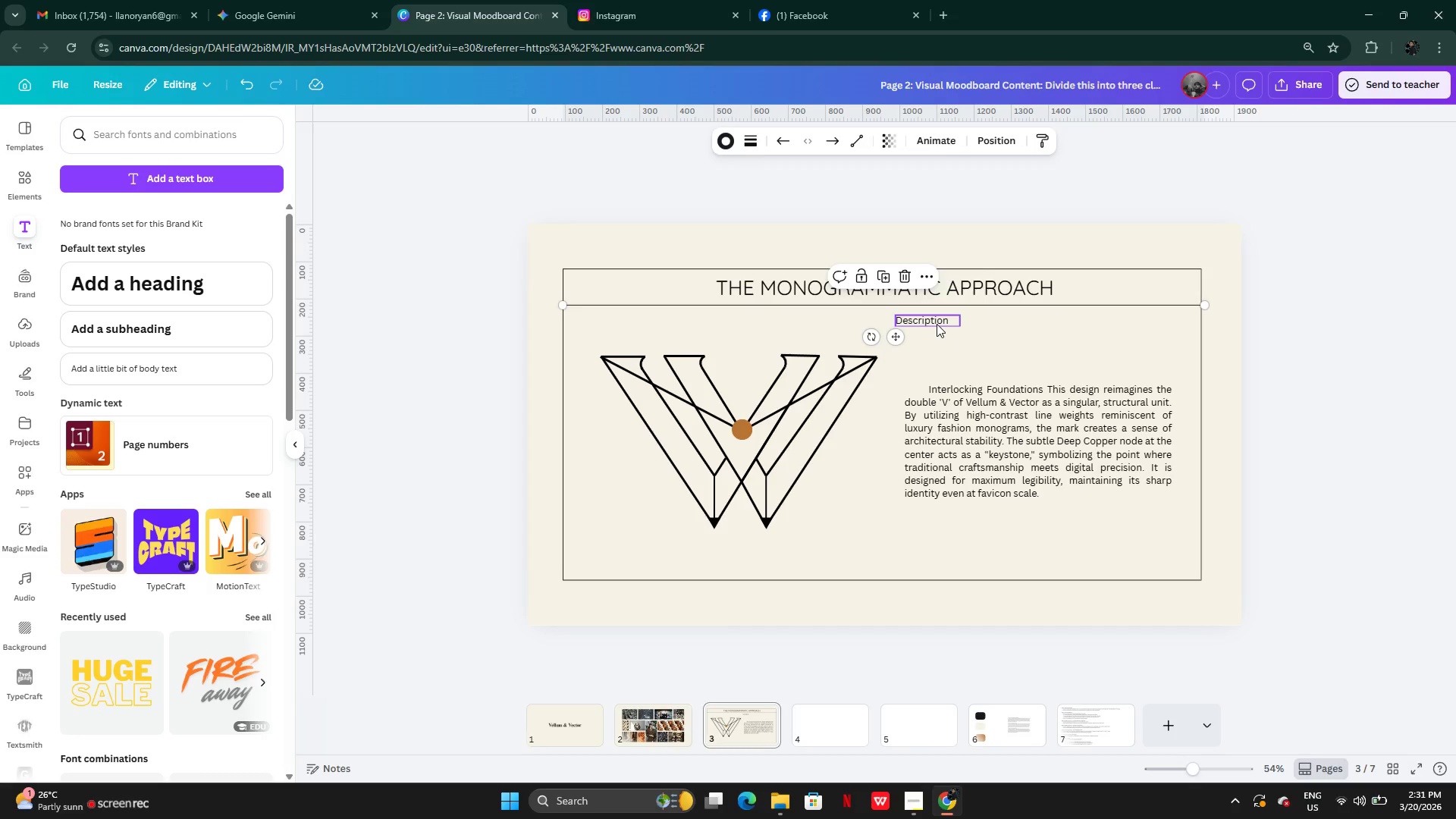 
left_click_drag(start_coordinate=[937, 324], to_coordinate=[943, 372])
 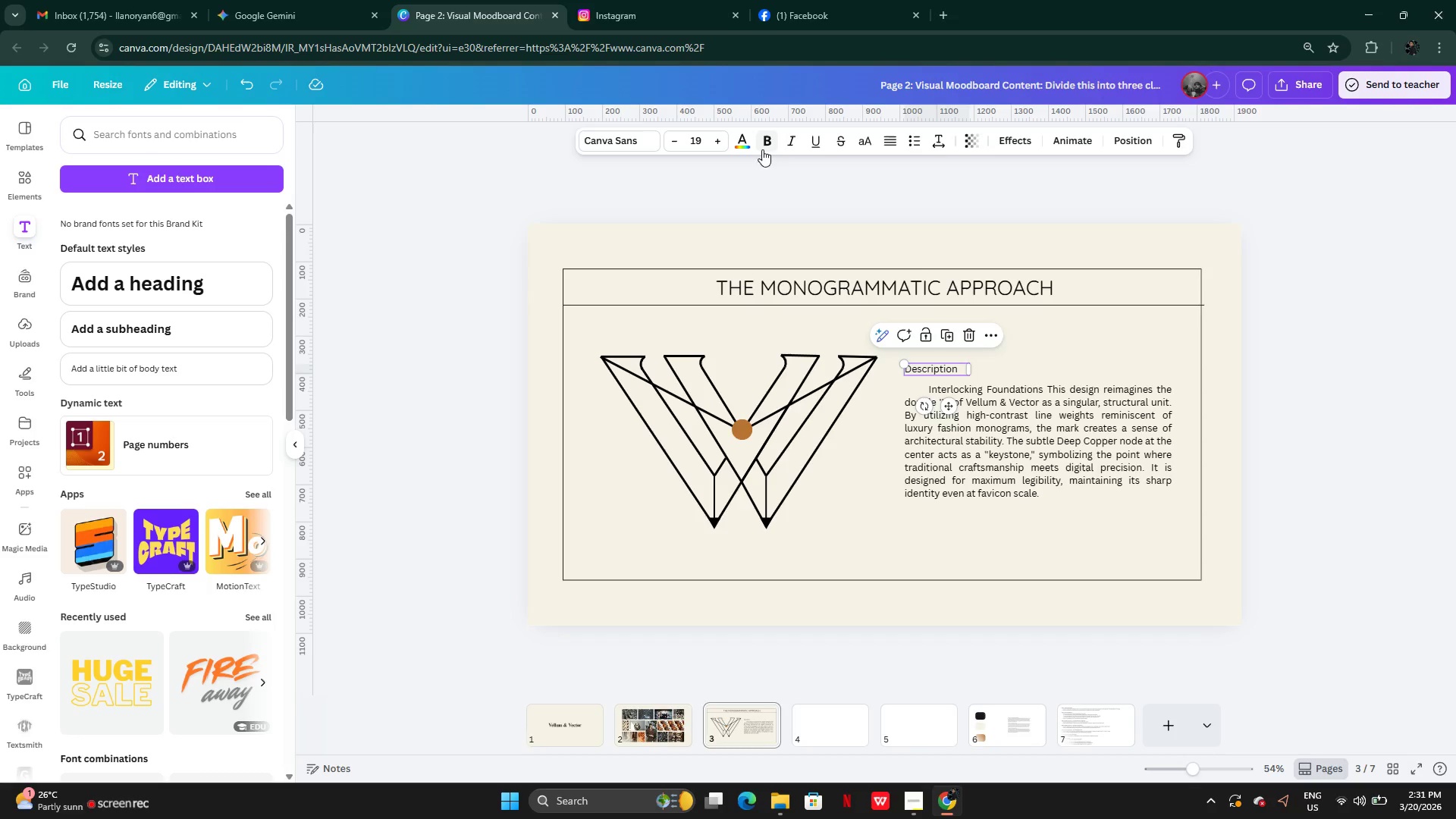 
left_click([762, 149])
 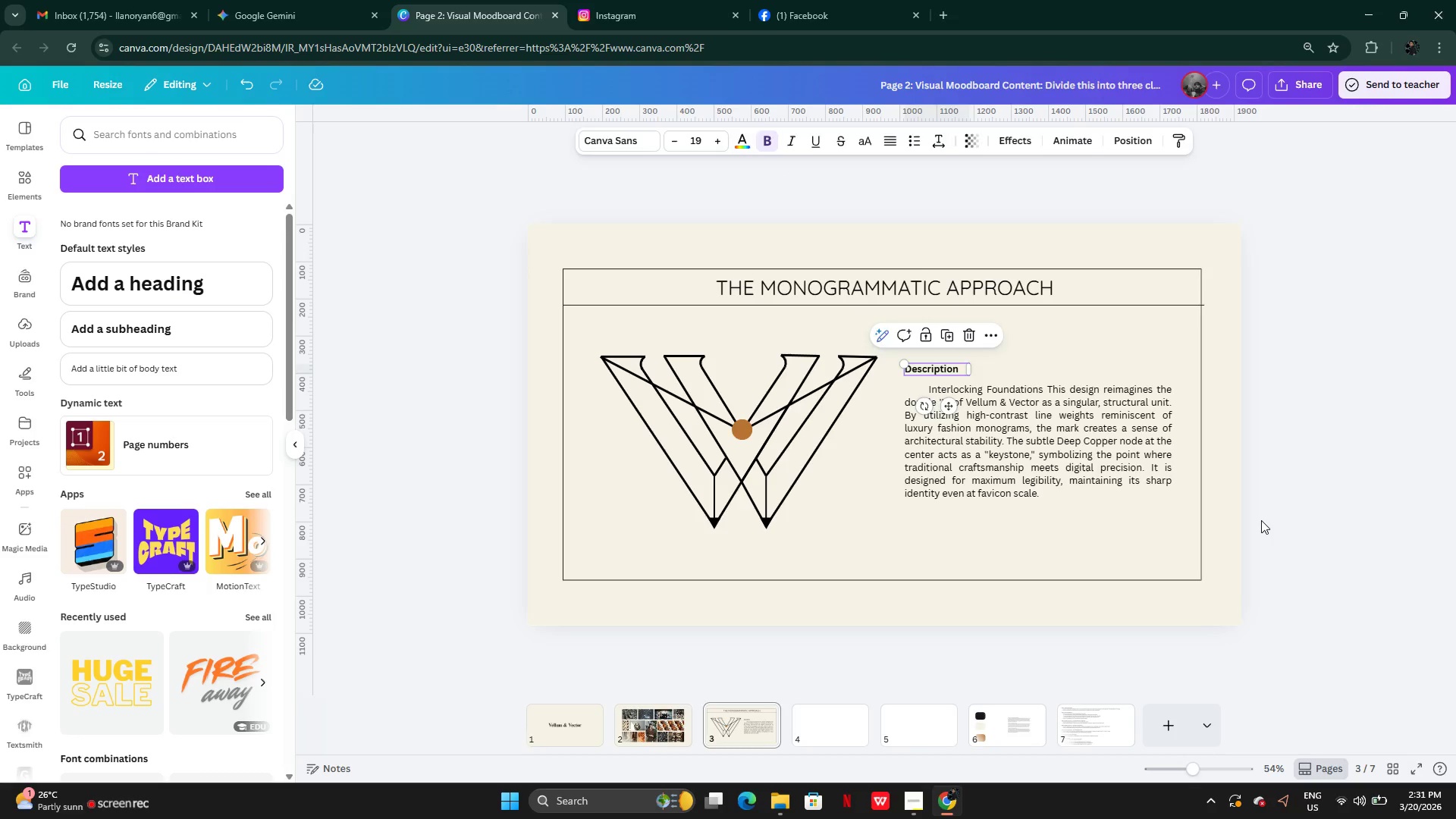 
double_click([1261, 520])
 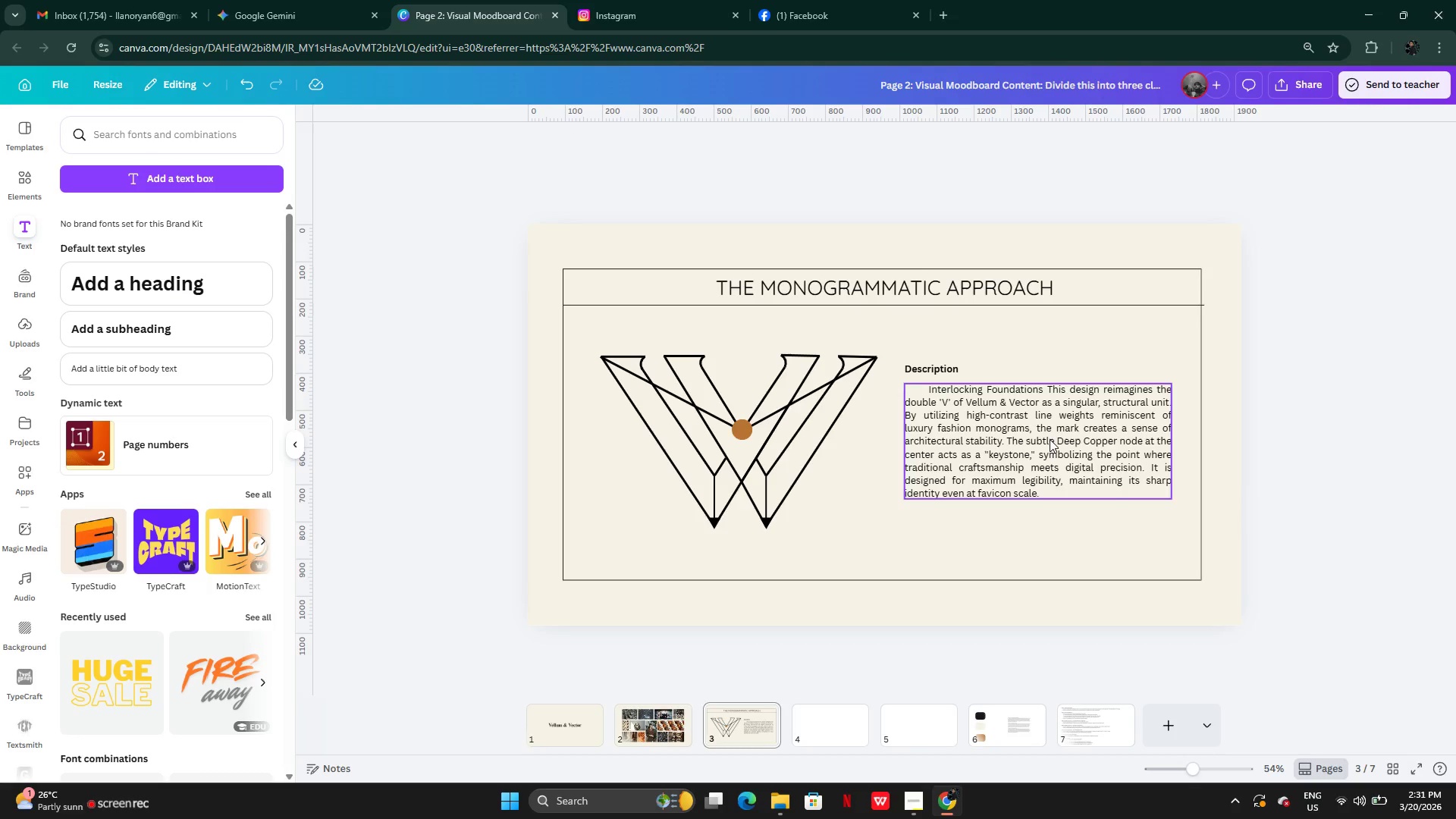 
left_click([1048, 436])
 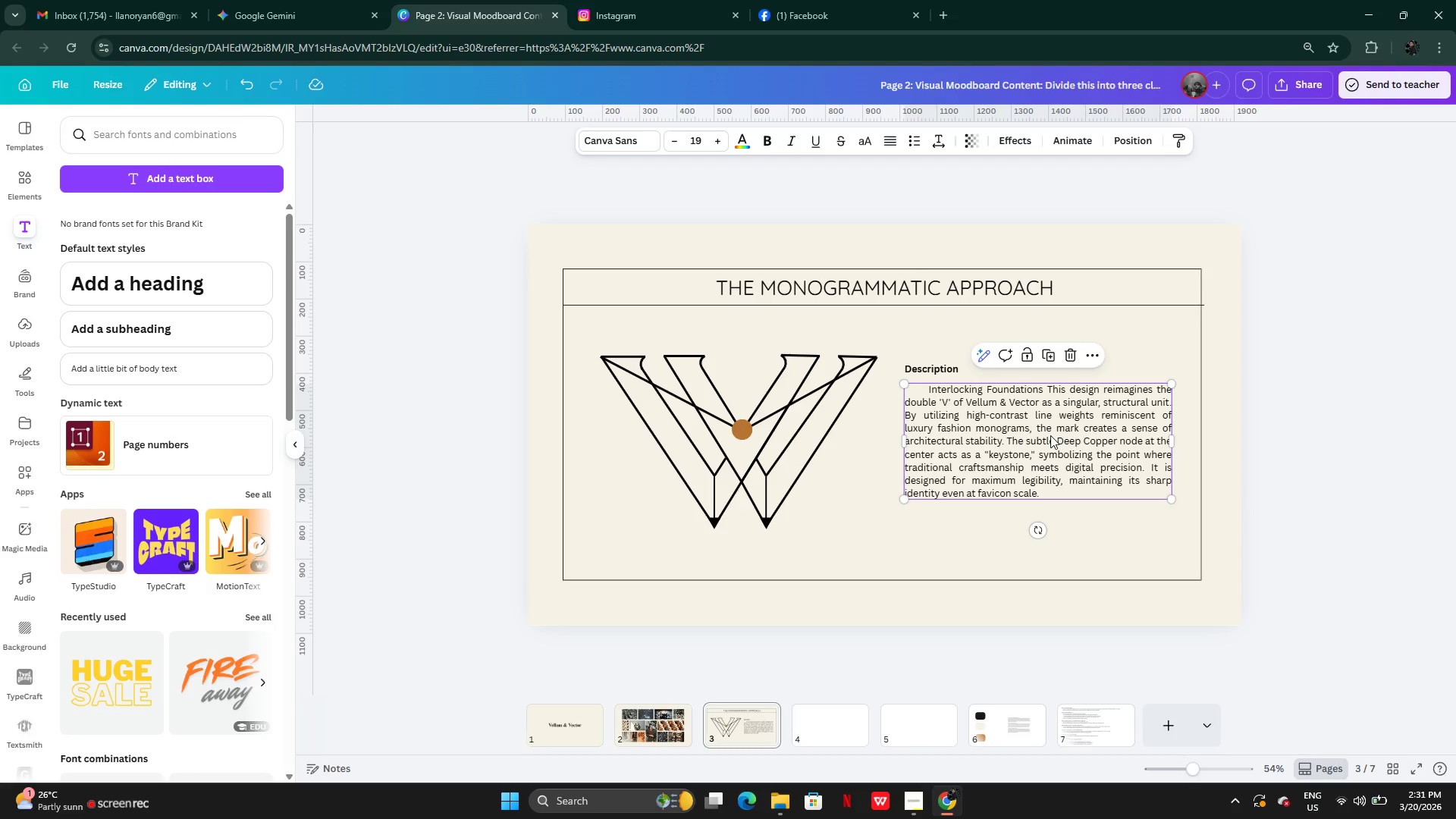 
left_click_drag(start_coordinate=[1050, 435], to_coordinate=[1050, 443])
 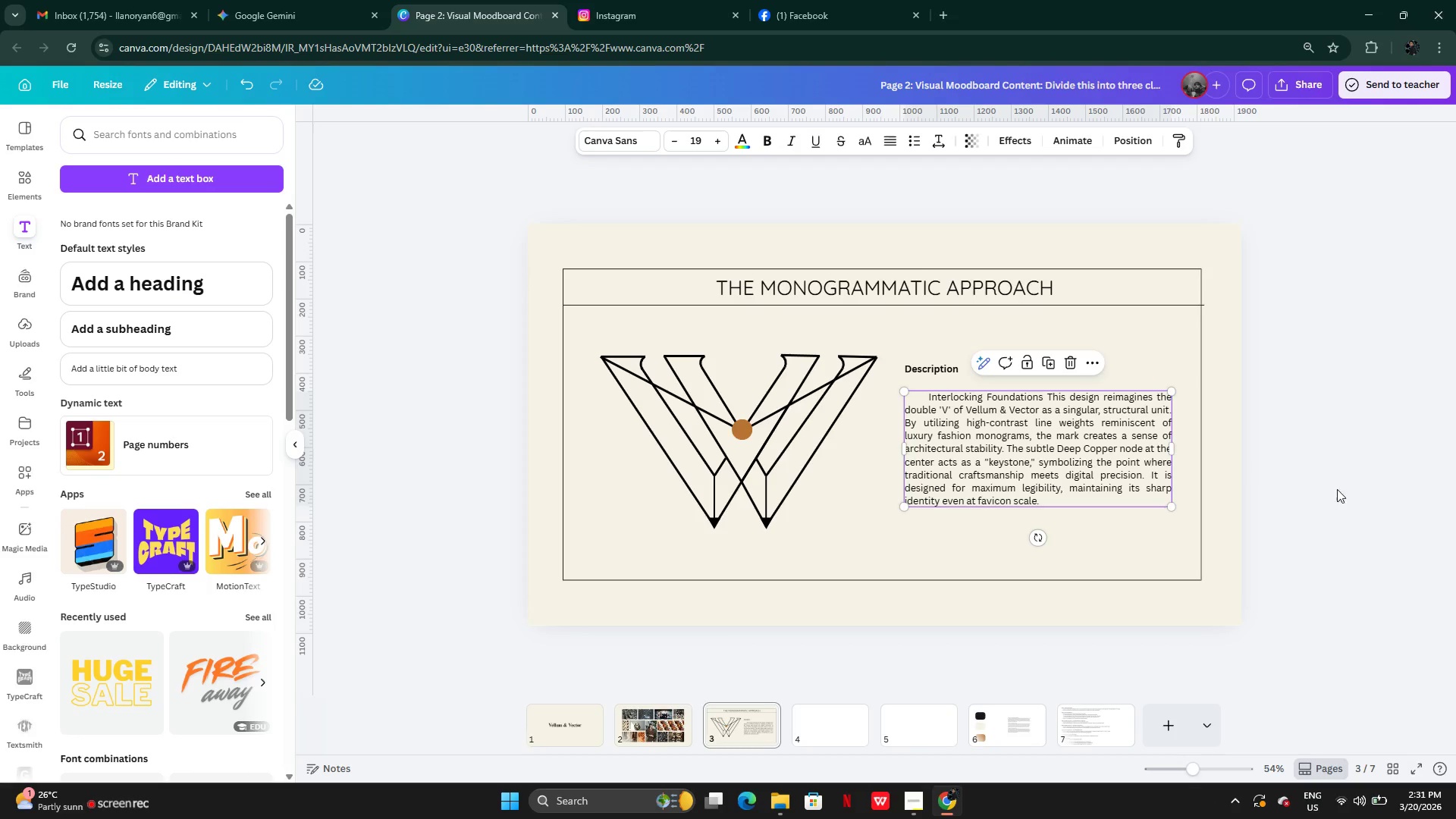 
left_click([1345, 491])
 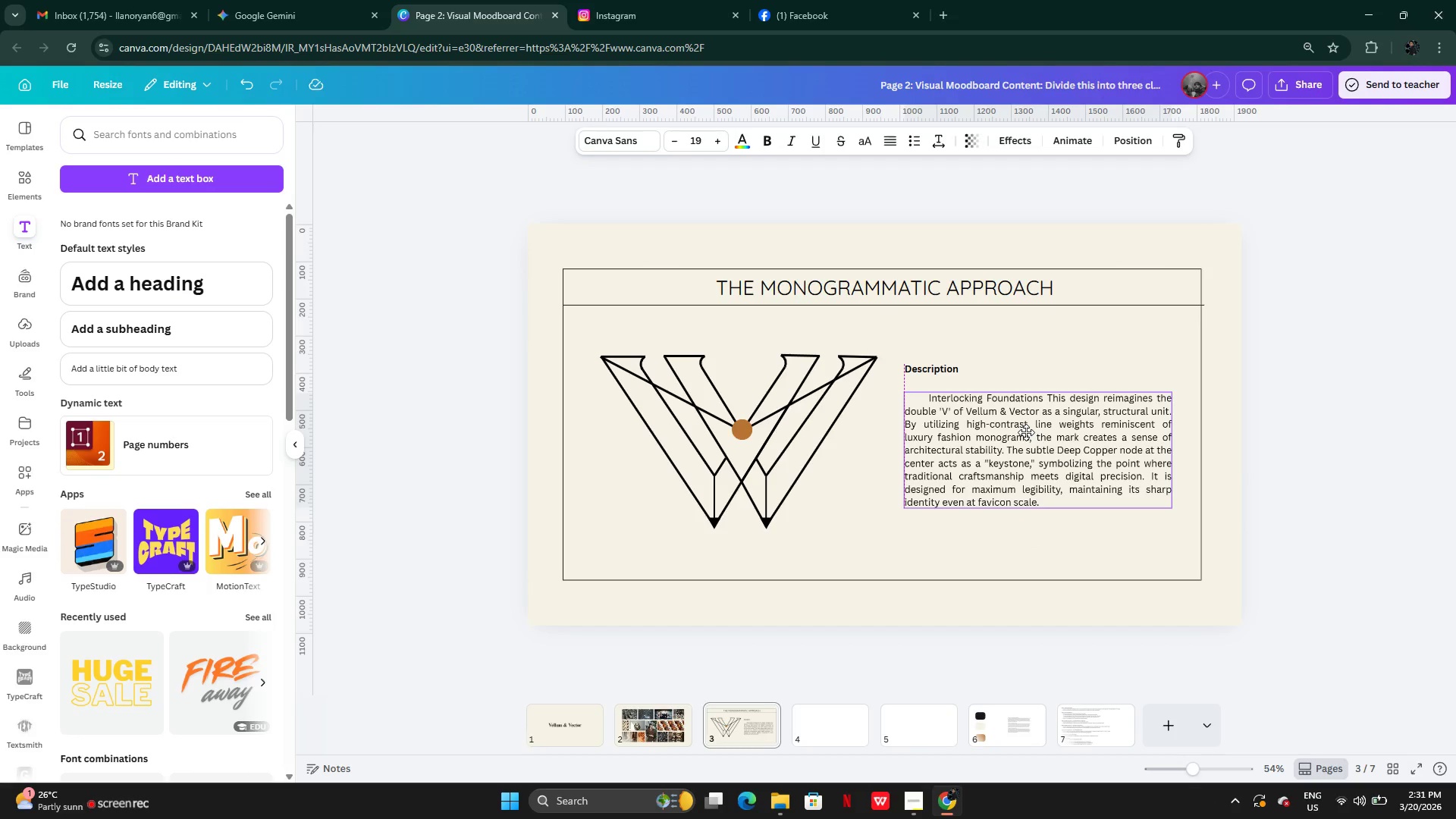 
wait(9.59)
 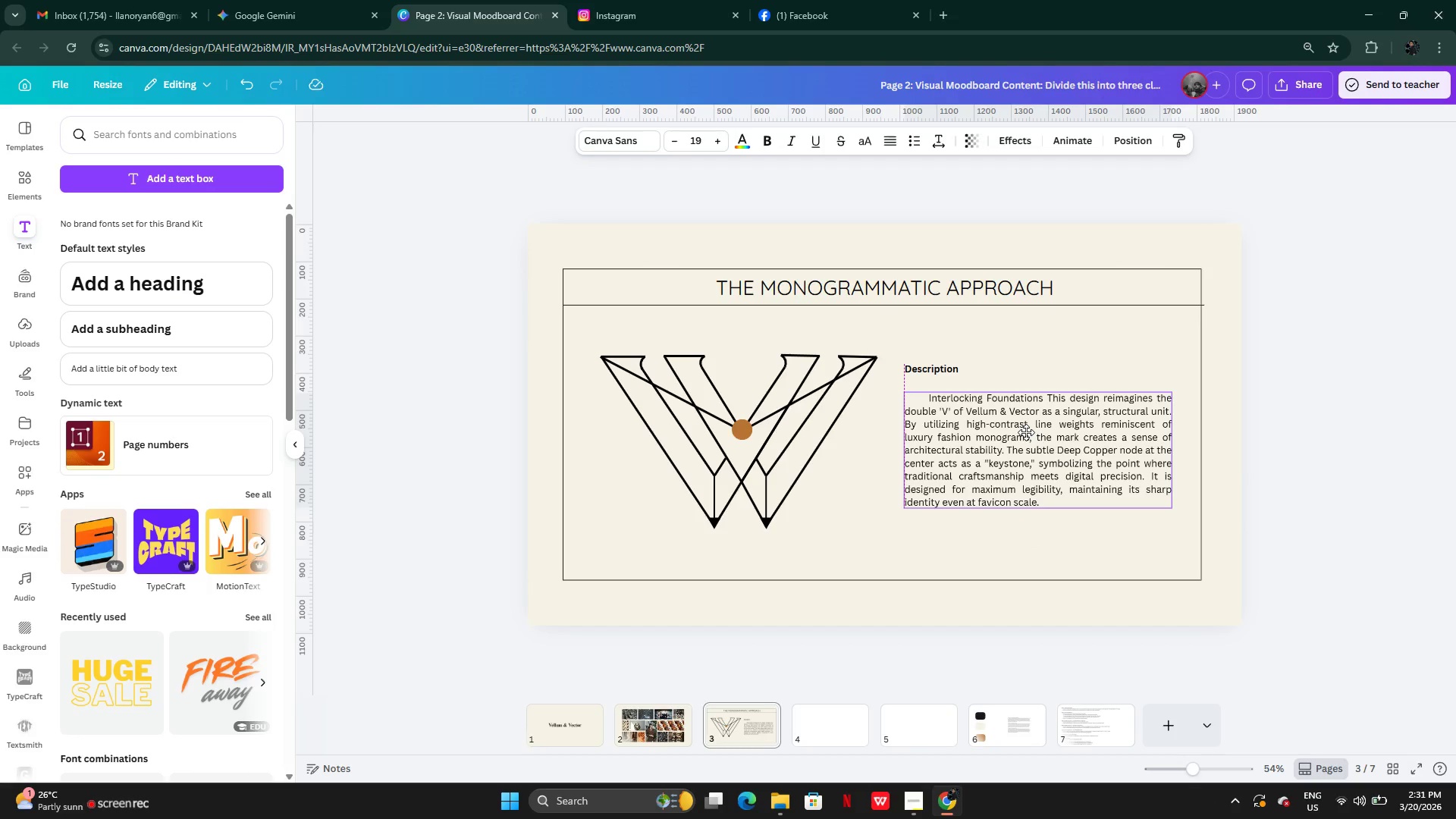 
left_click([1269, 440])
 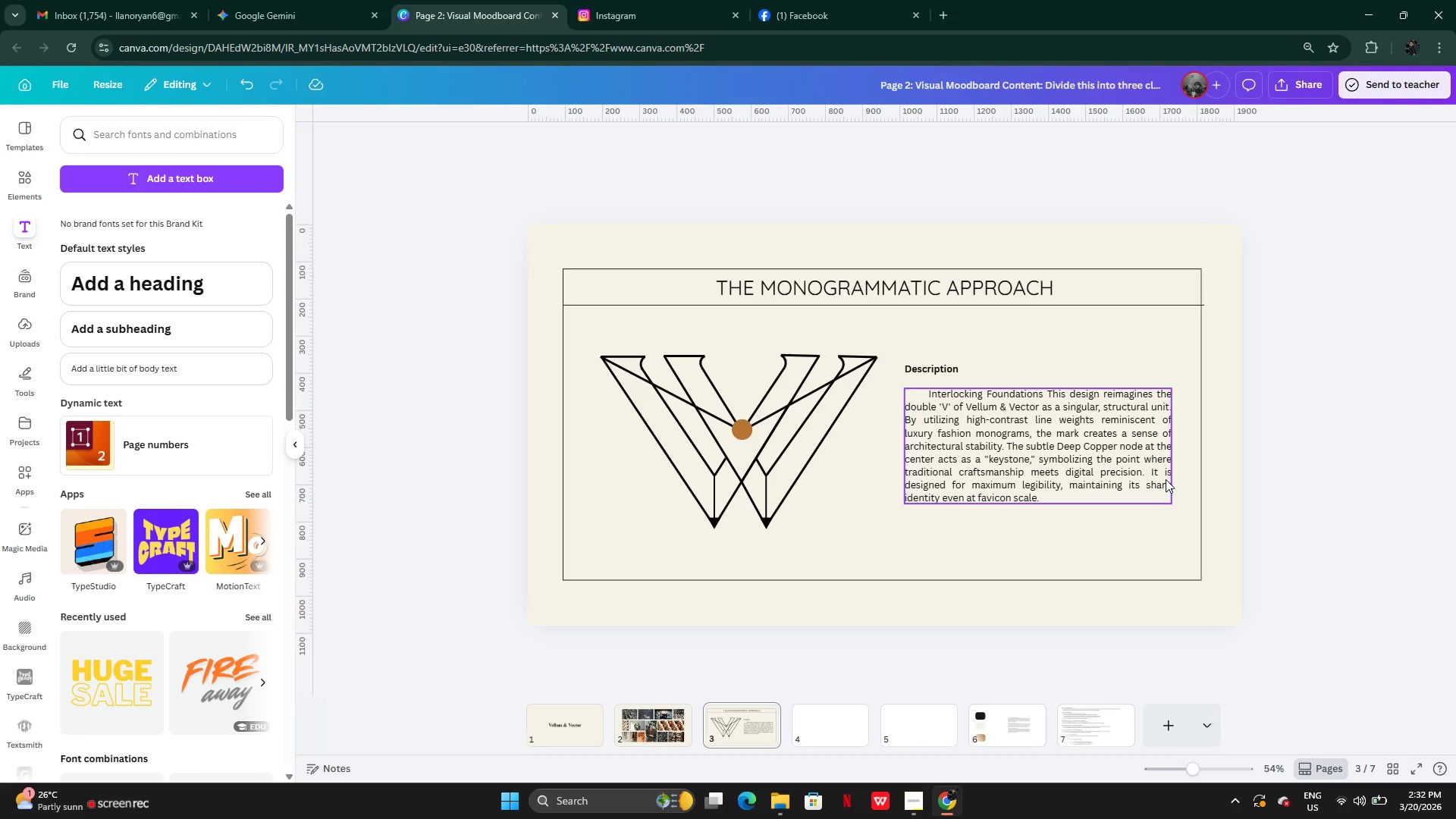 
wait(23.86)
 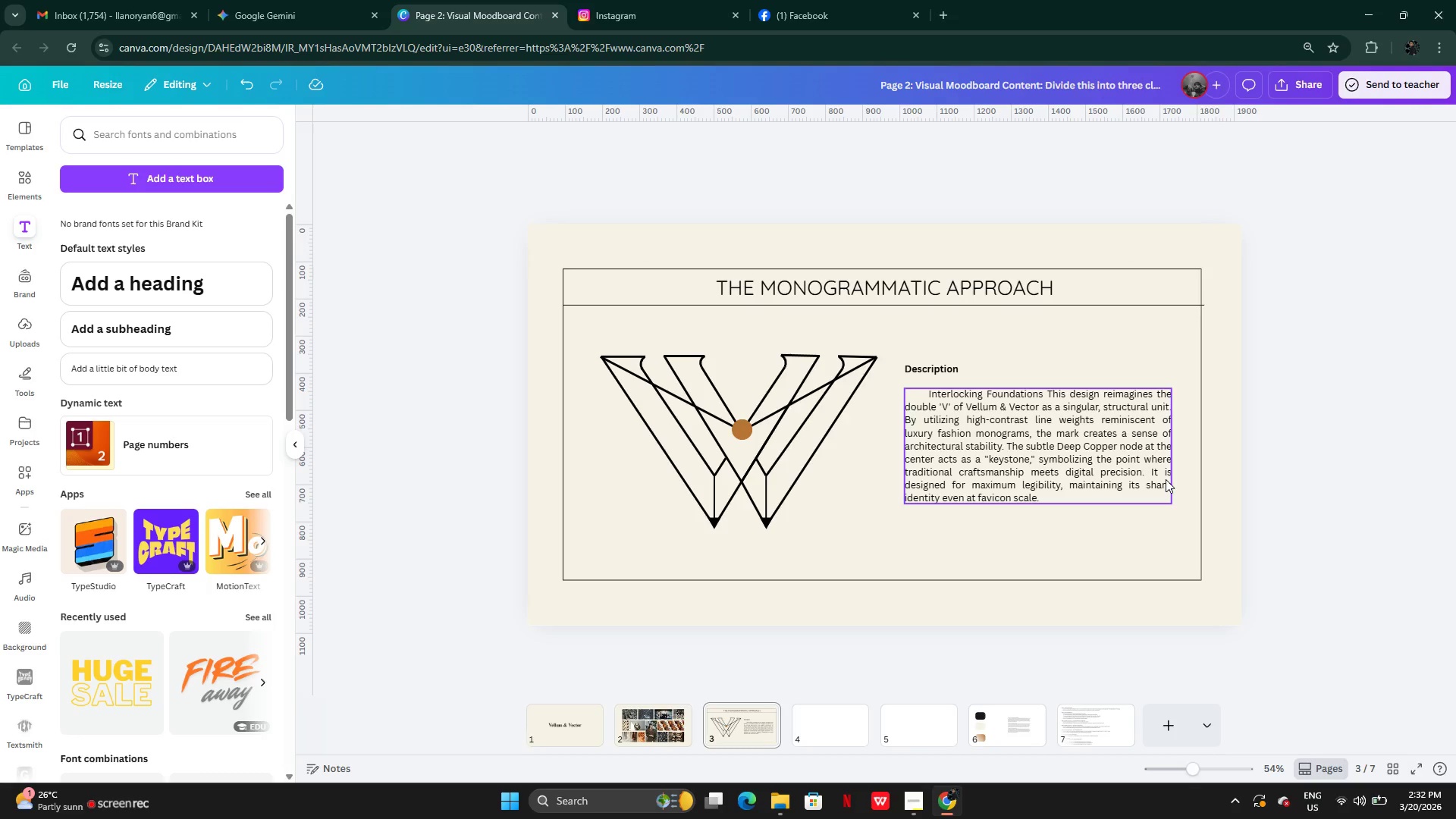 
left_click([592, 302])
 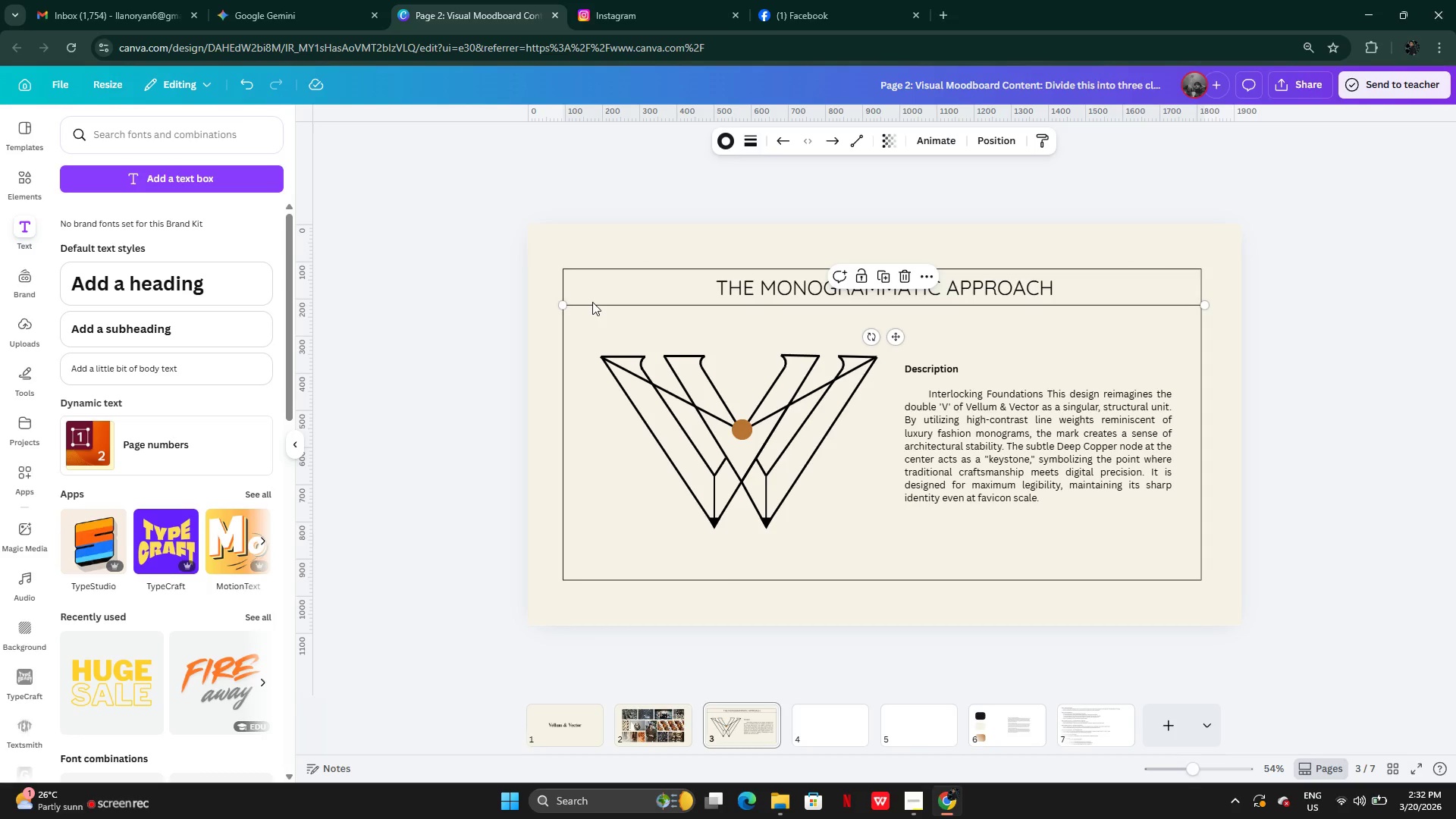 
hold_key(key=ShiftLeft, duration=1.5)
 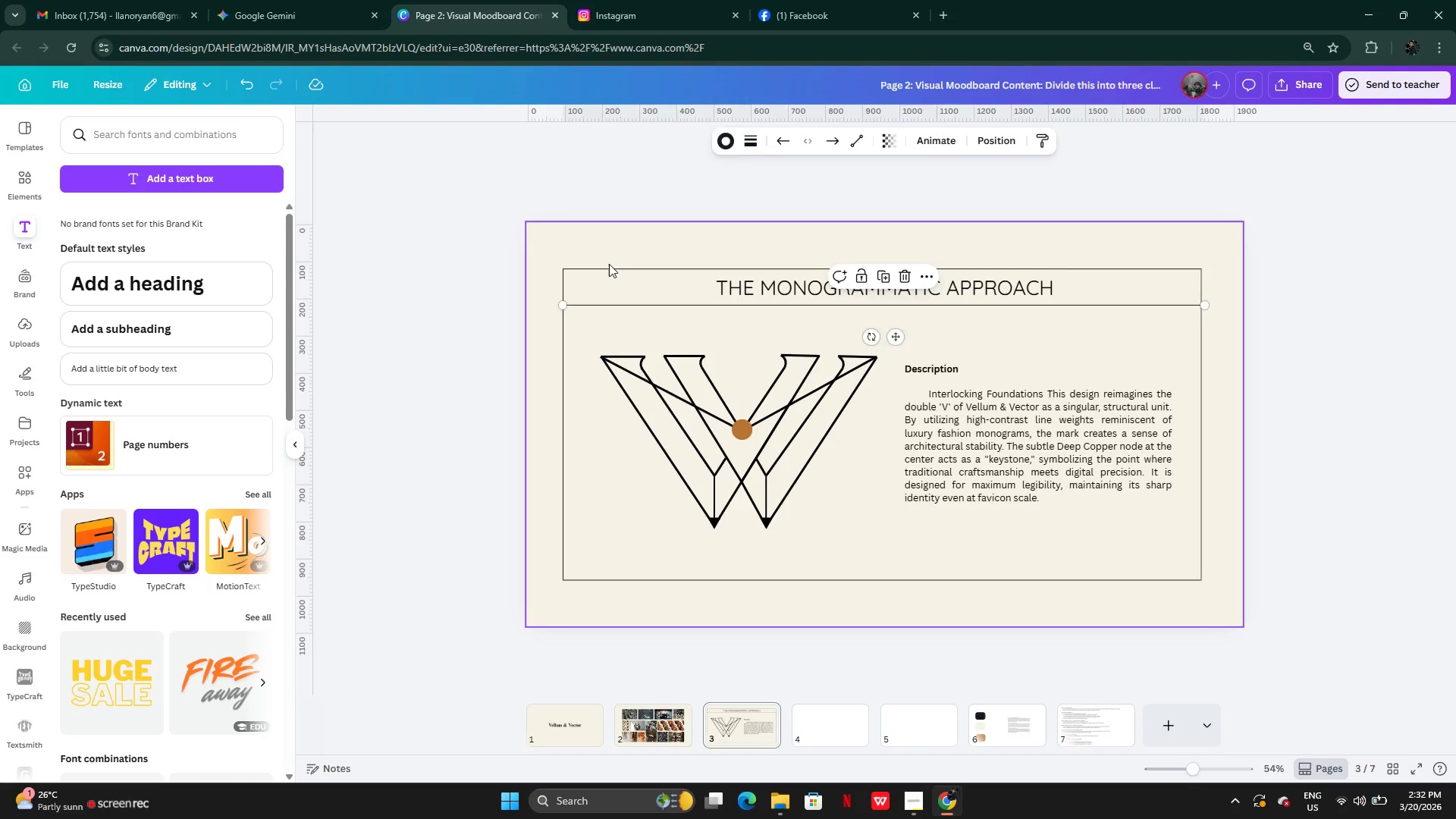 
hold_key(key=ShiftLeft, duration=1.28)
left_click([609, 264])
 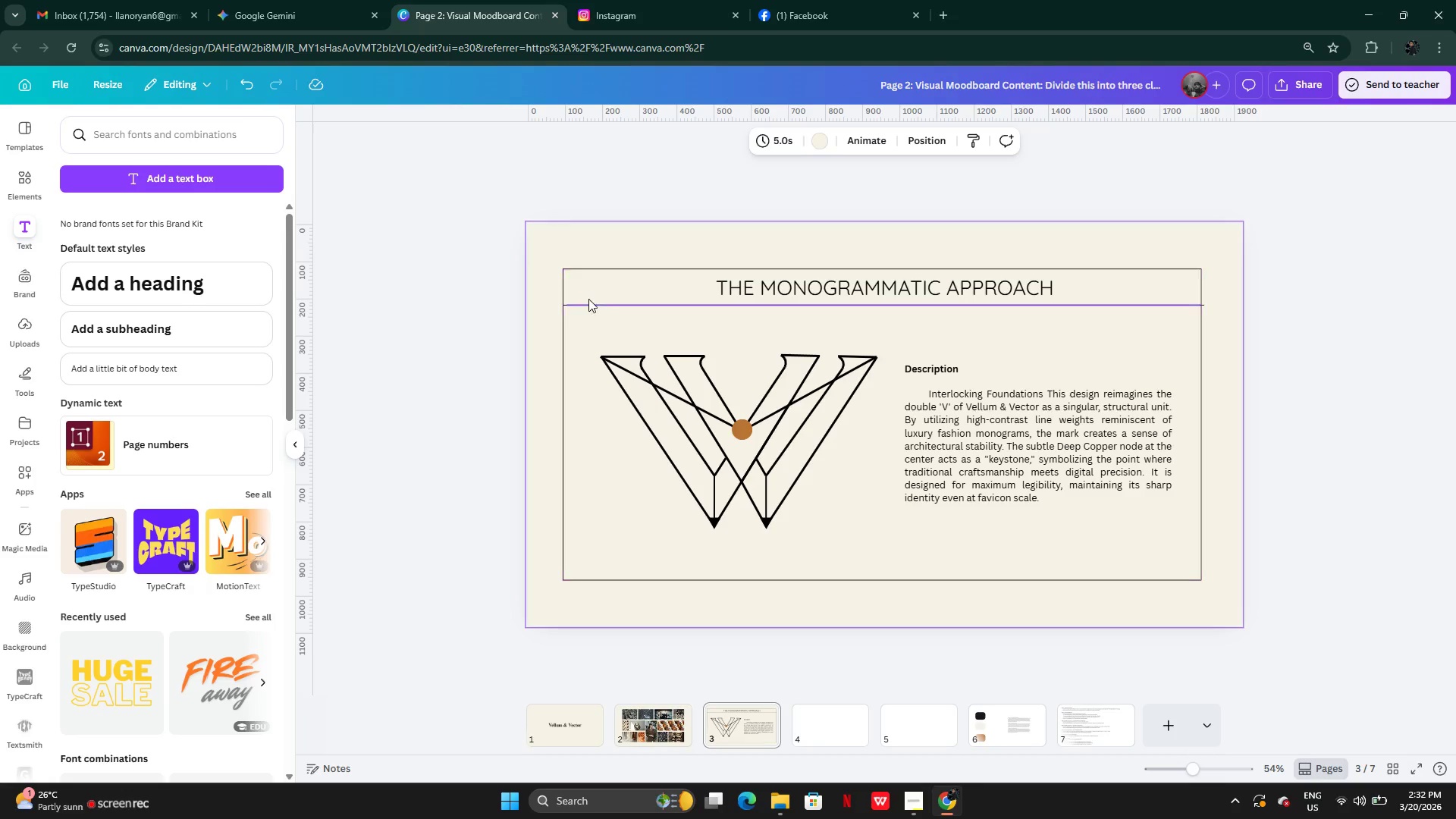 
left_click([587, 303])
 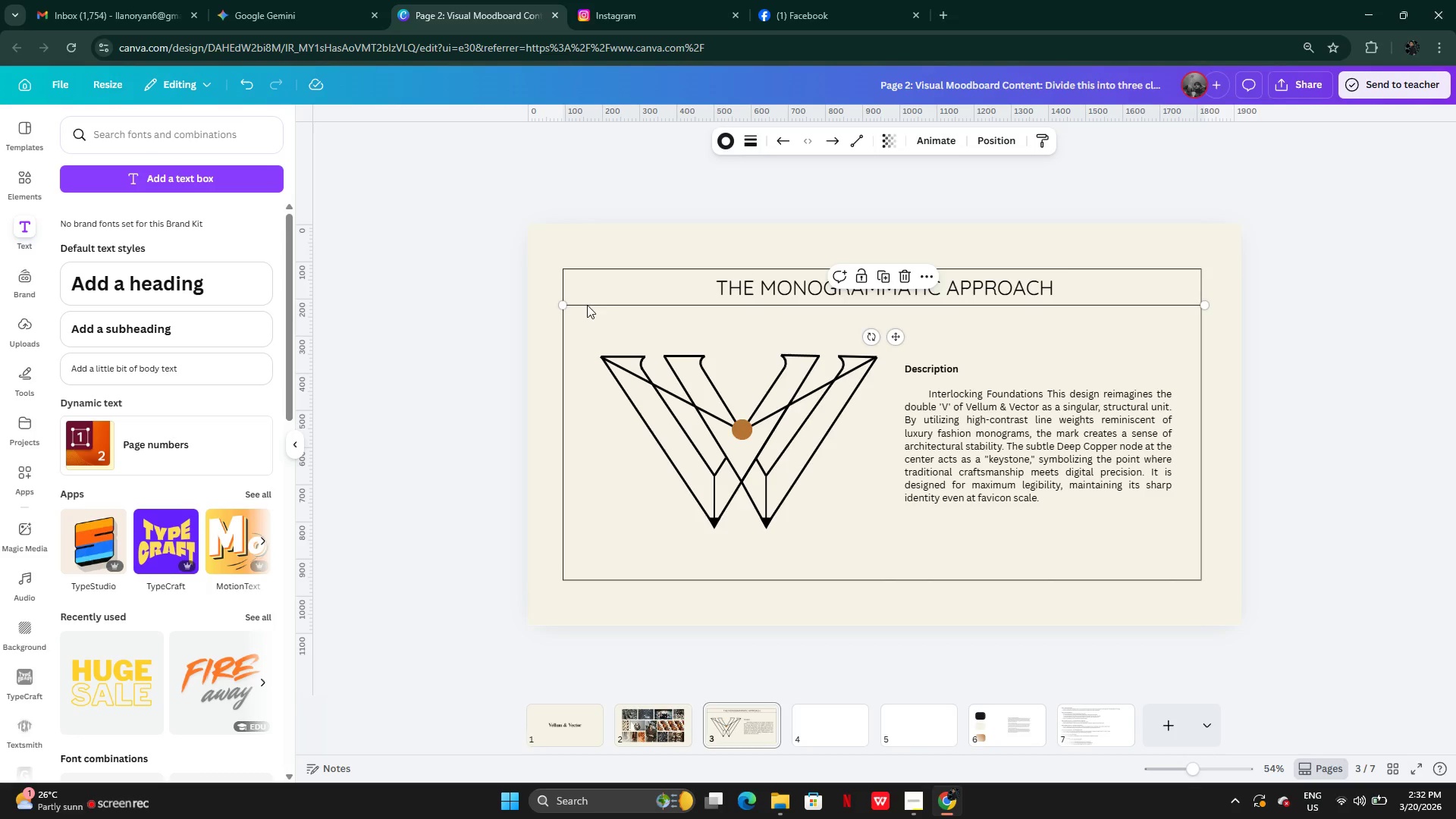 
hold_key(key=ShiftLeft, duration=1.06)
left_click([588, 271])
 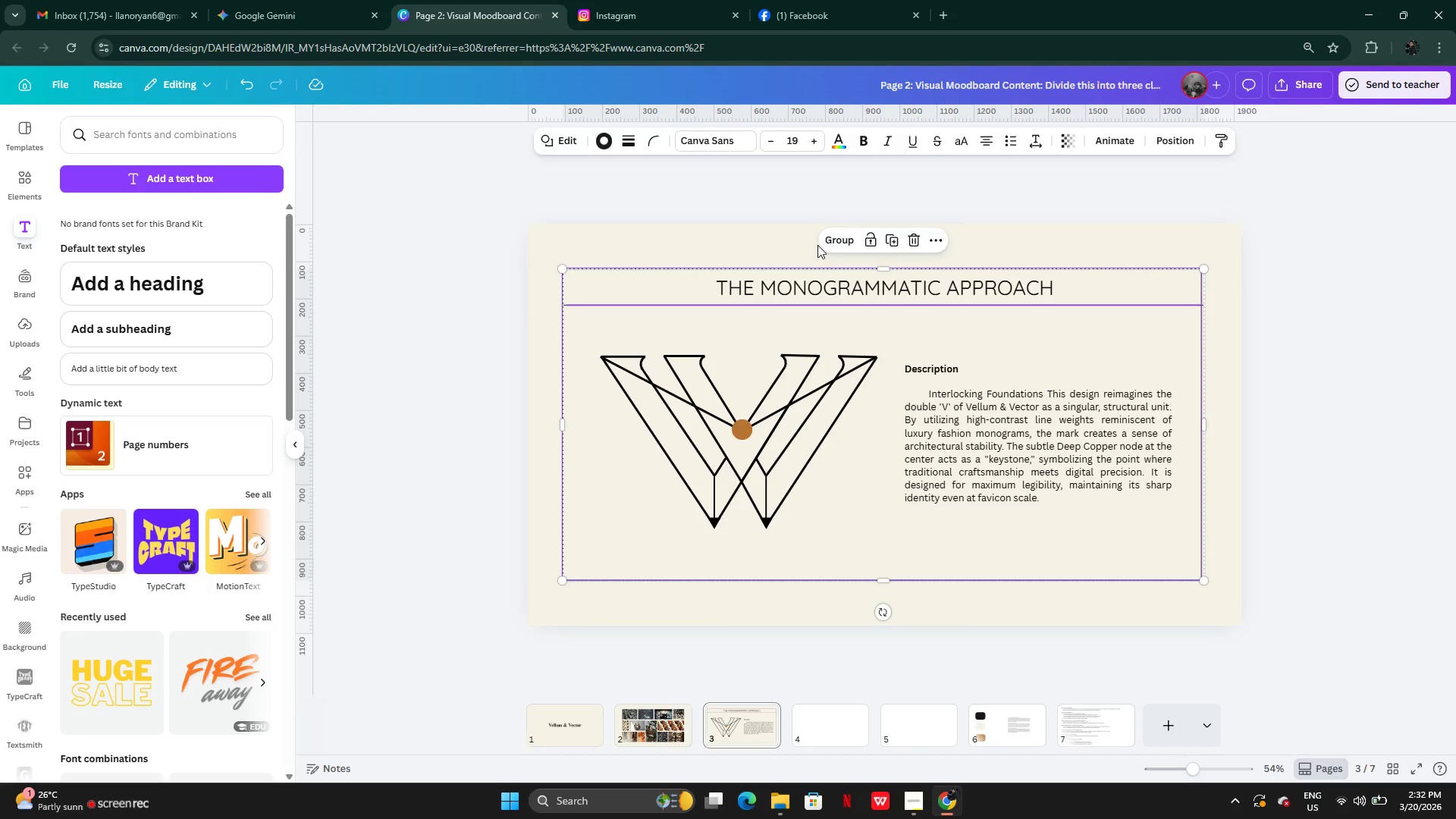 
left_click([838, 237])
 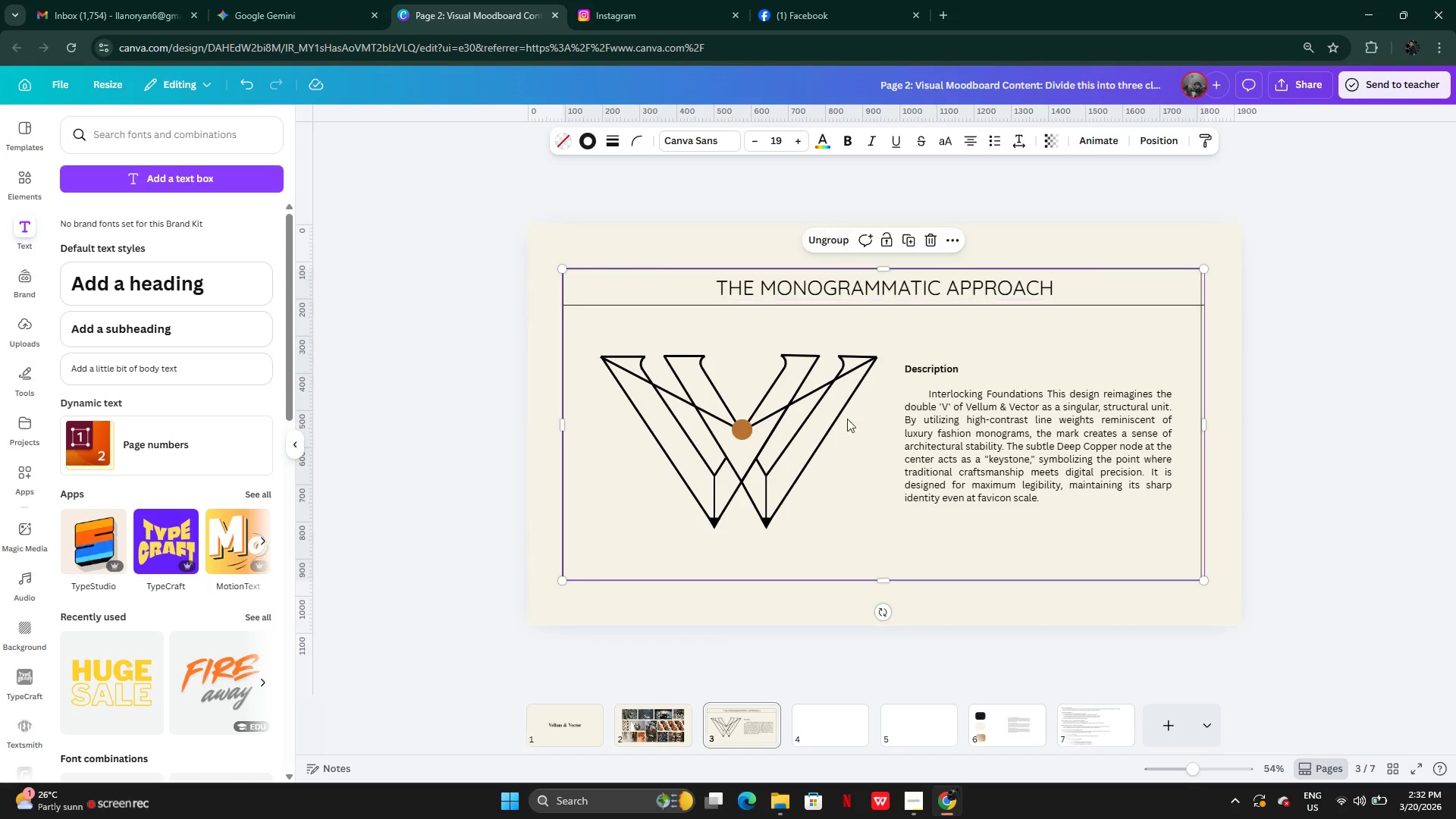 
key(Control+Shift+C)
 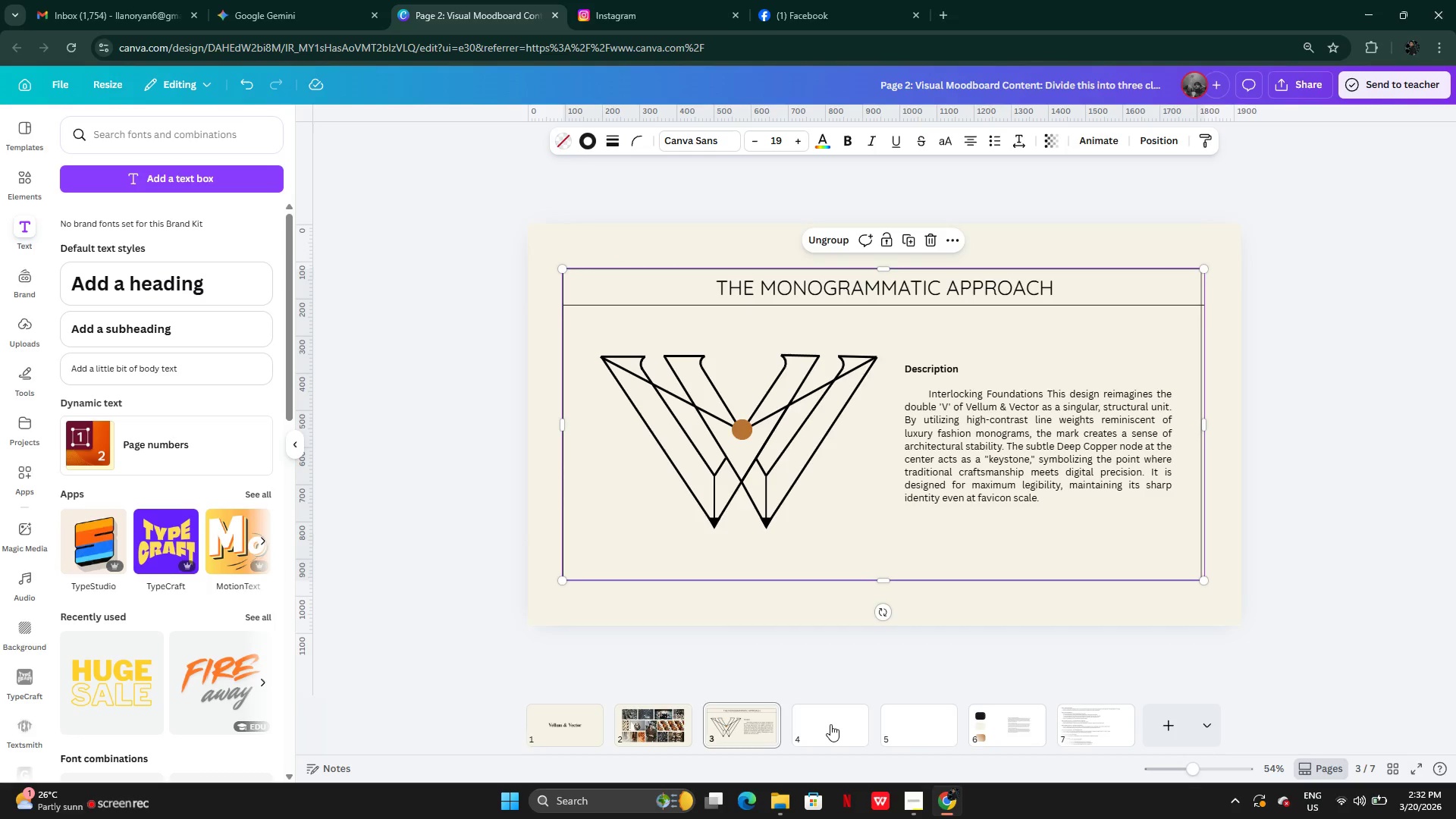 
left_click([830, 730])
 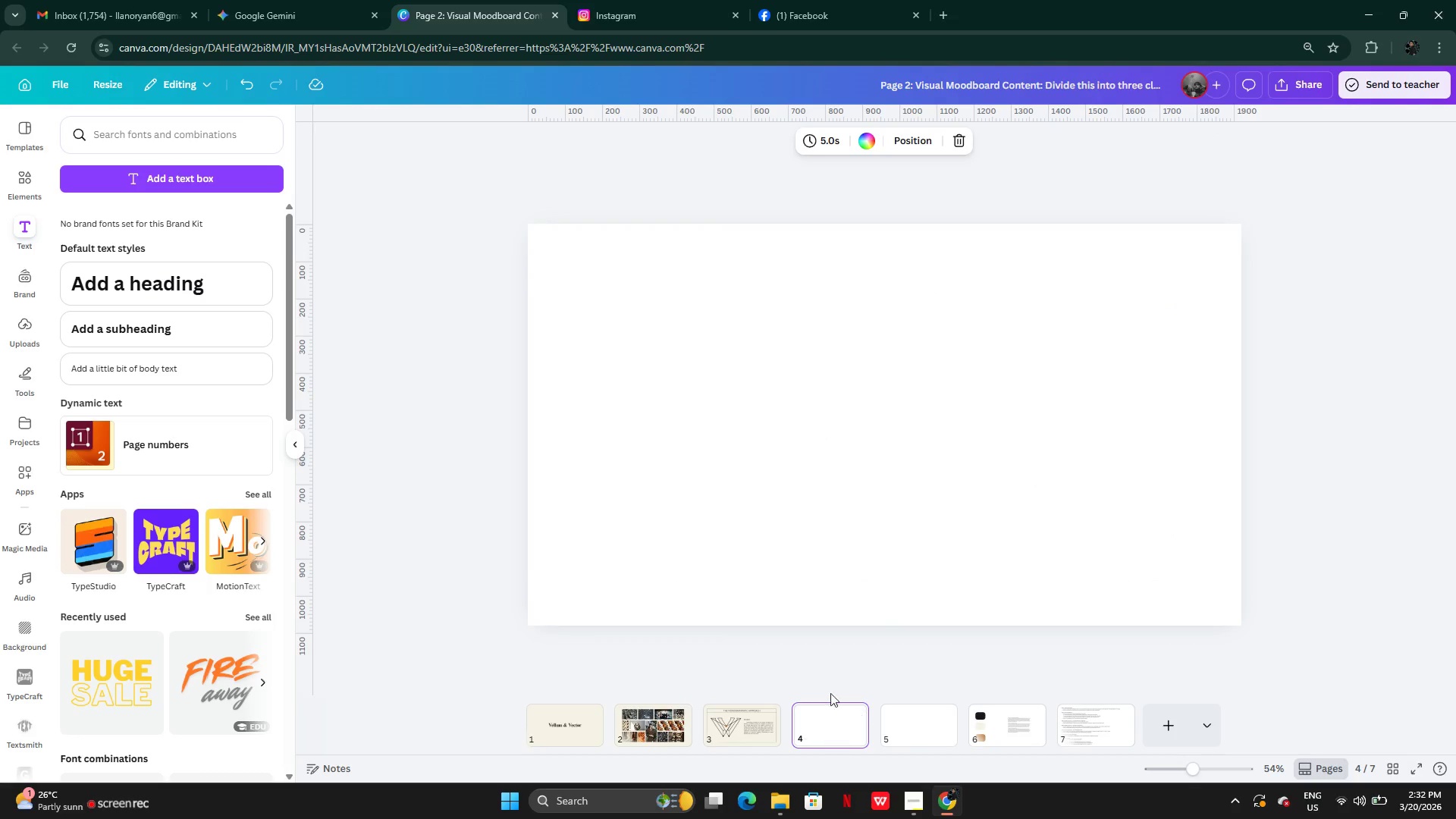 
key(Control+V)
 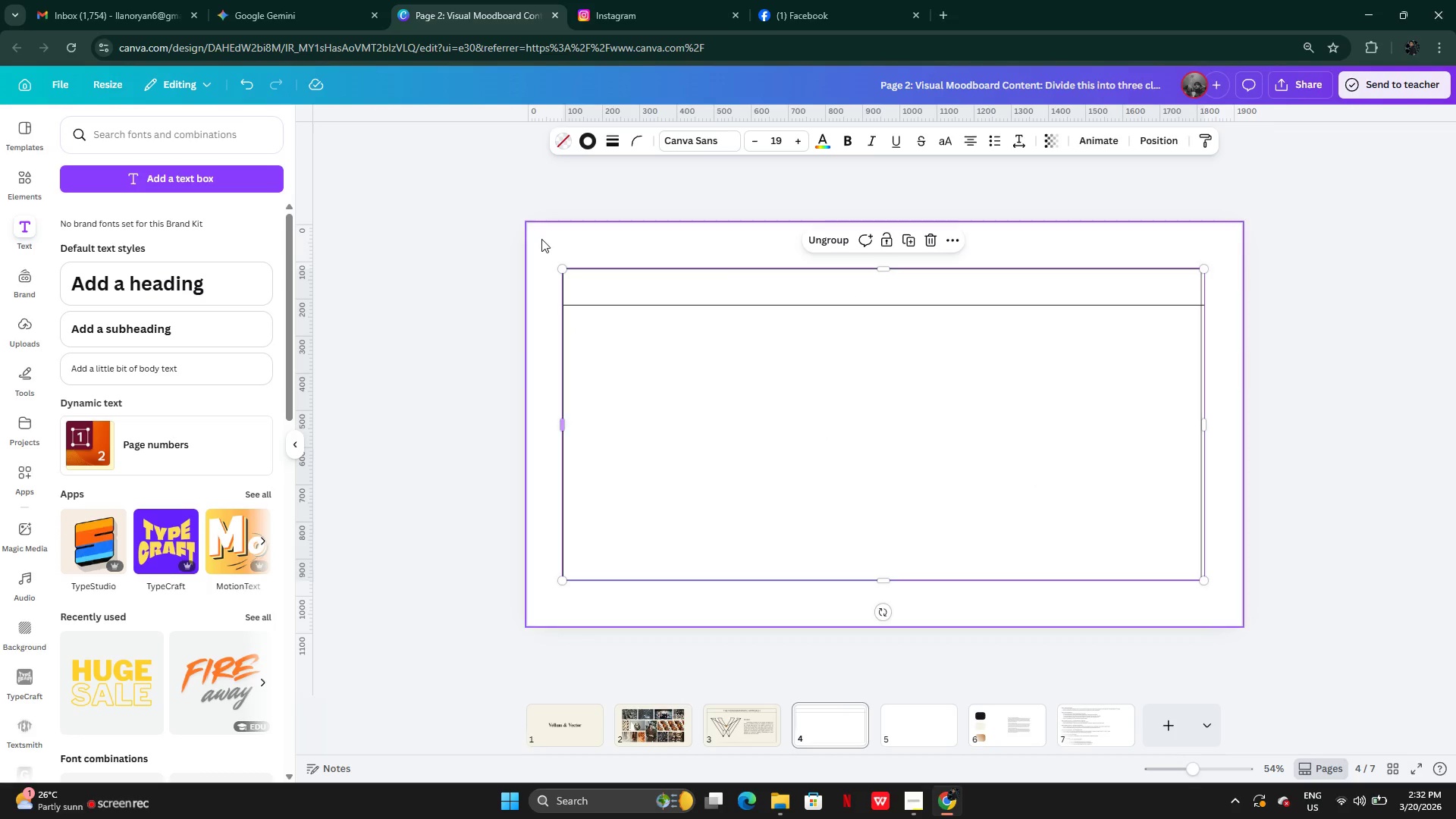 
left_click([541, 237])
 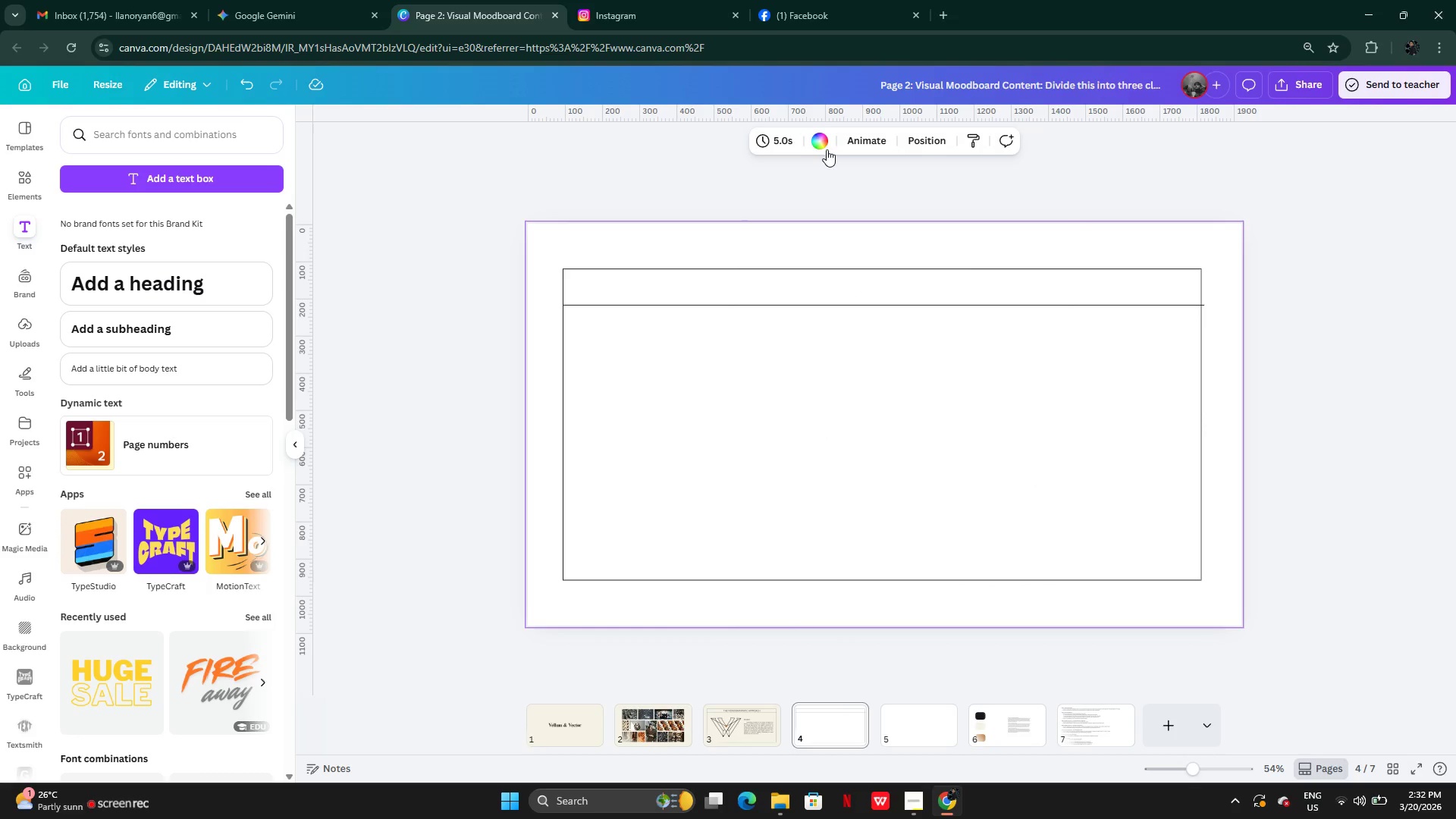 
left_click([823, 145])
 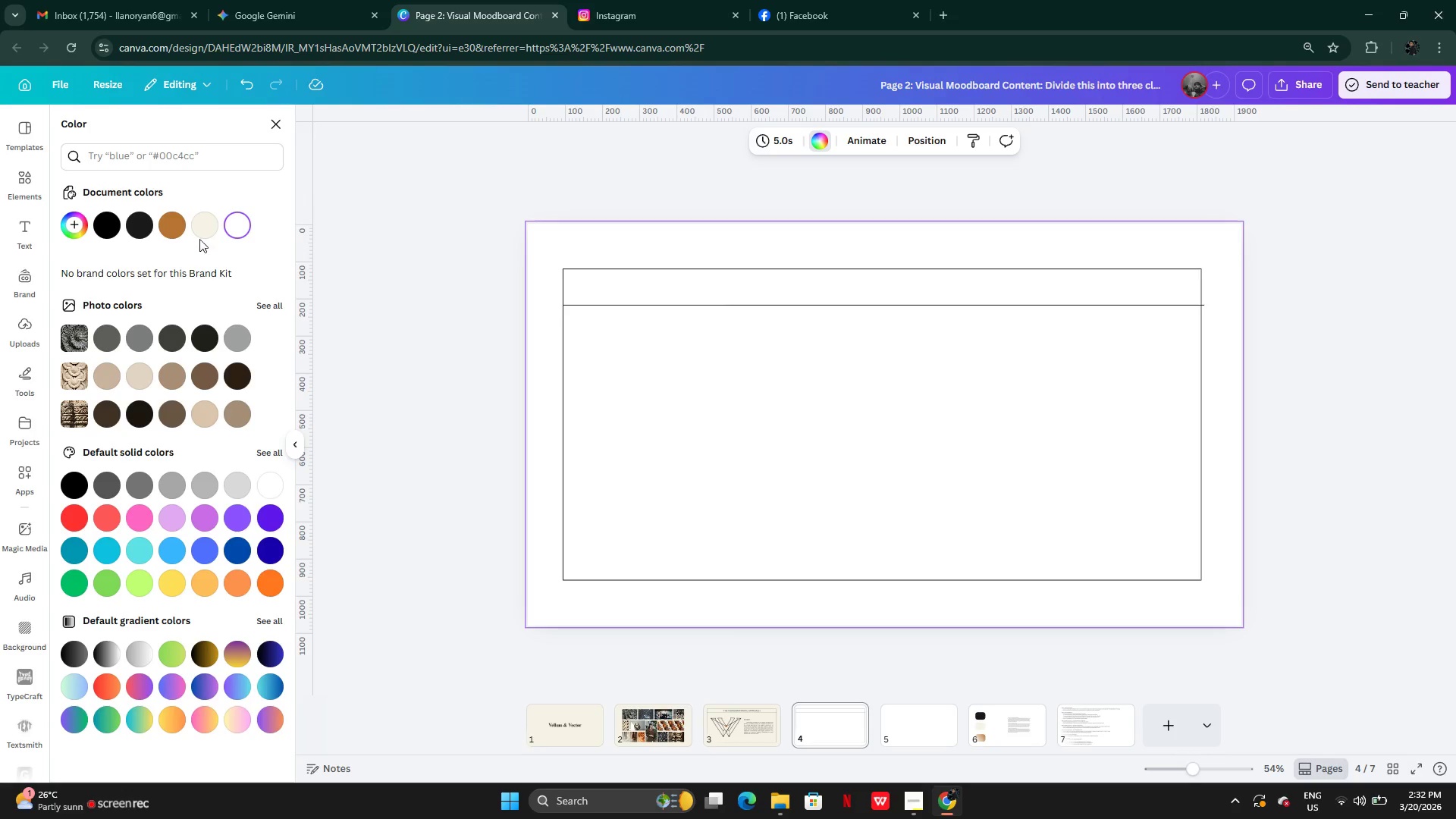 
left_click([206, 233])
 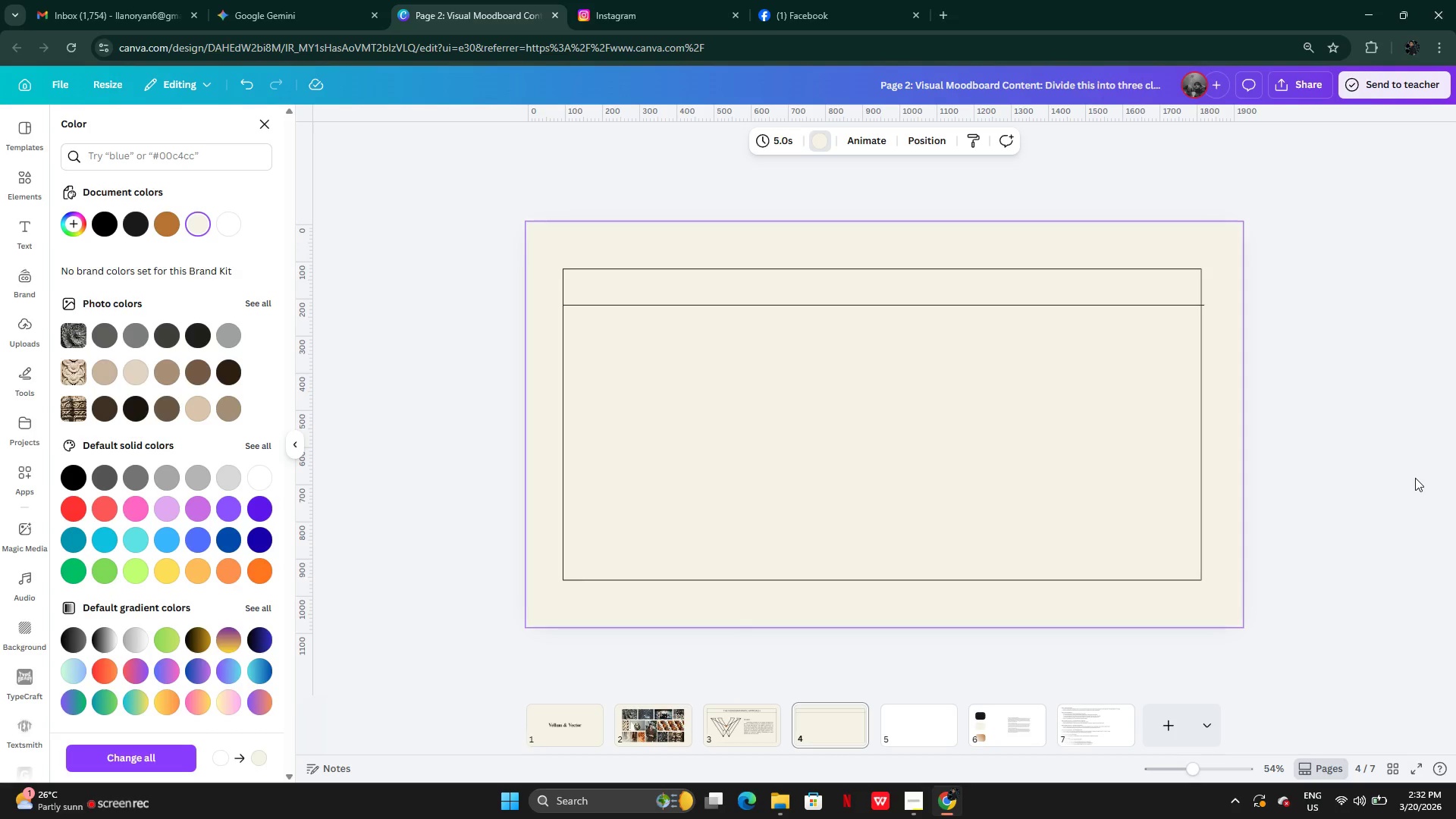 
left_click([1294, 514])
 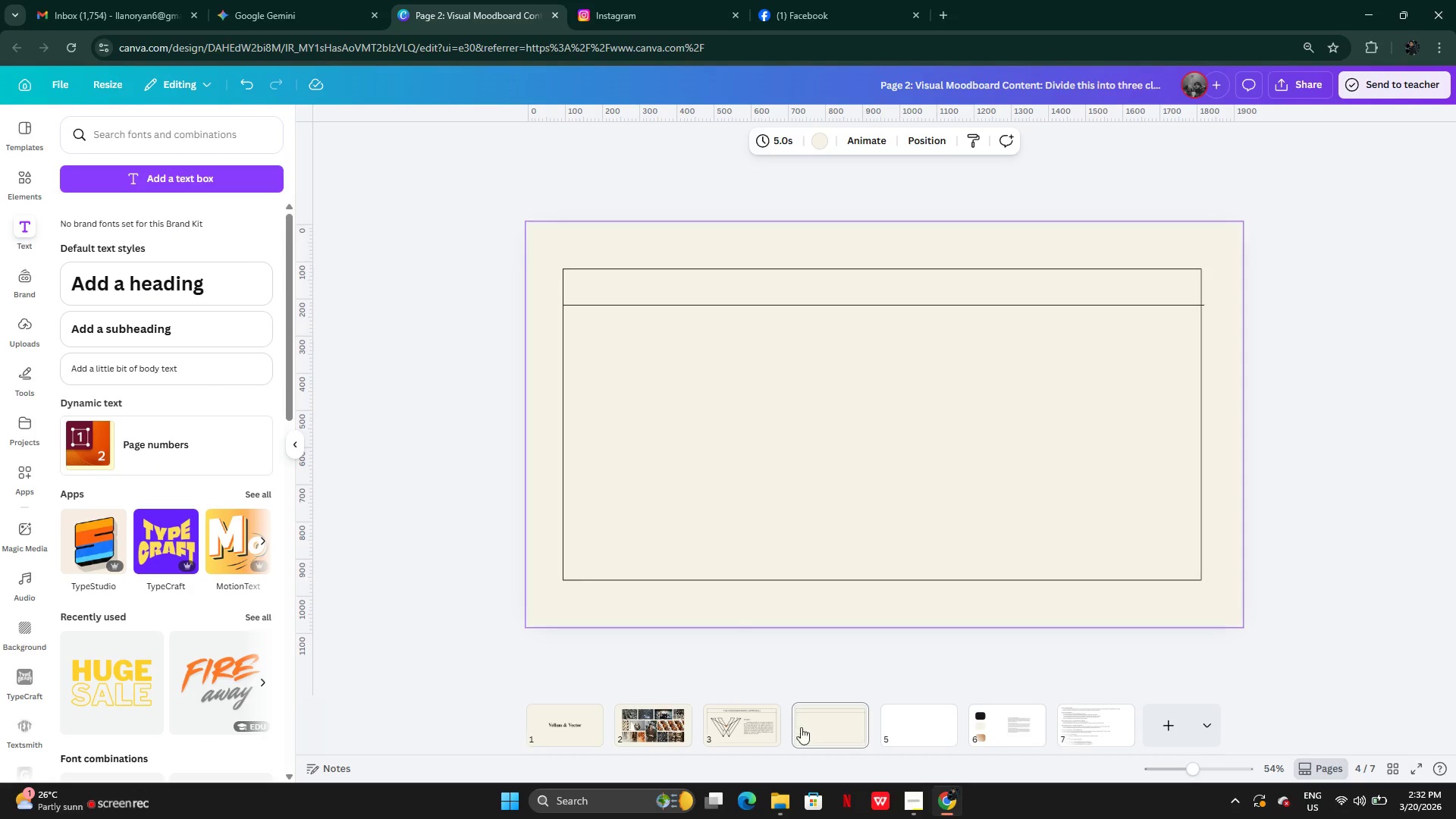 
left_click([770, 726])
 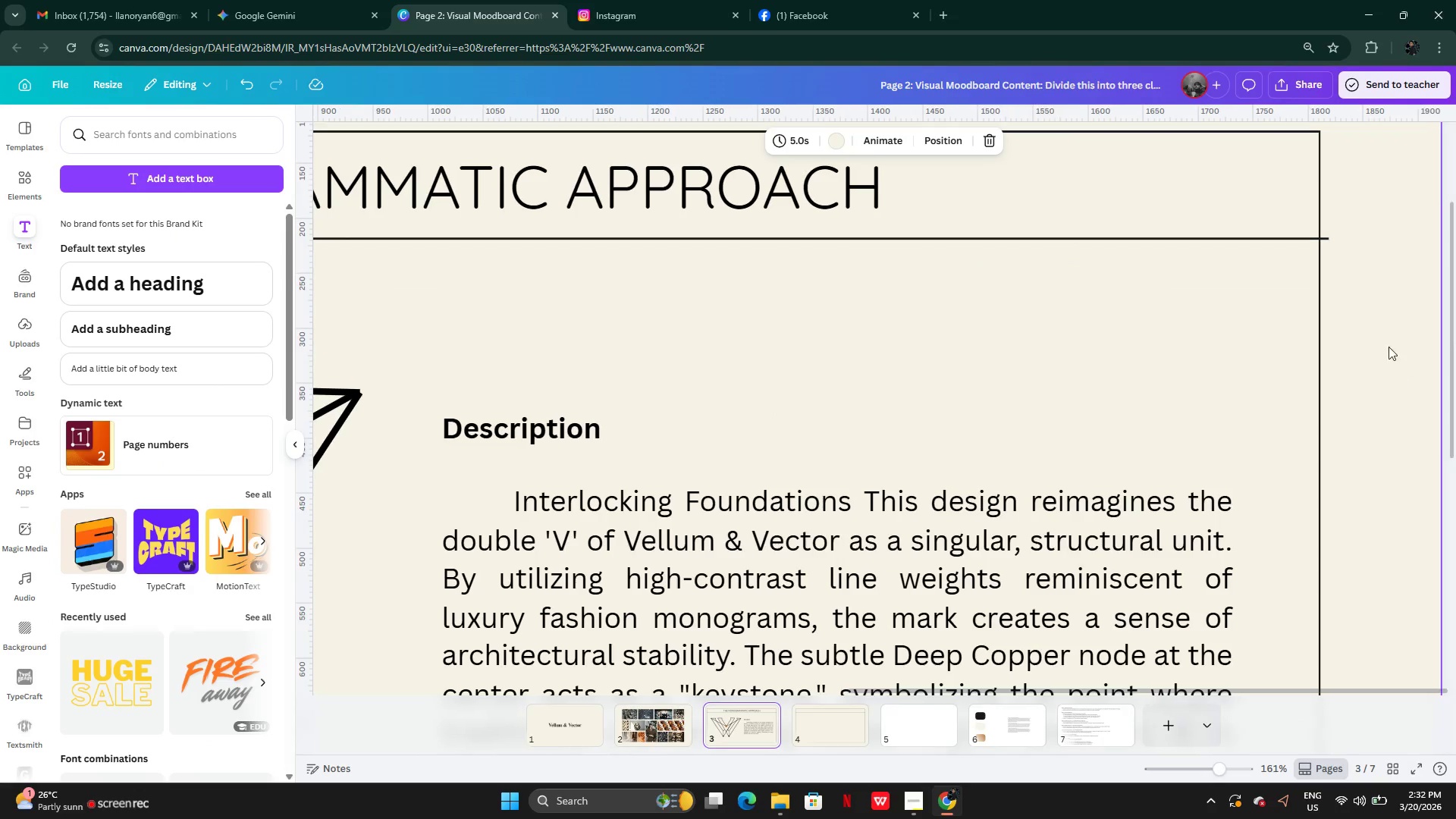 
left_click([1329, 238])
 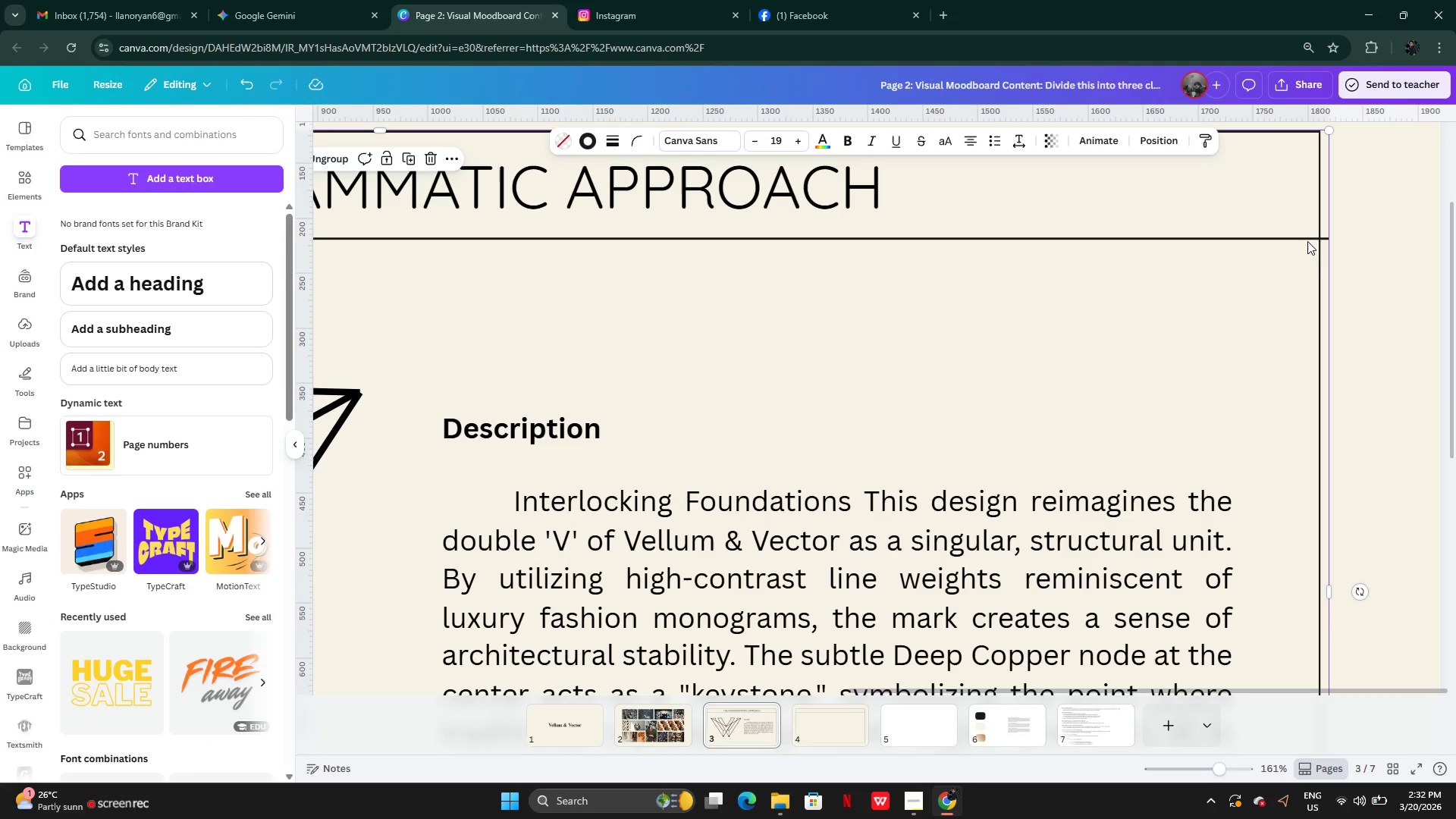 
left_click([1299, 241])
 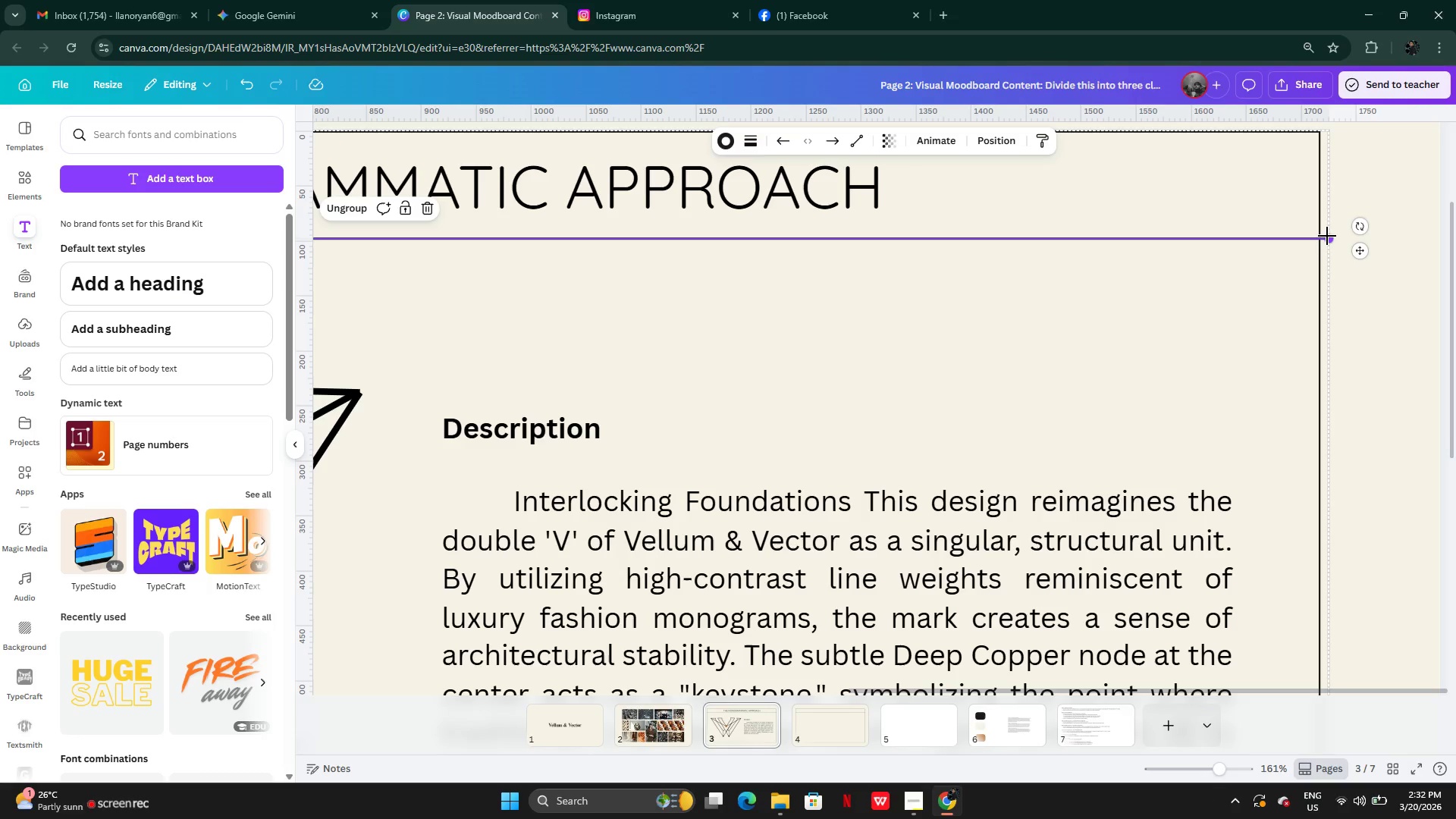 
left_click([1327, 236])
 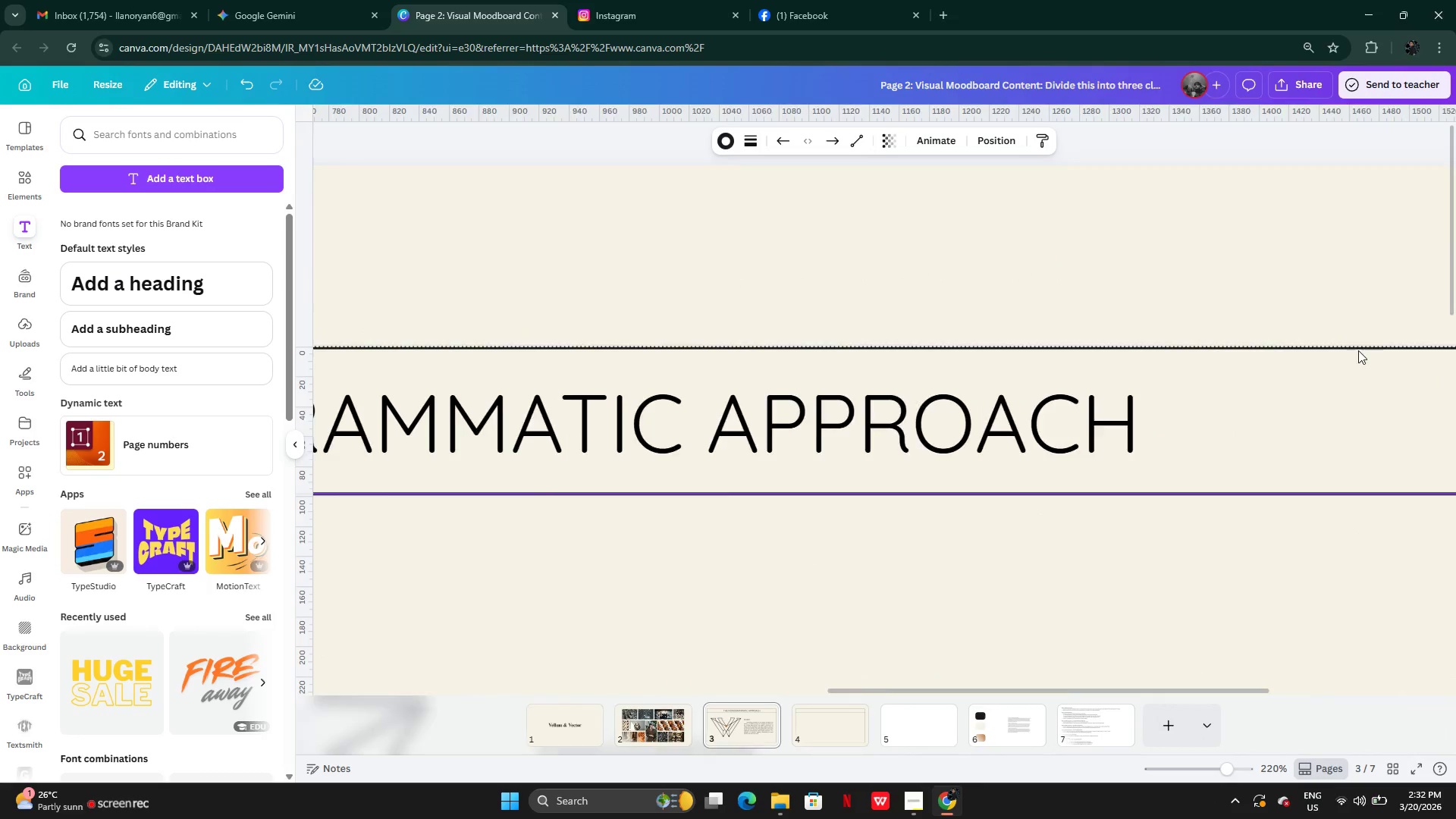 
wait(6.17)
 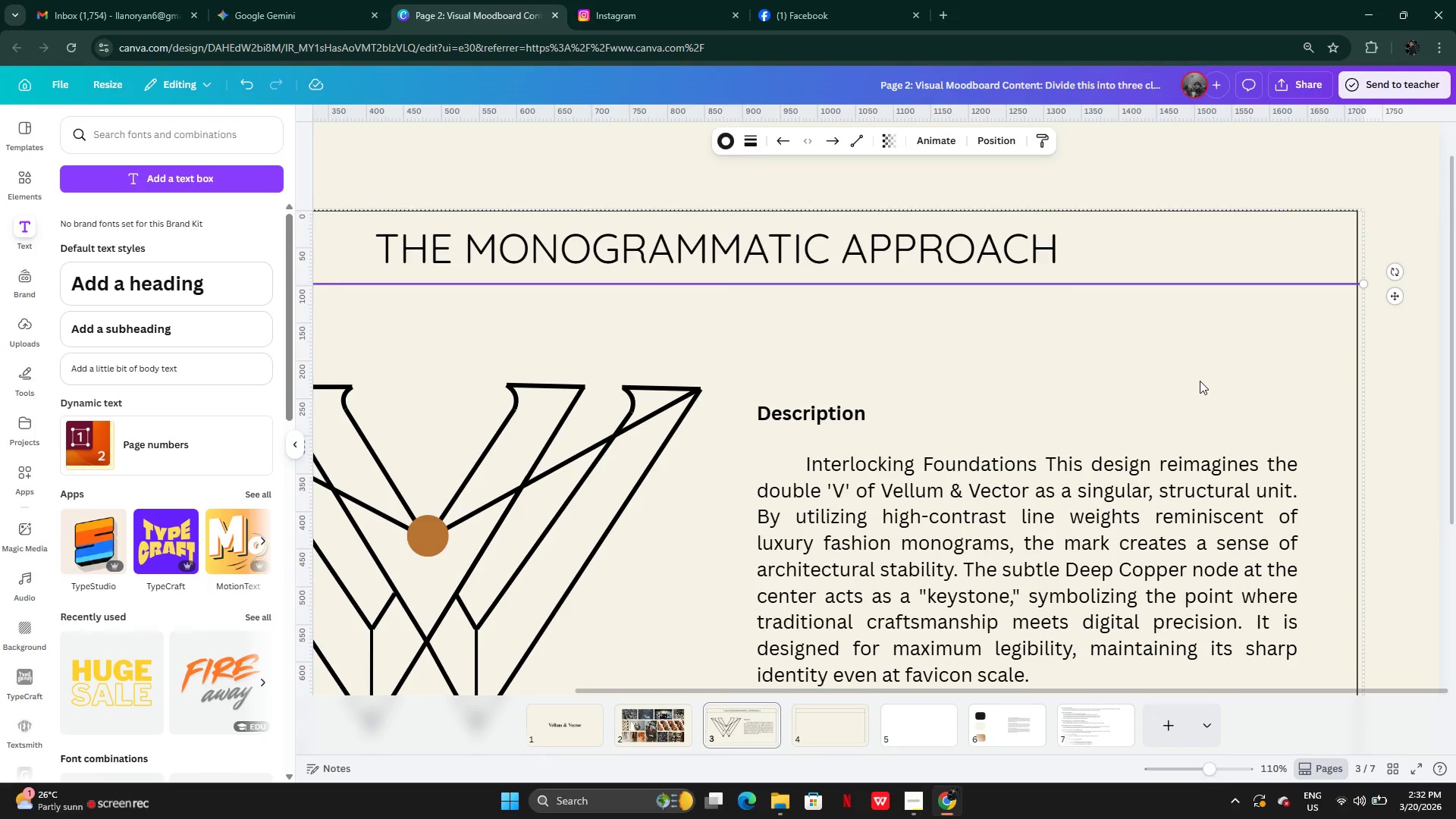 
left_click_drag(start_coordinate=[1285, 409], to_coordinate=[1272, 410])
 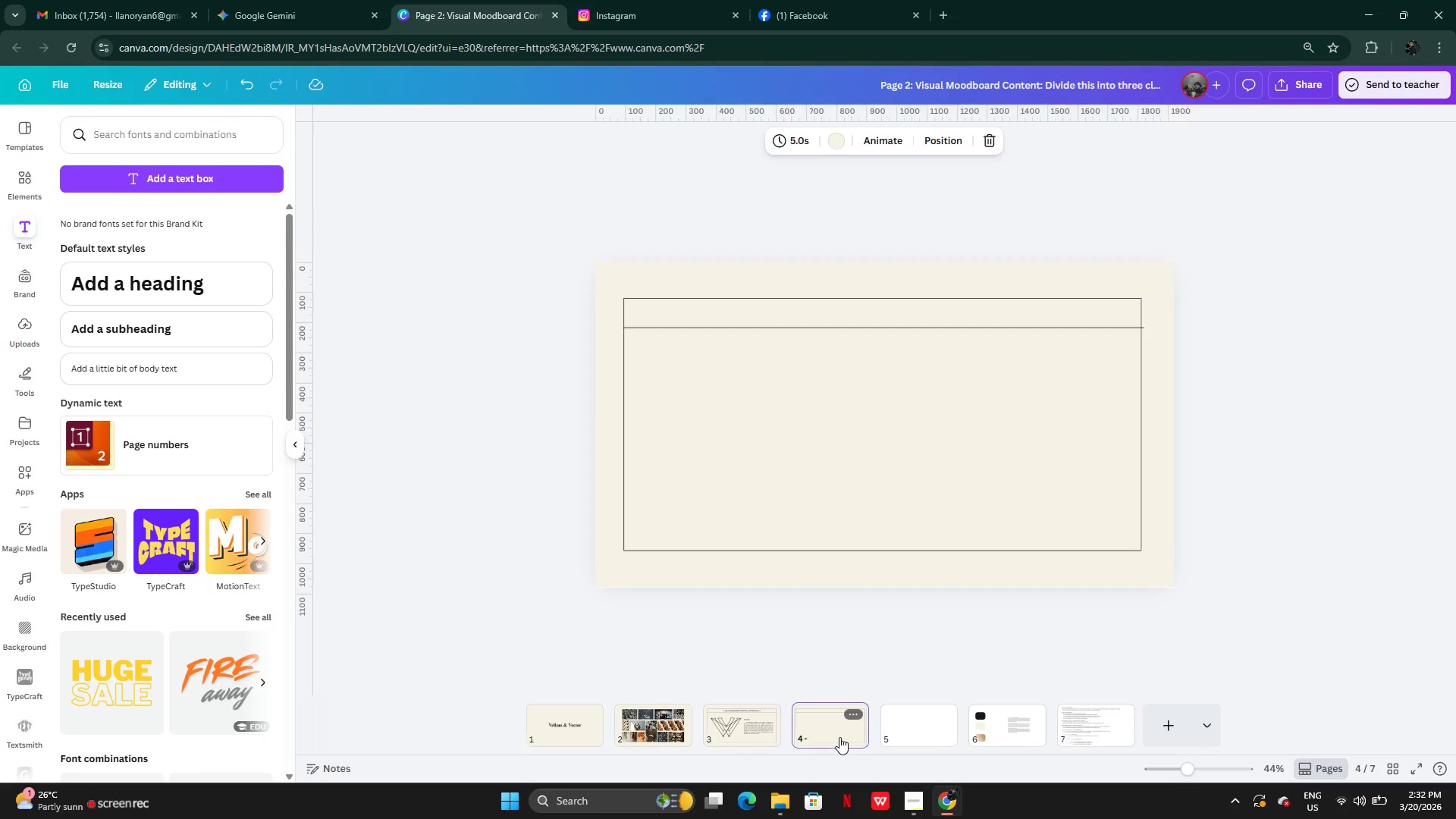 
wait(8.12)
 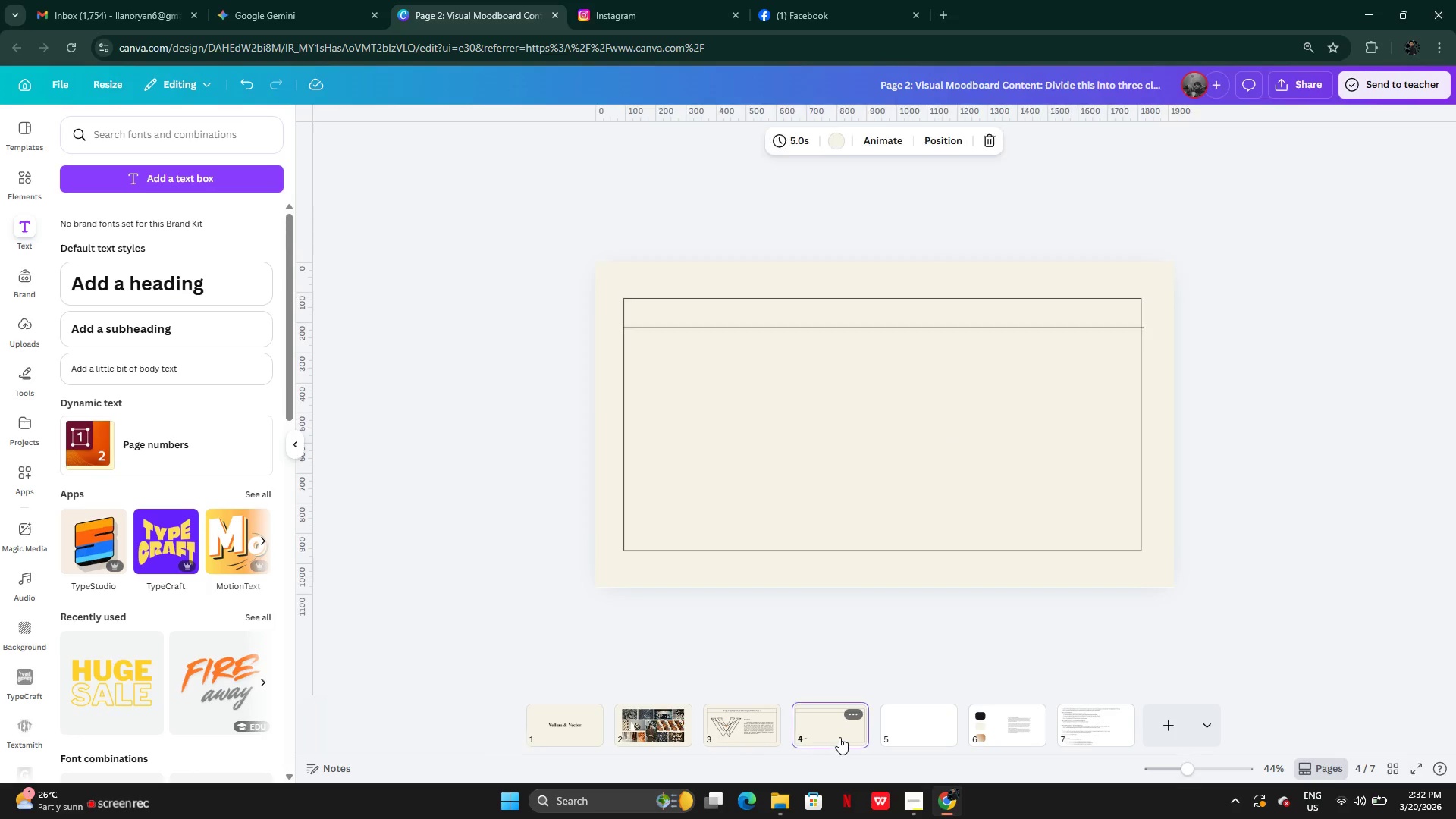 
double_click([1351, 240])
 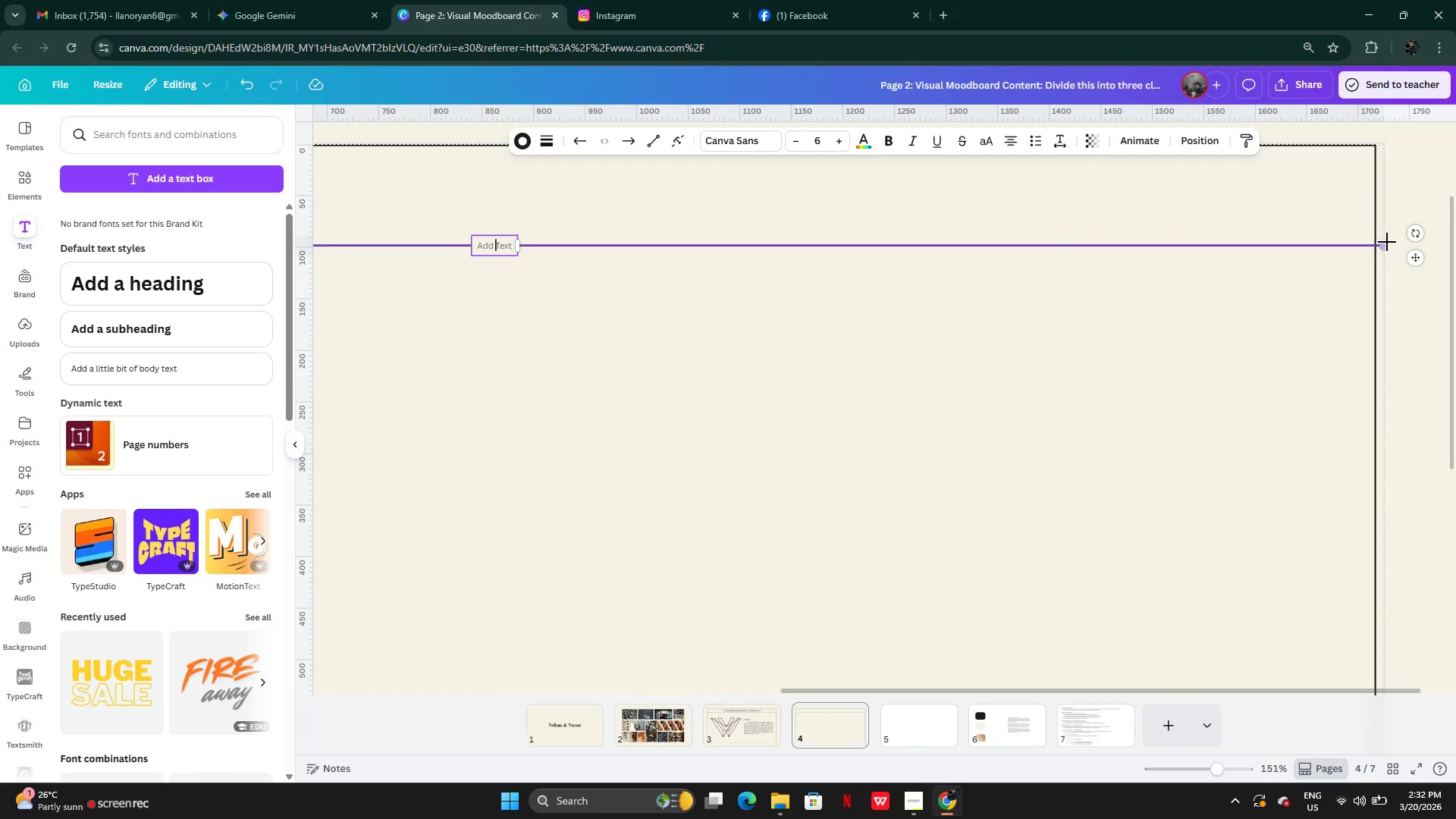 
left_click_drag(start_coordinate=[1384, 242], to_coordinate=[1374, 239])
 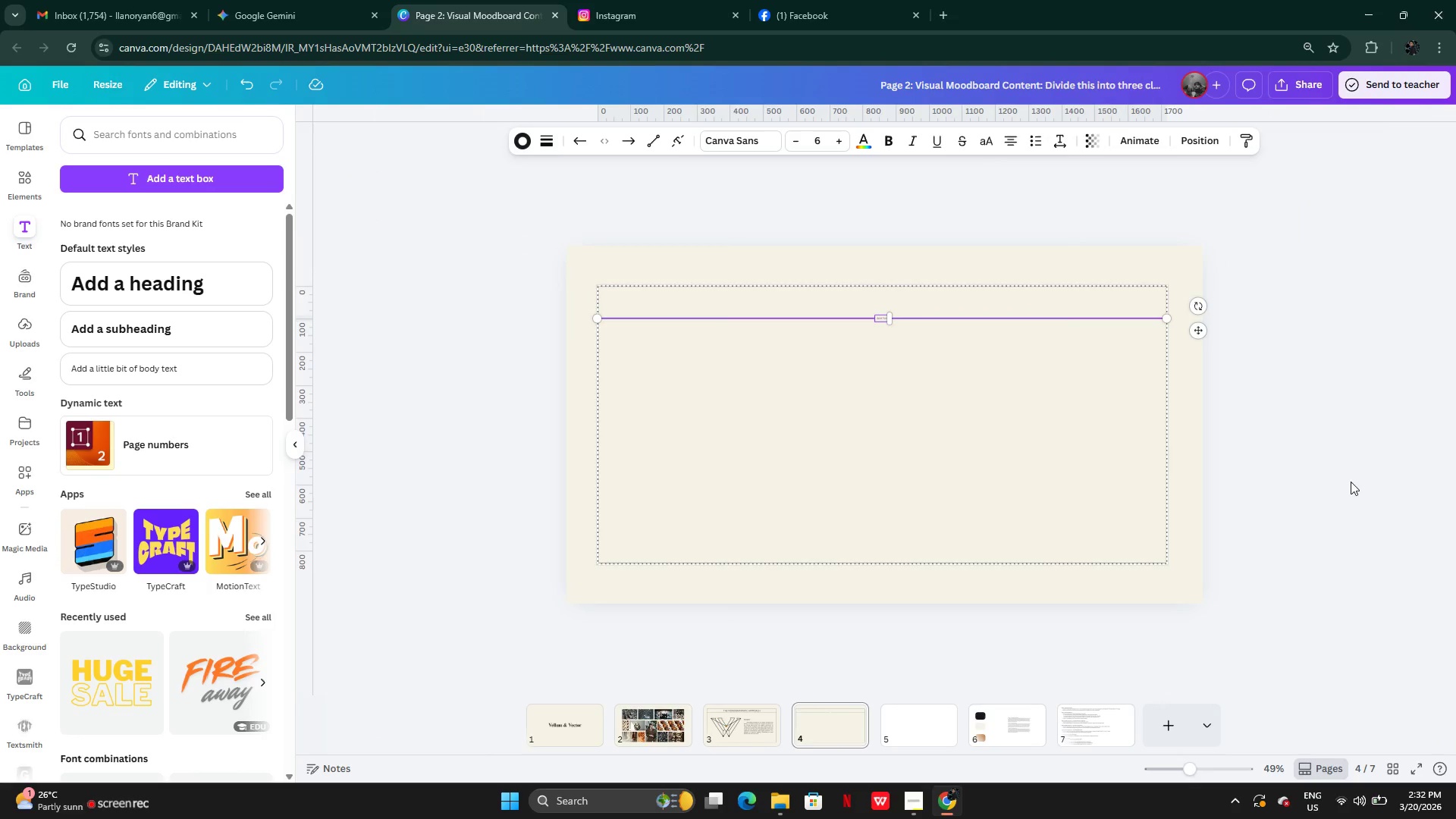 
left_click([1314, 479])
 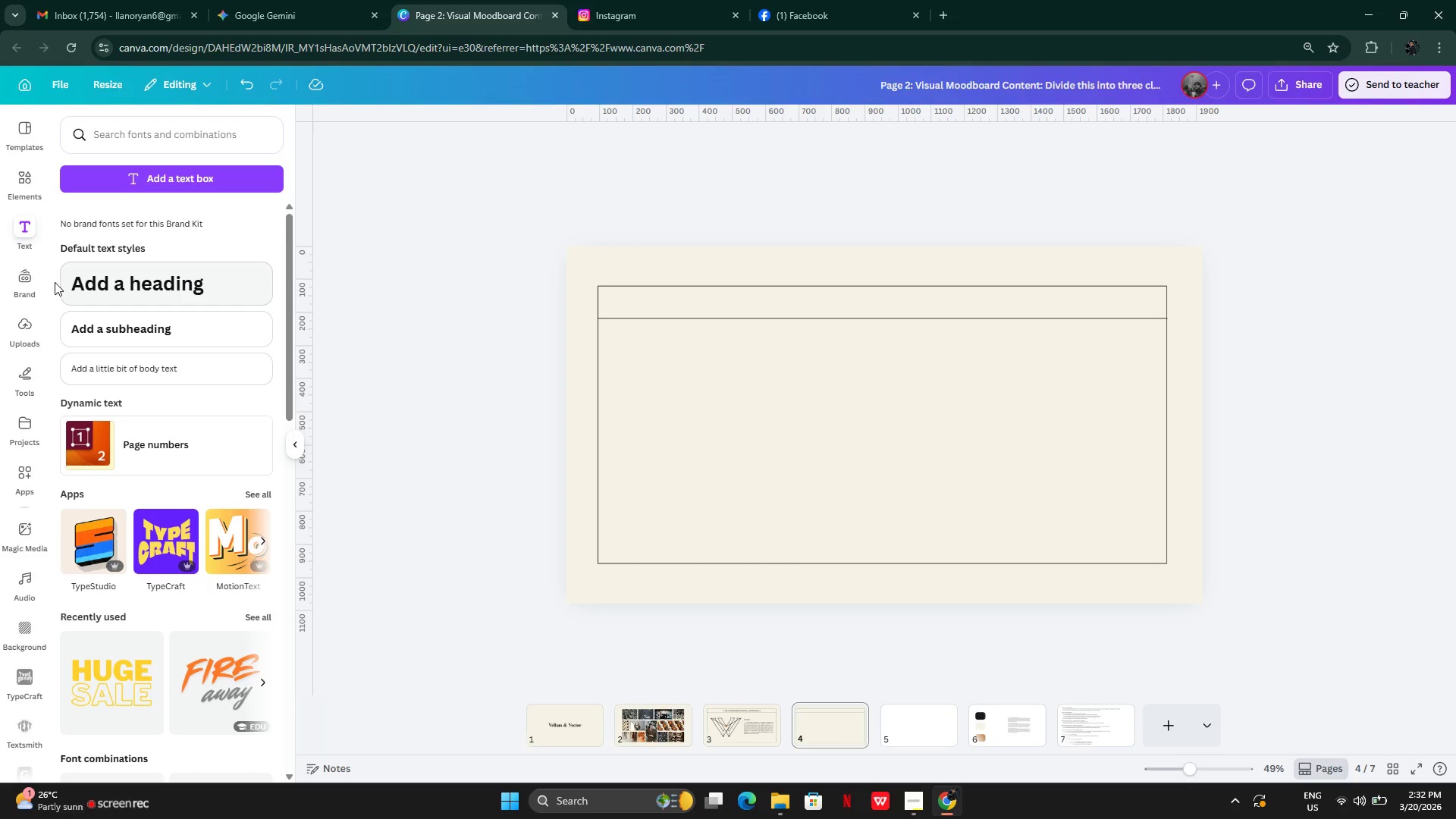 
left_click([12, 199])
 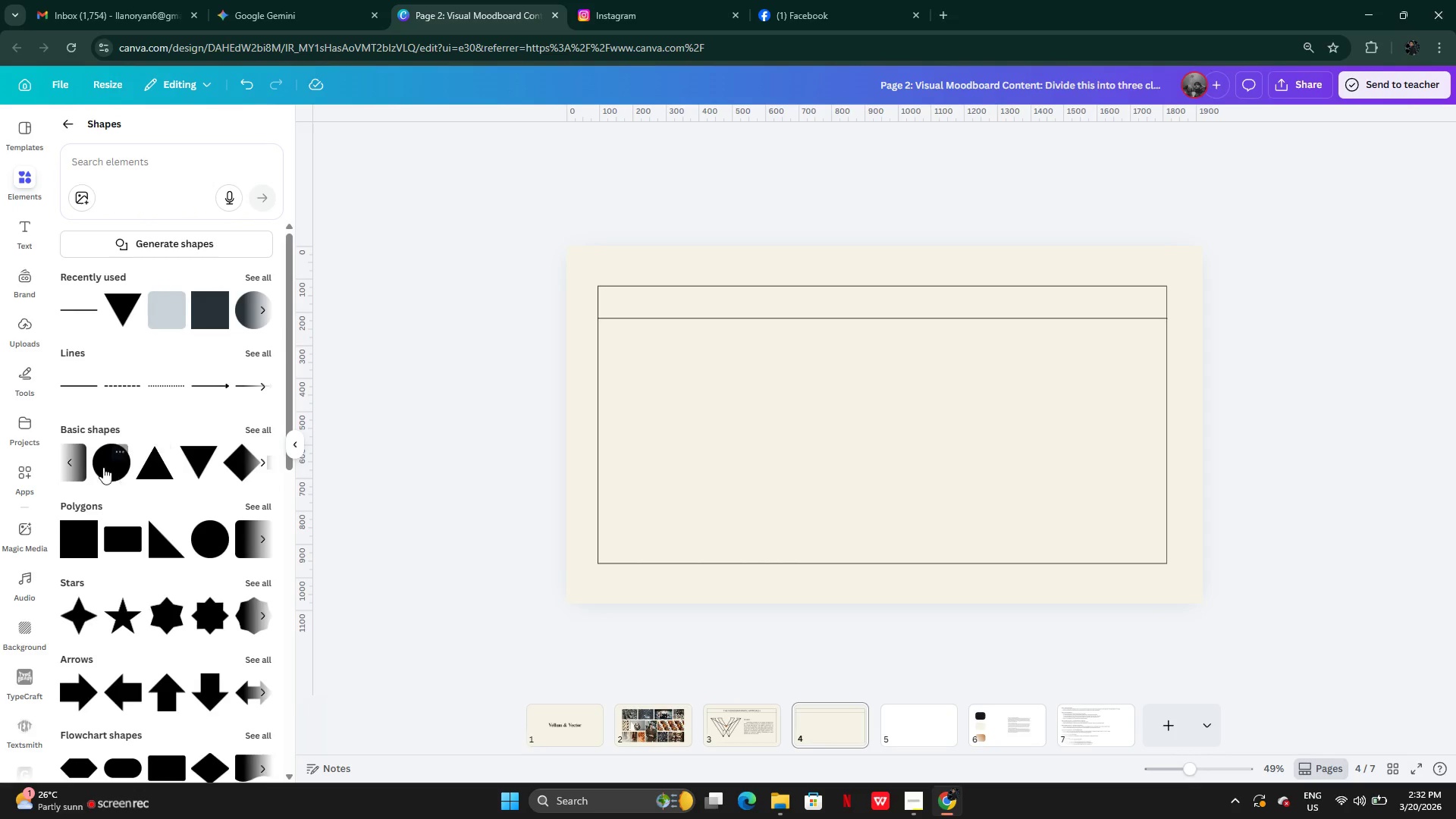 
left_click_drag(start_coordinate=[106, 466], to_coordinate=[836, 402])
 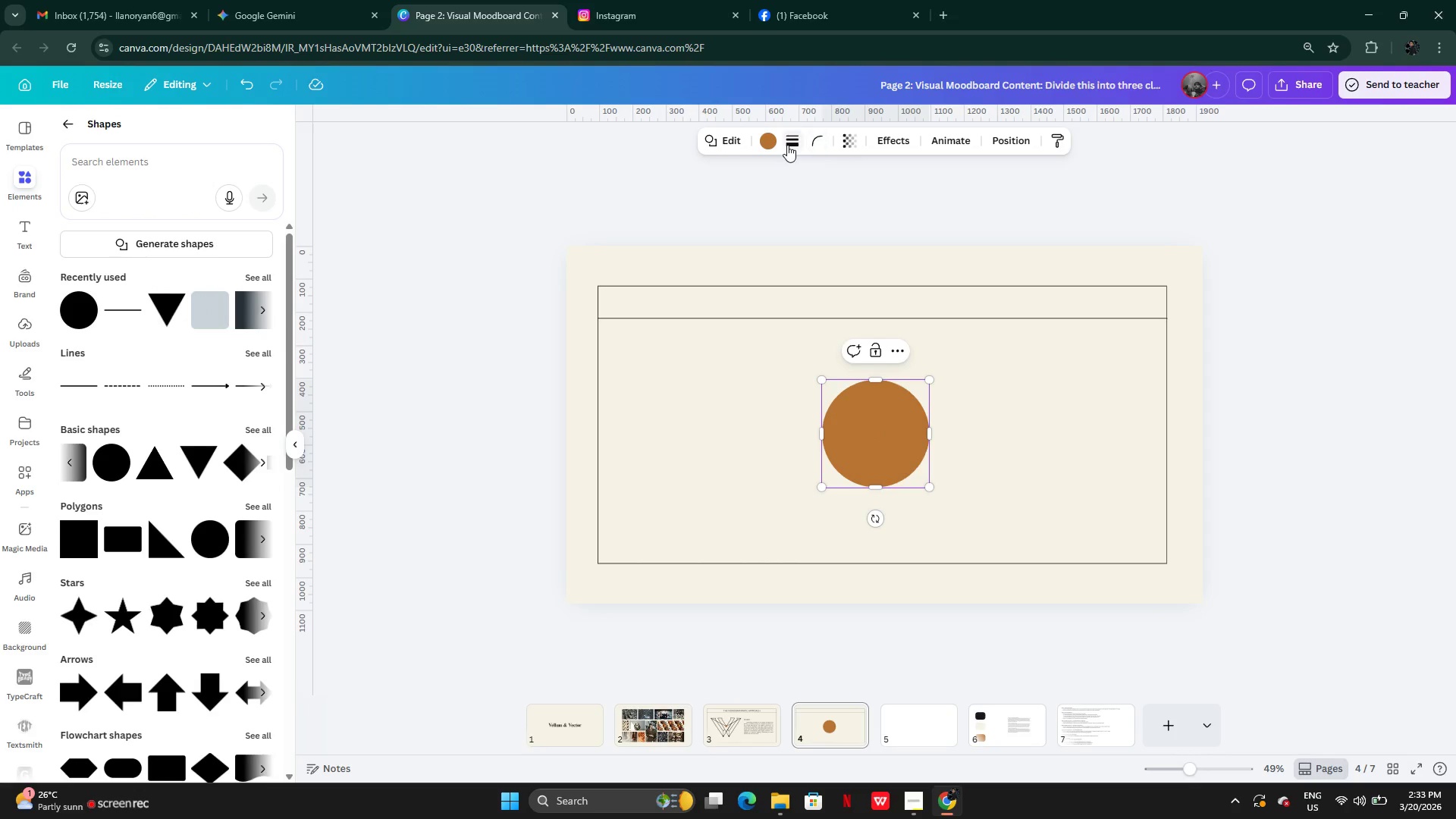 
left_click([793, 139])
 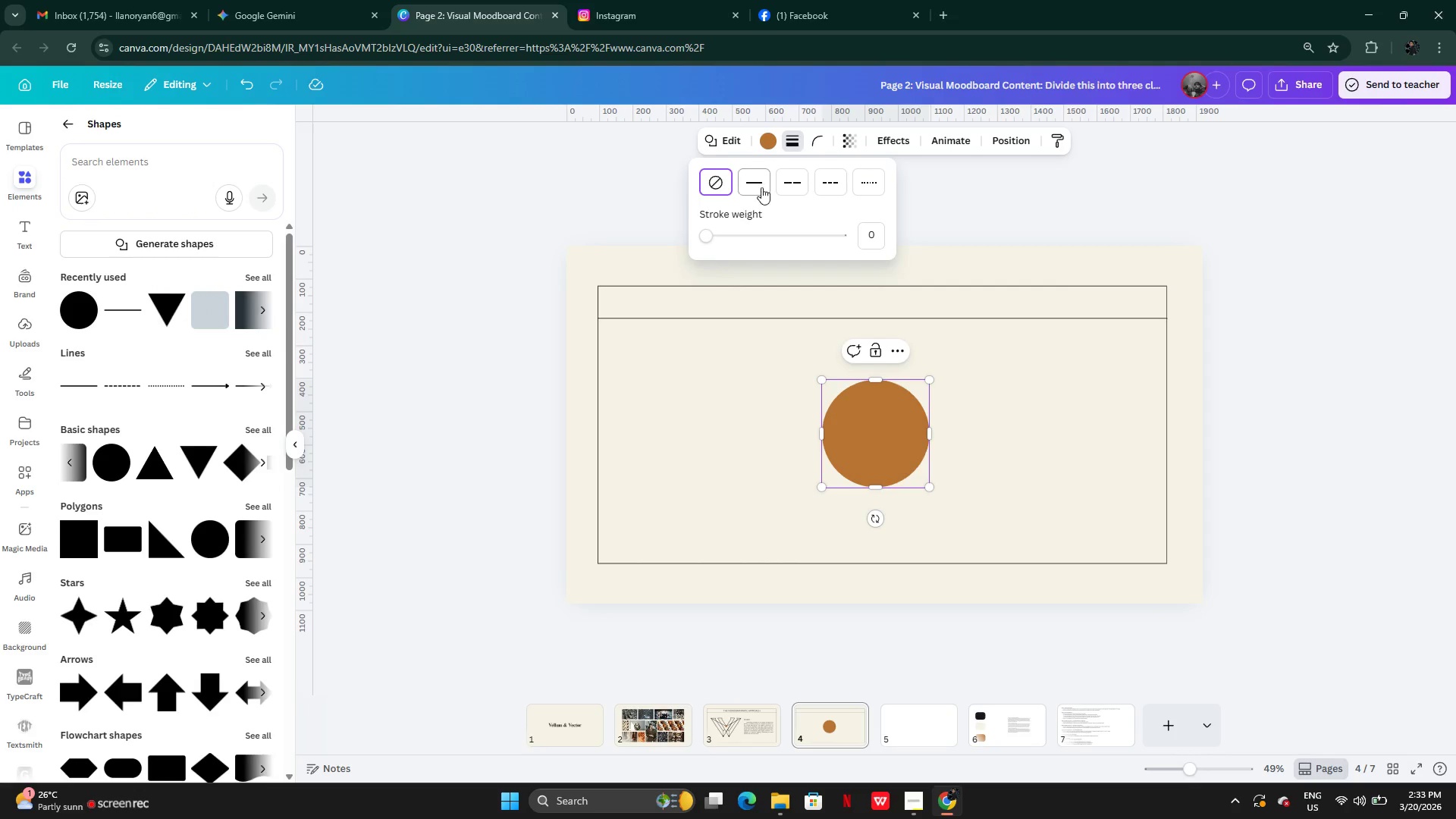 
left_click([756, 190])
 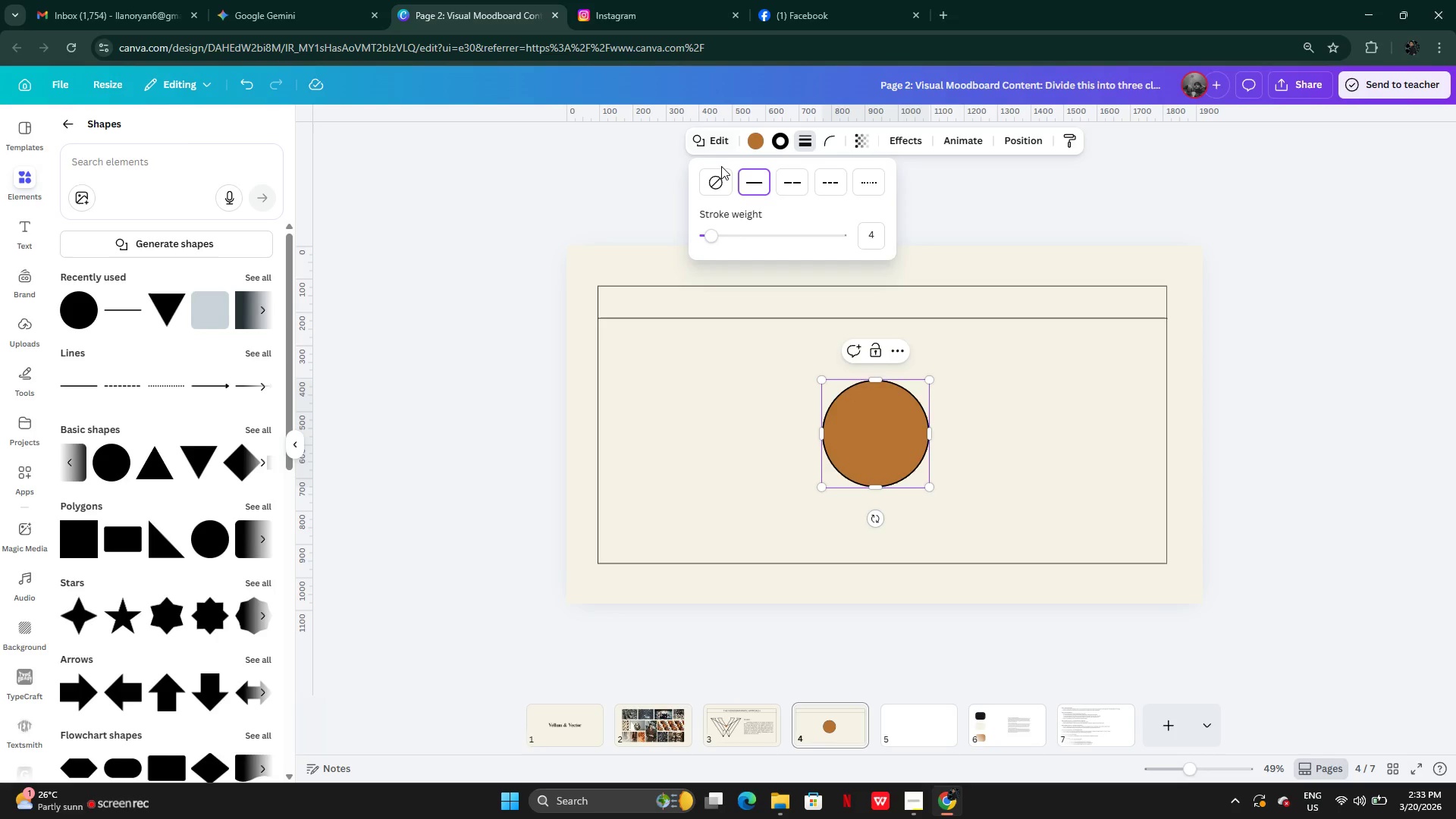 
left_click([752, 141])
 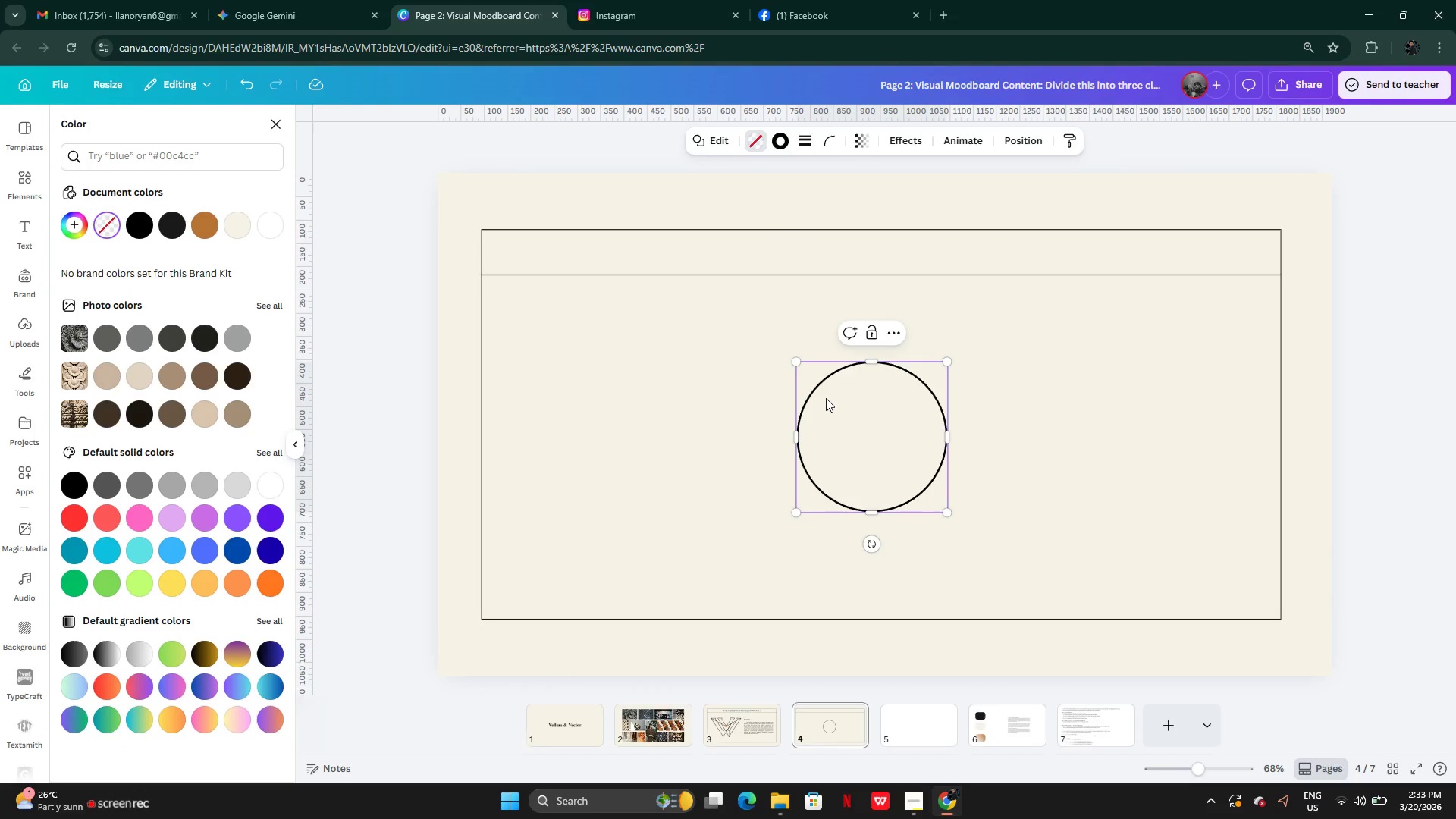 
wait(5.23)
 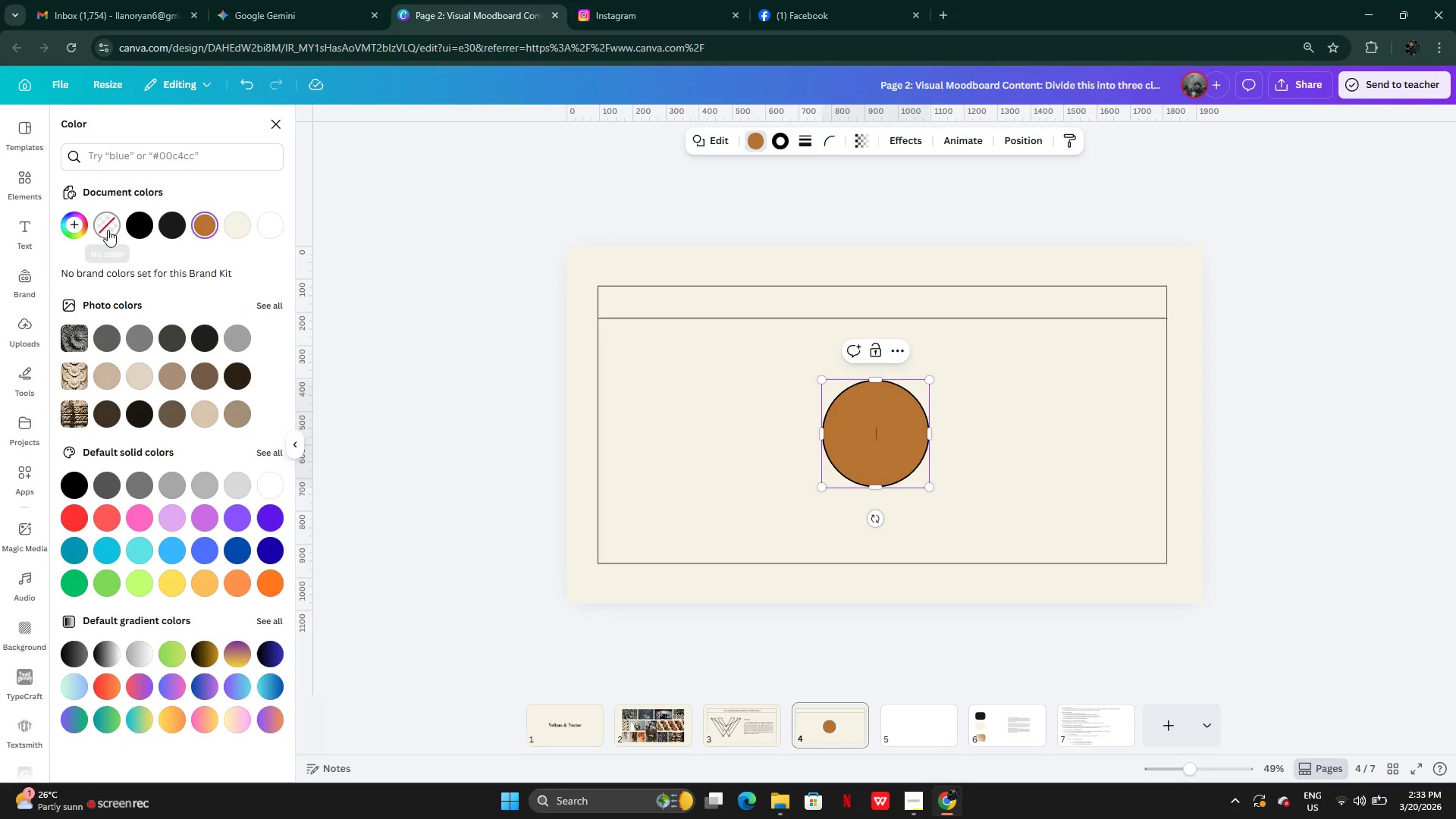 
left_click([805, 144])
 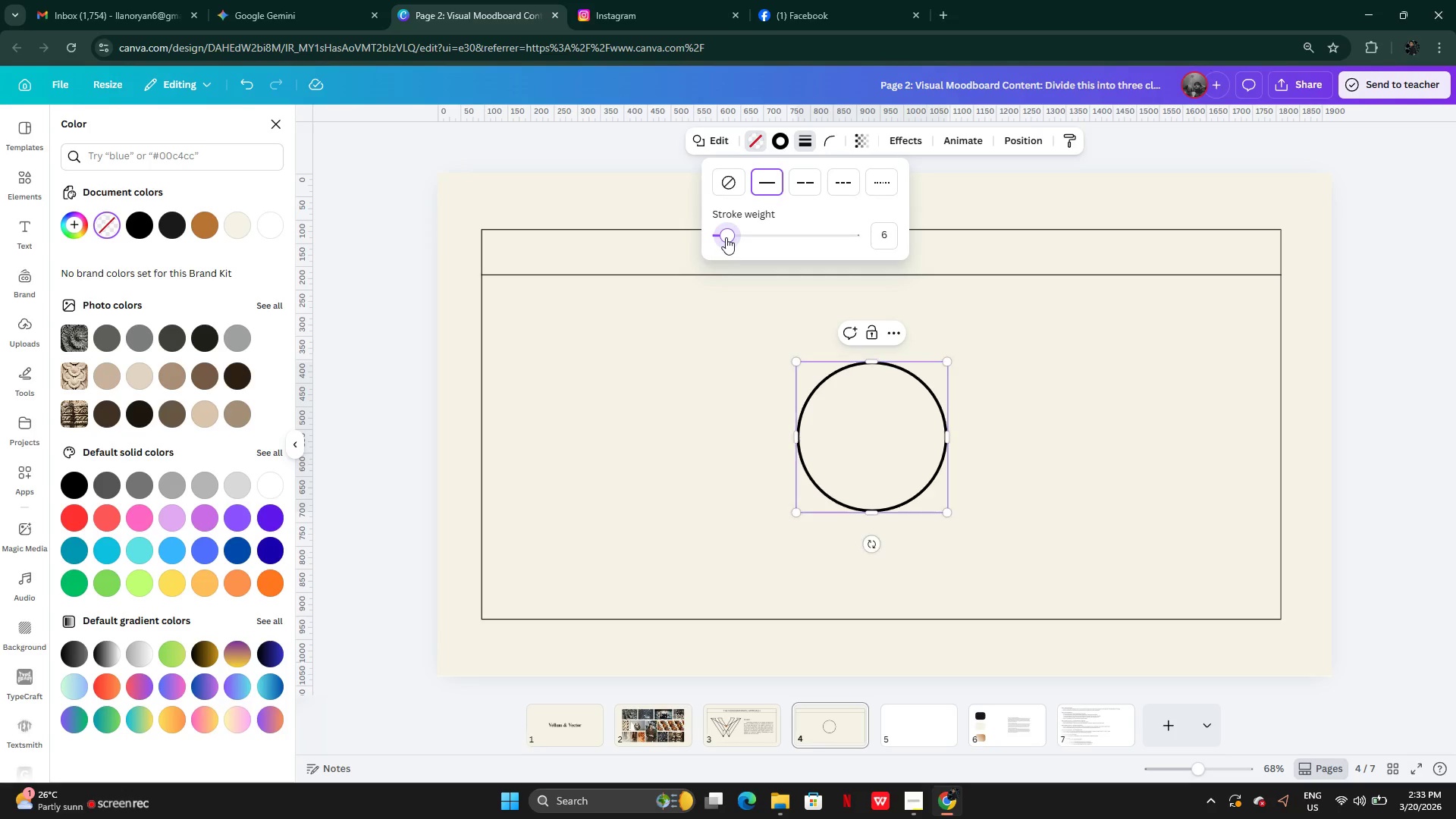 
wait(5.8)
 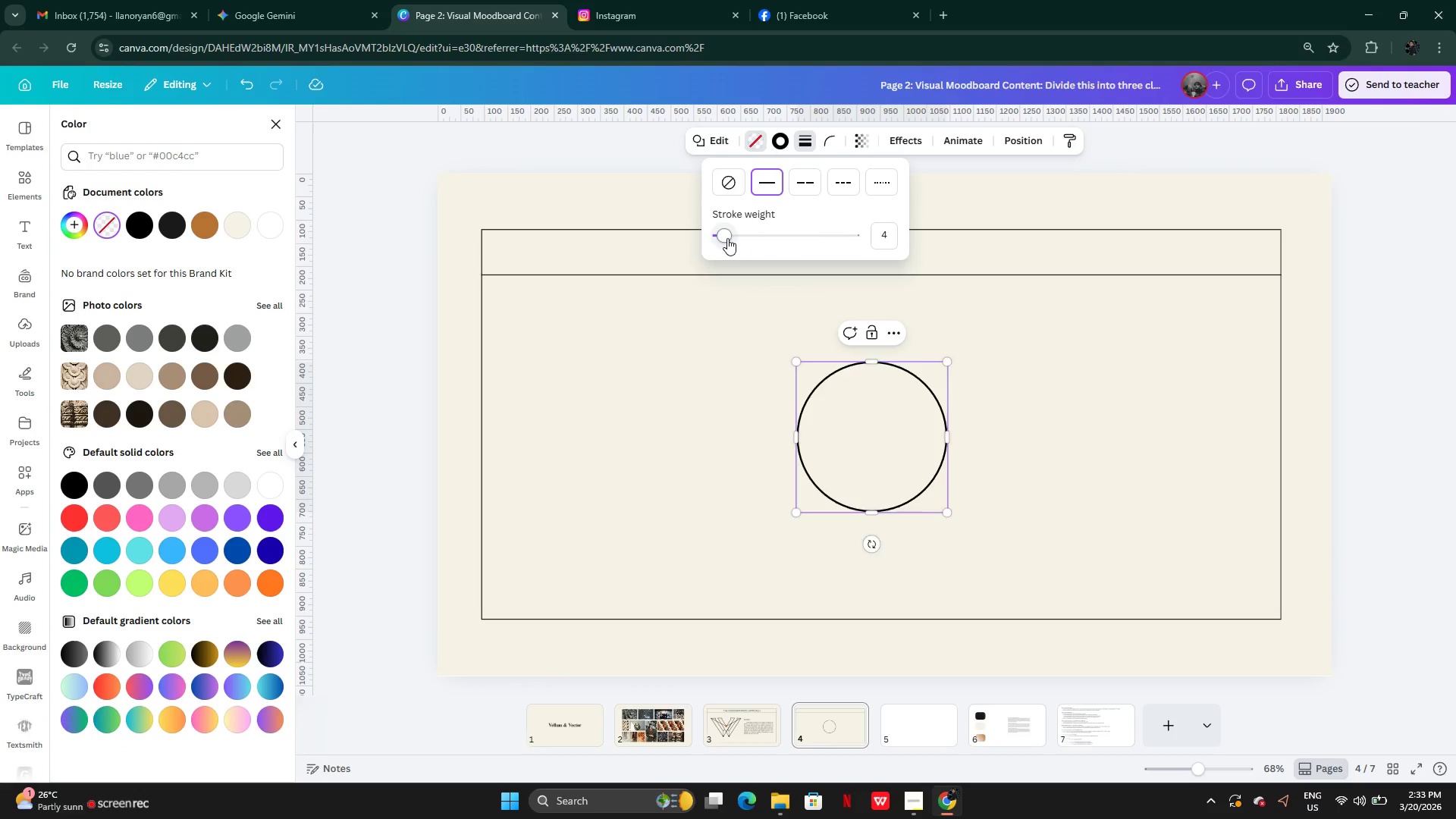 
left_click_drag(start_coordinate=[948, 361], to_coordinate=[994, 331])
 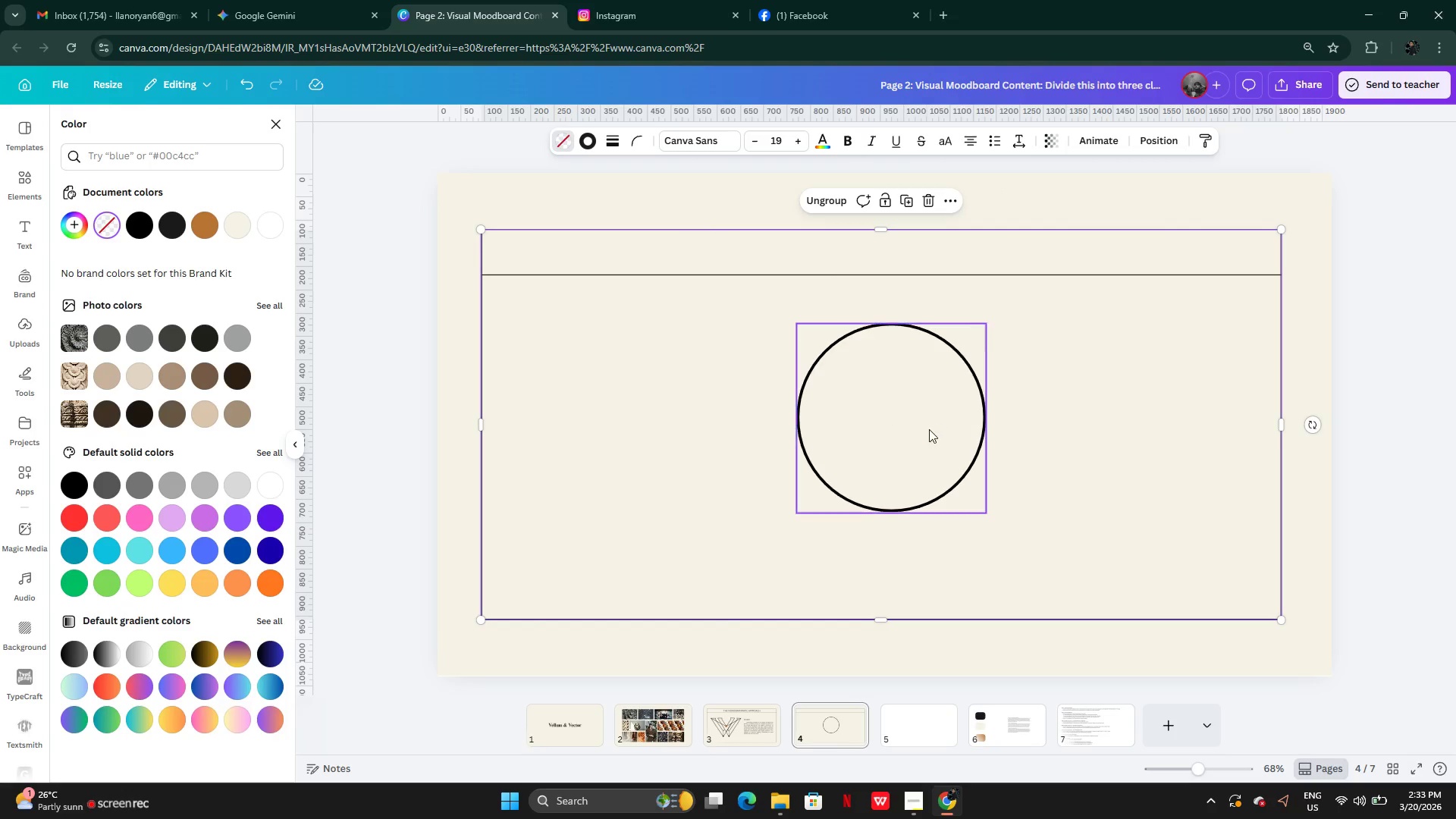 
left_click_drag(start_coordinate=[929, 429], to_coordinate=[923, 437])
 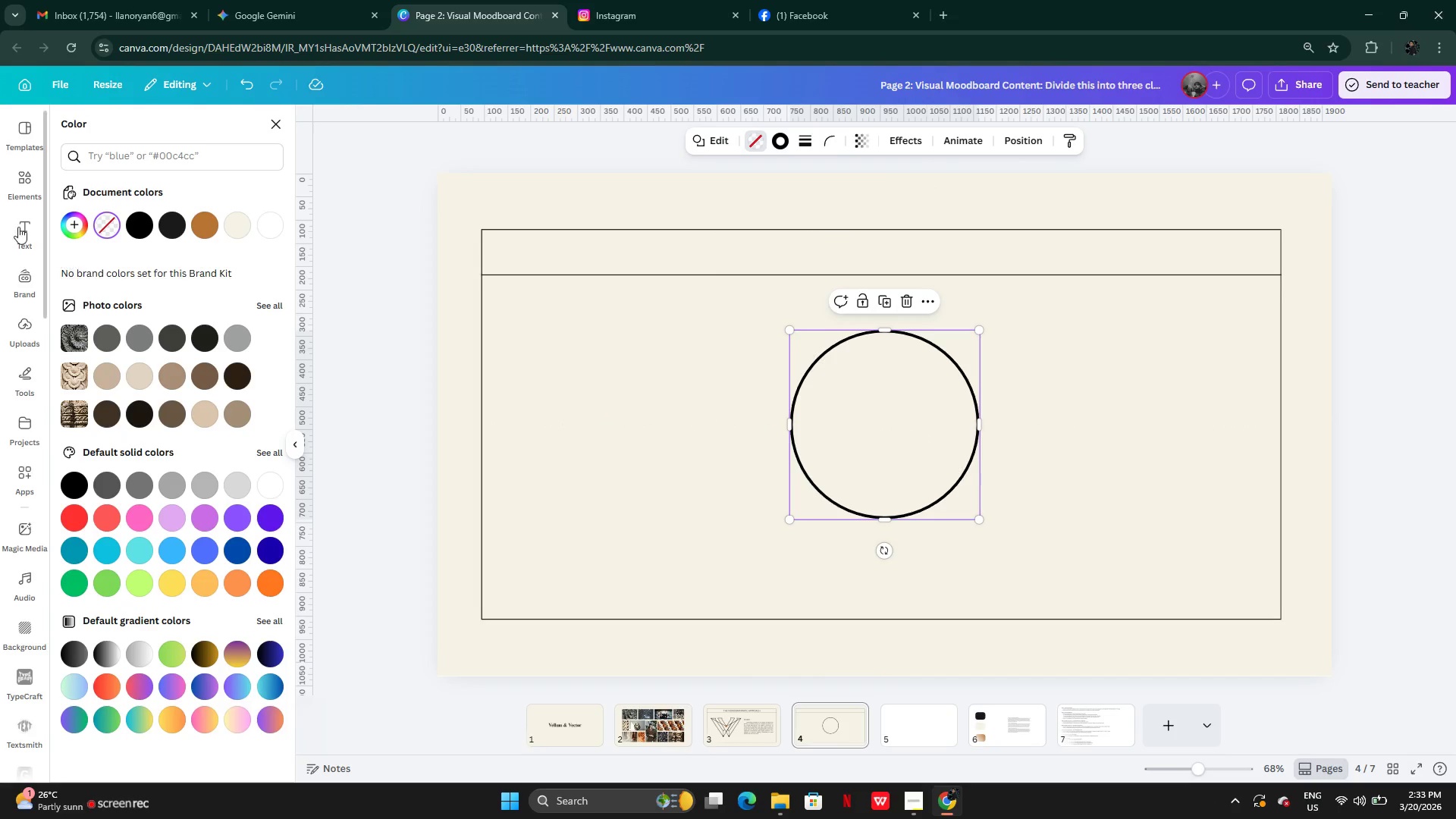 
left_click([21, 168])
 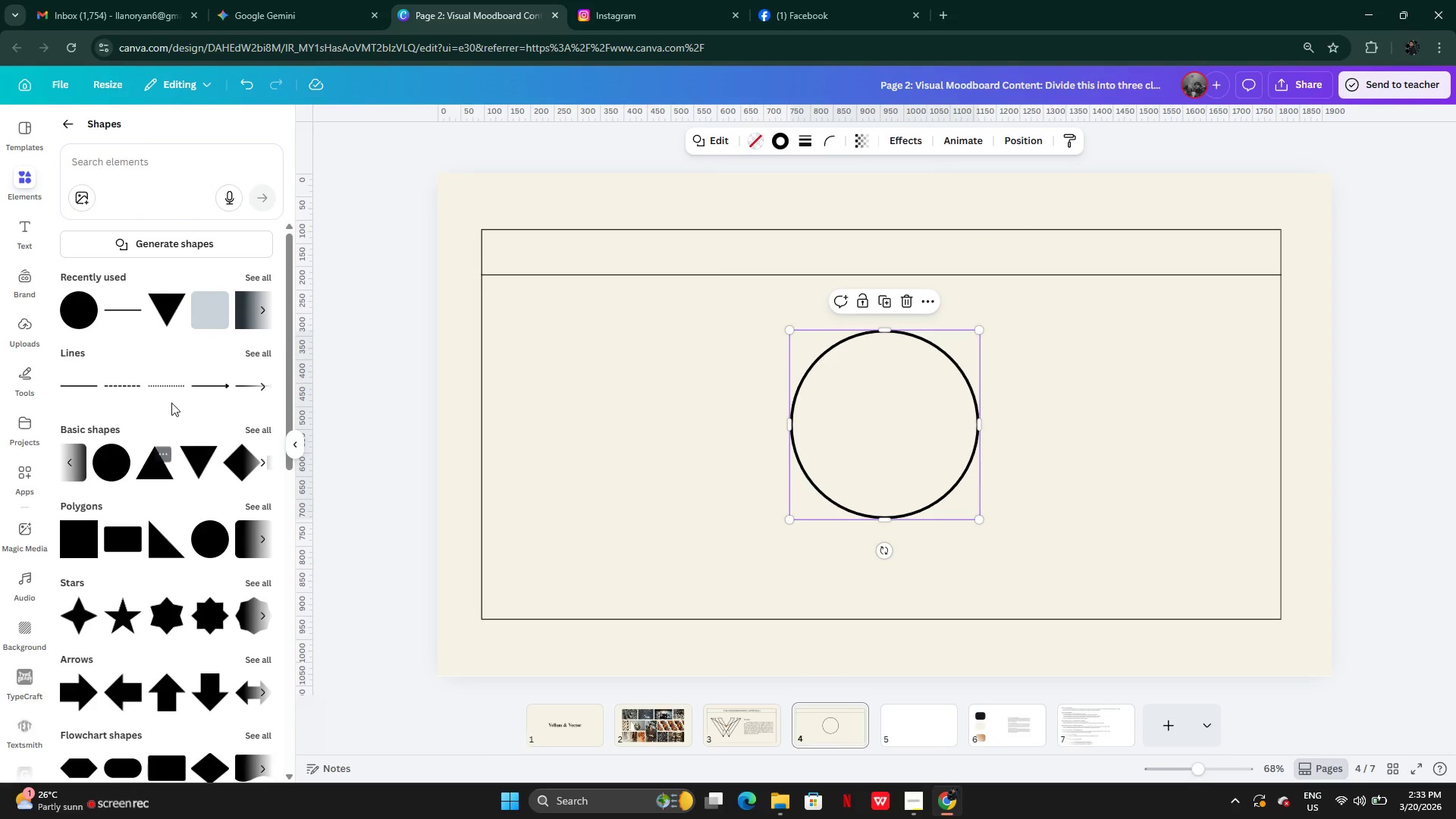 
left_click([242, 321])
 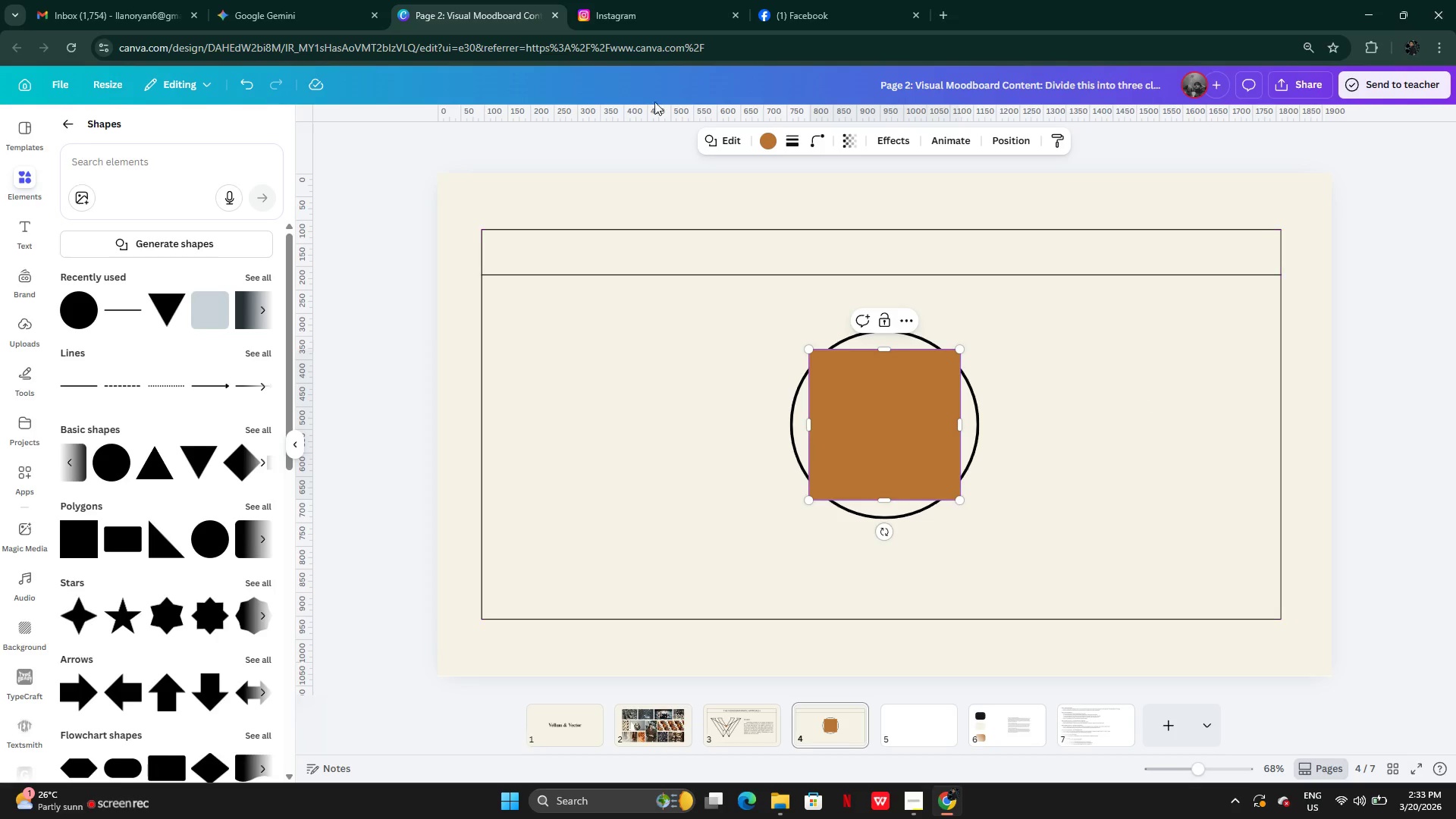 
left_click([789, 144])
 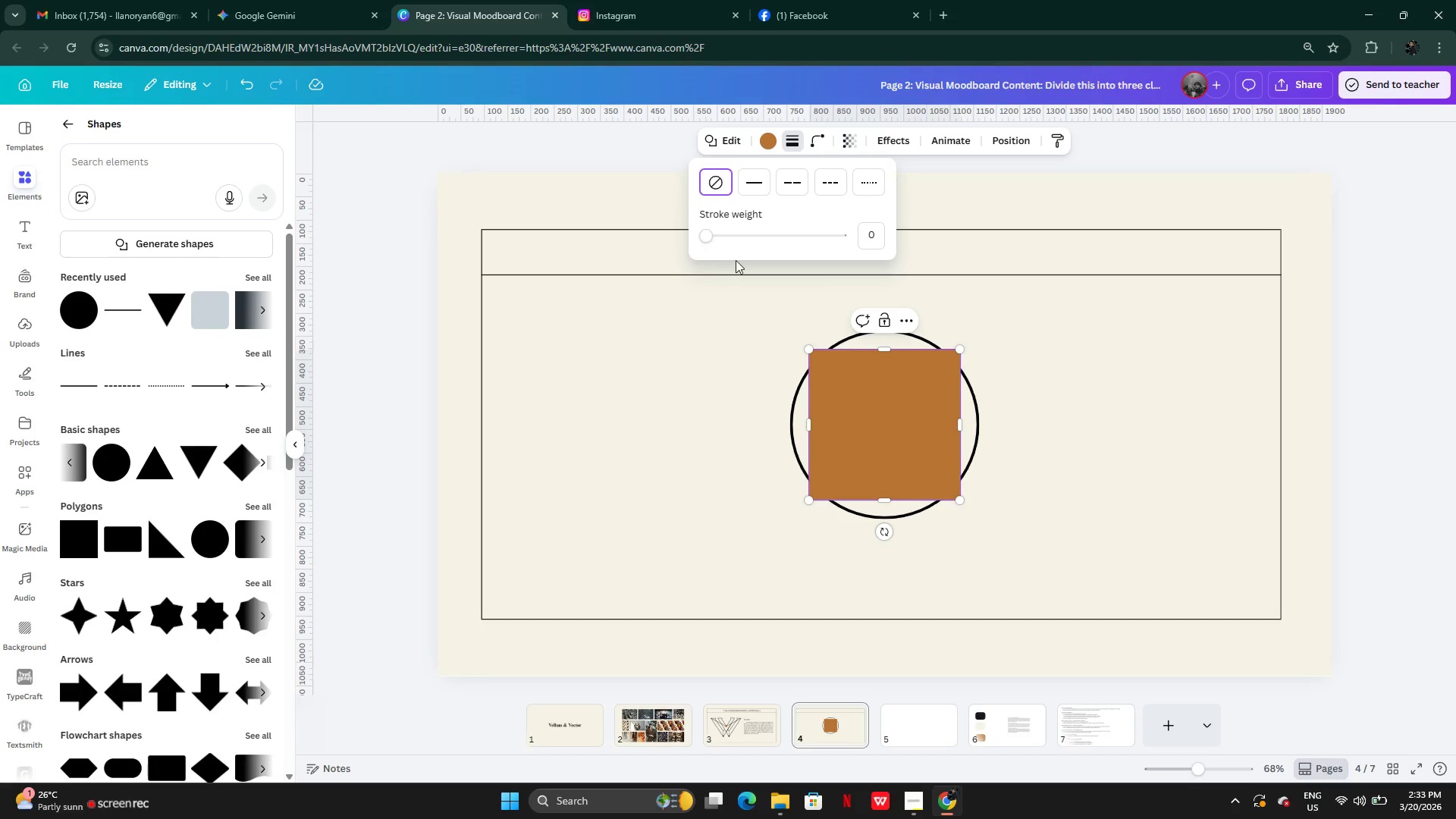 
left_click_drag(start_coordinate=[717, 237], to_coordinate=[713, 235])
 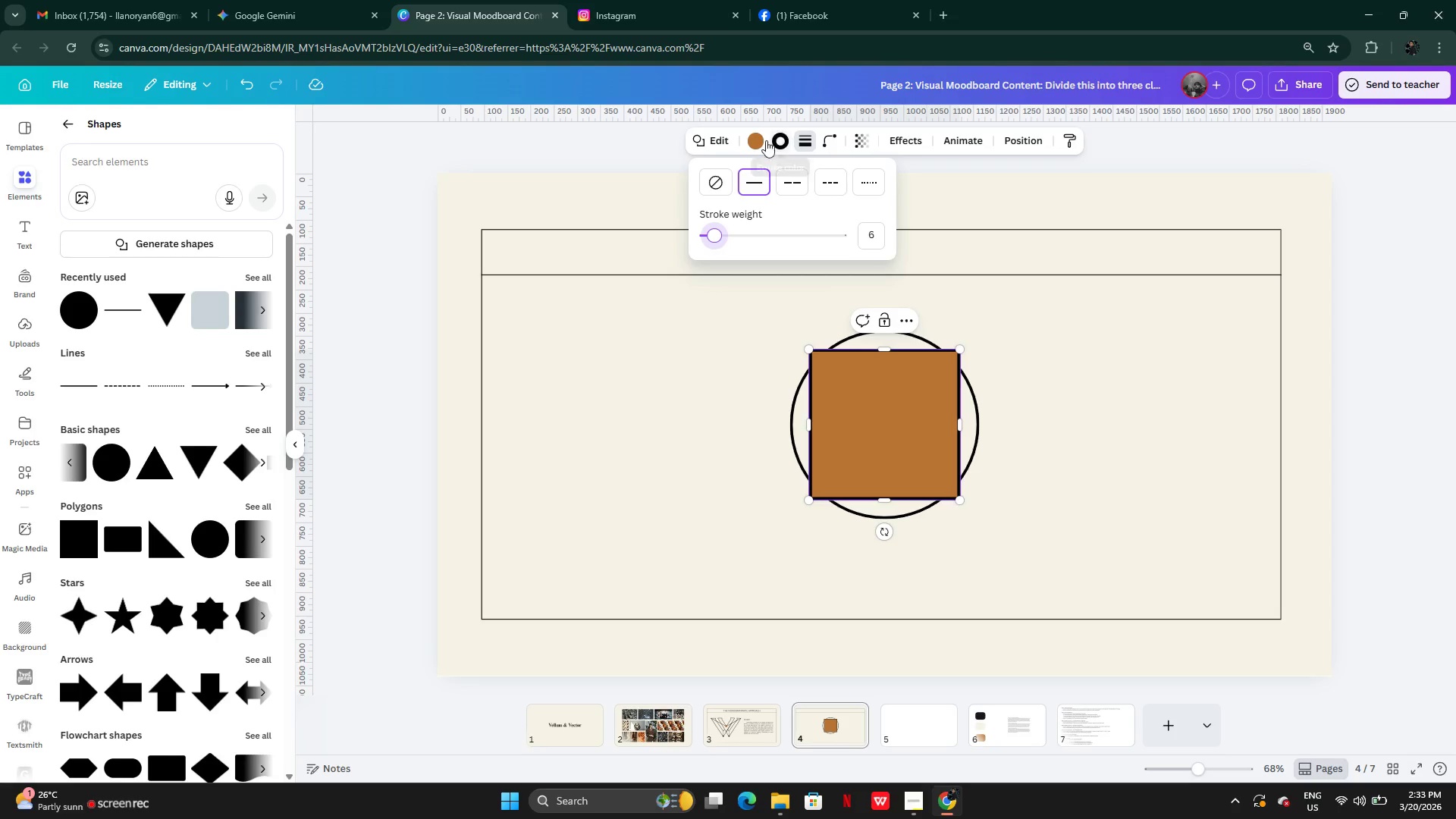 
left_click([761, 147])
 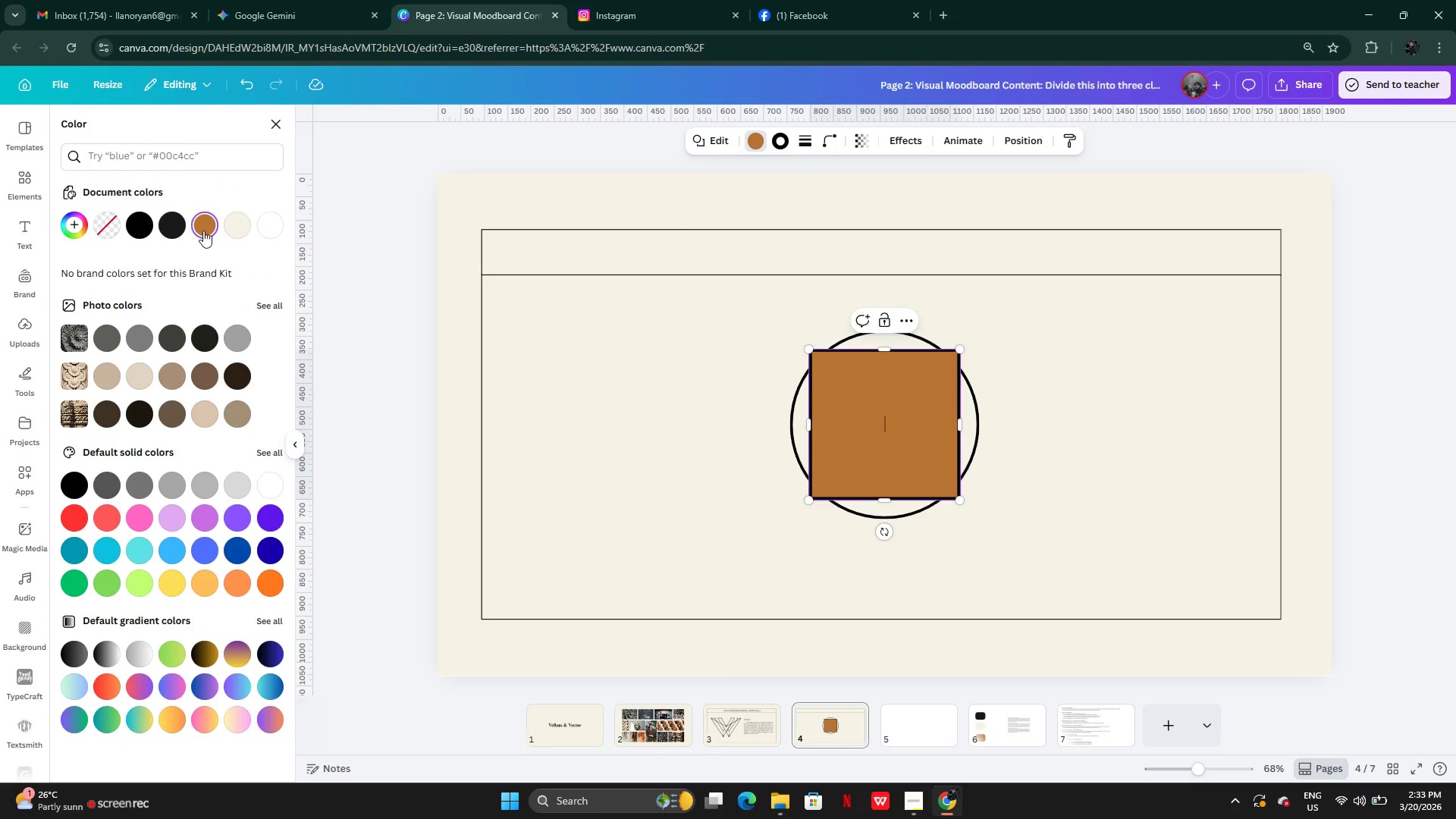 
left_click([101, 233])
 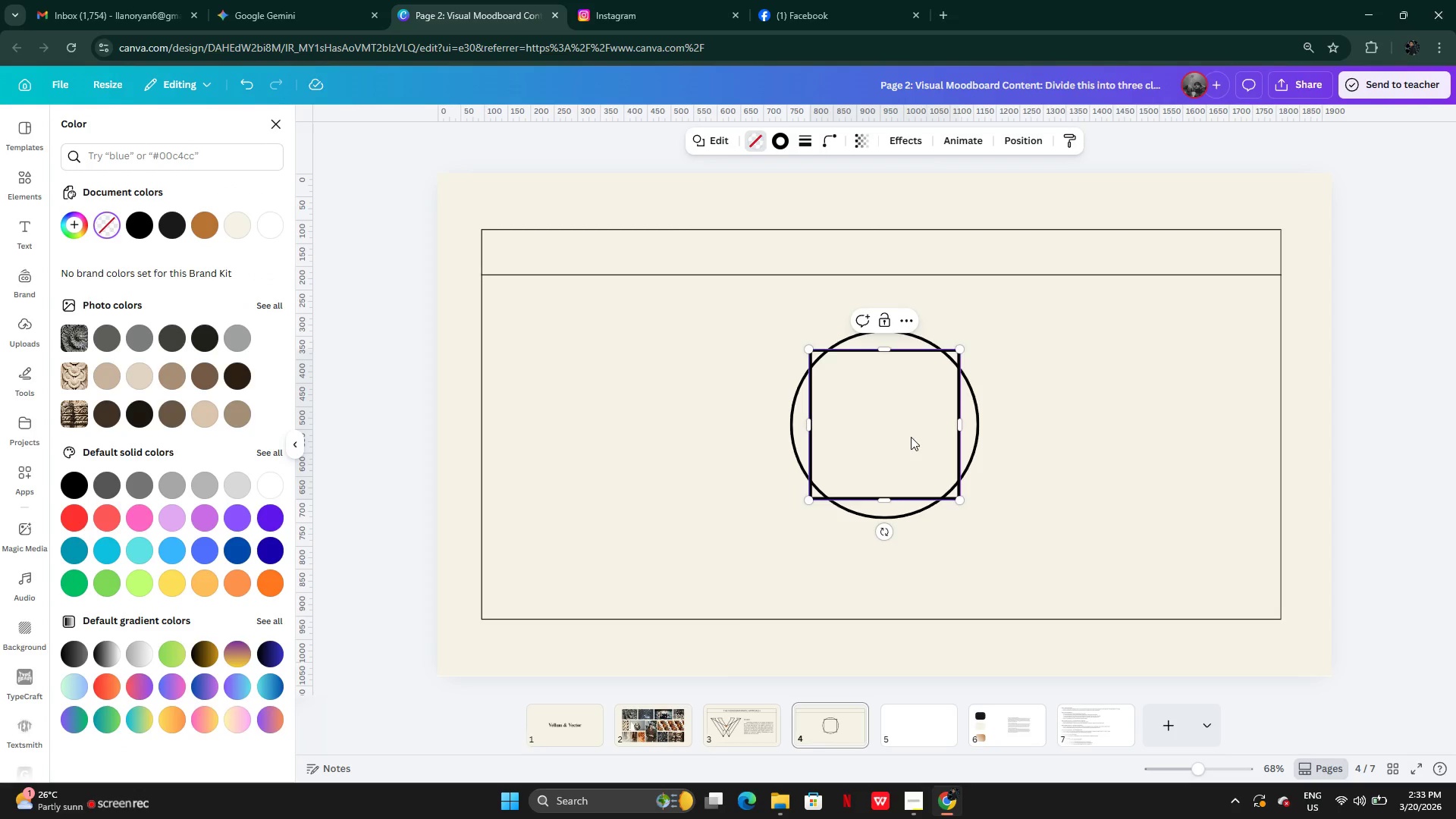 
left_click_drag(start_coordinate=[911, 437], to_coordinate=[908, 414])
 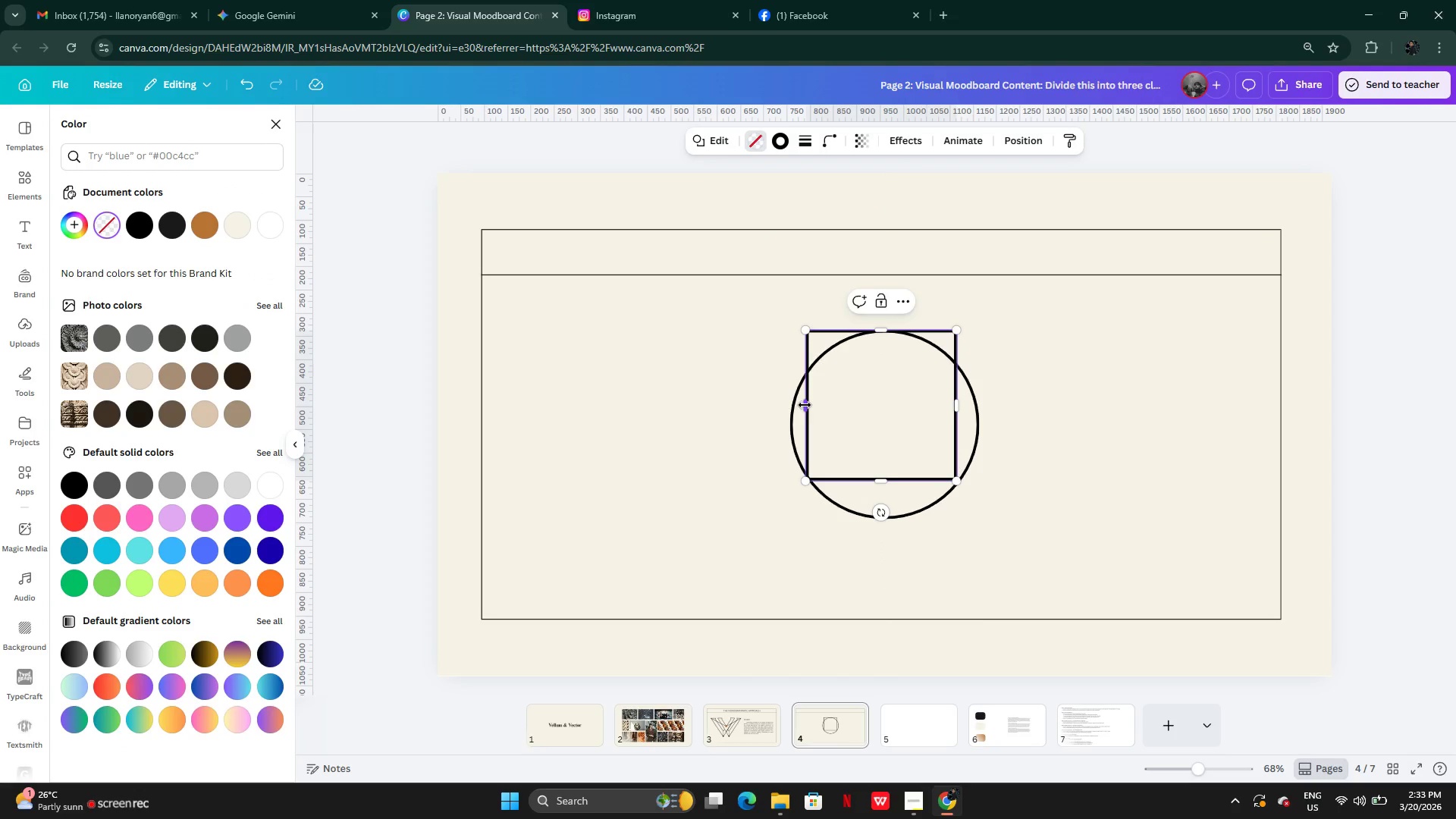 
left_click_drag(start_coordinate=[811, 406], to_coordinate=[793, 413])
 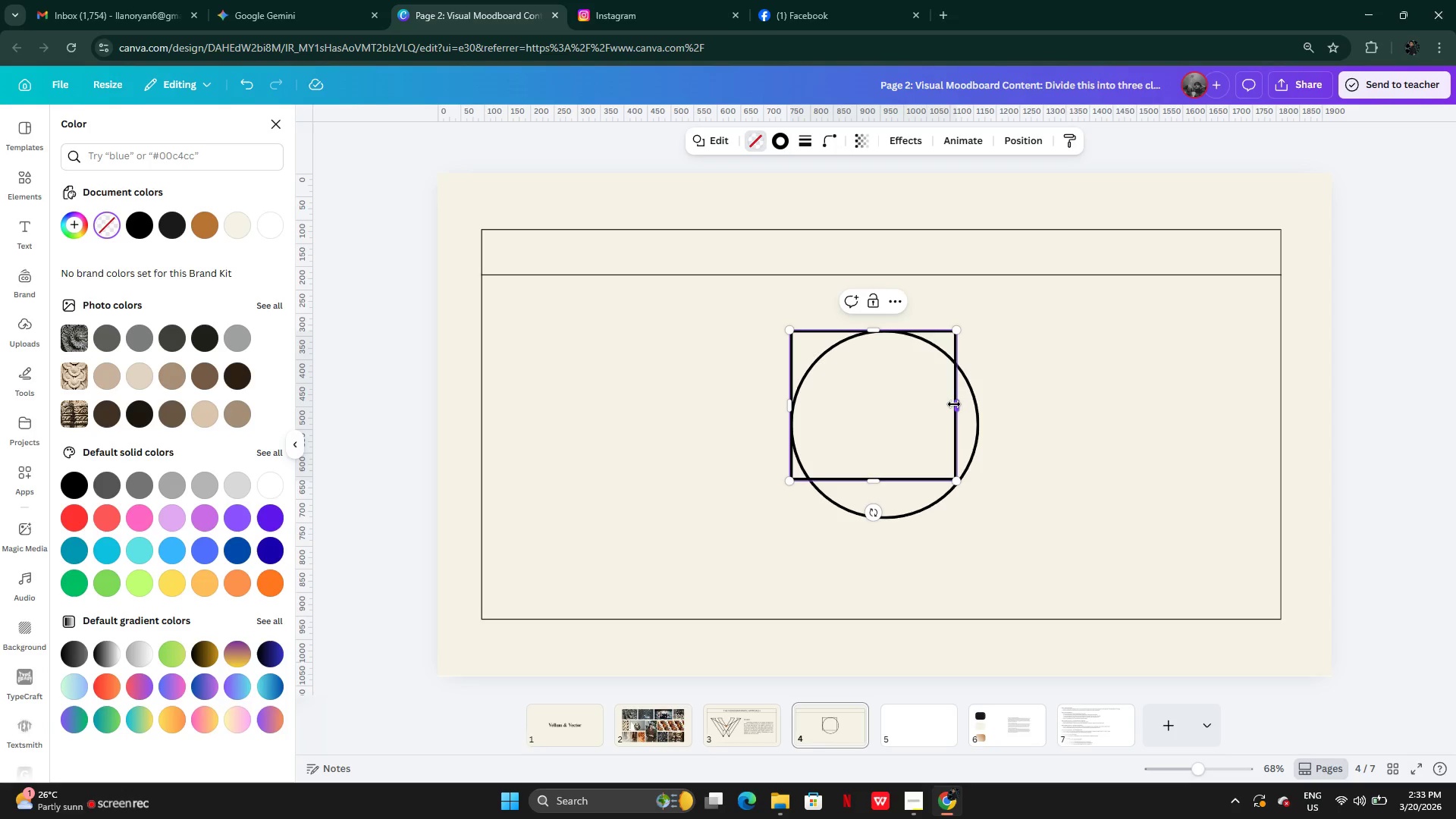 
left_click_drag(start_coordinate=[955, 404], to_coordinate=[980, 416])
 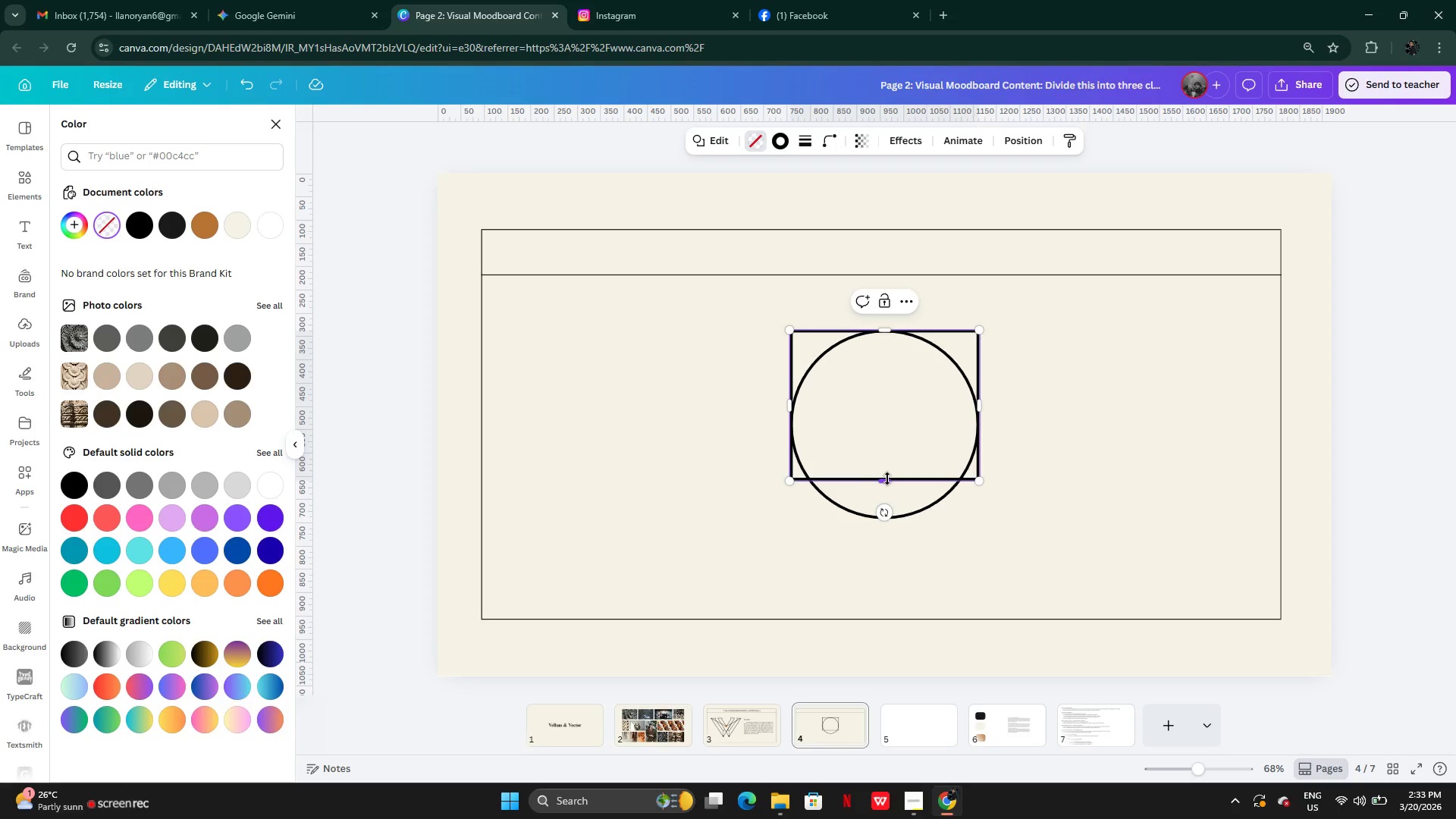 
left_click_drag(start_coordinate=[887, 479], to_coordinate=[888, 513])
 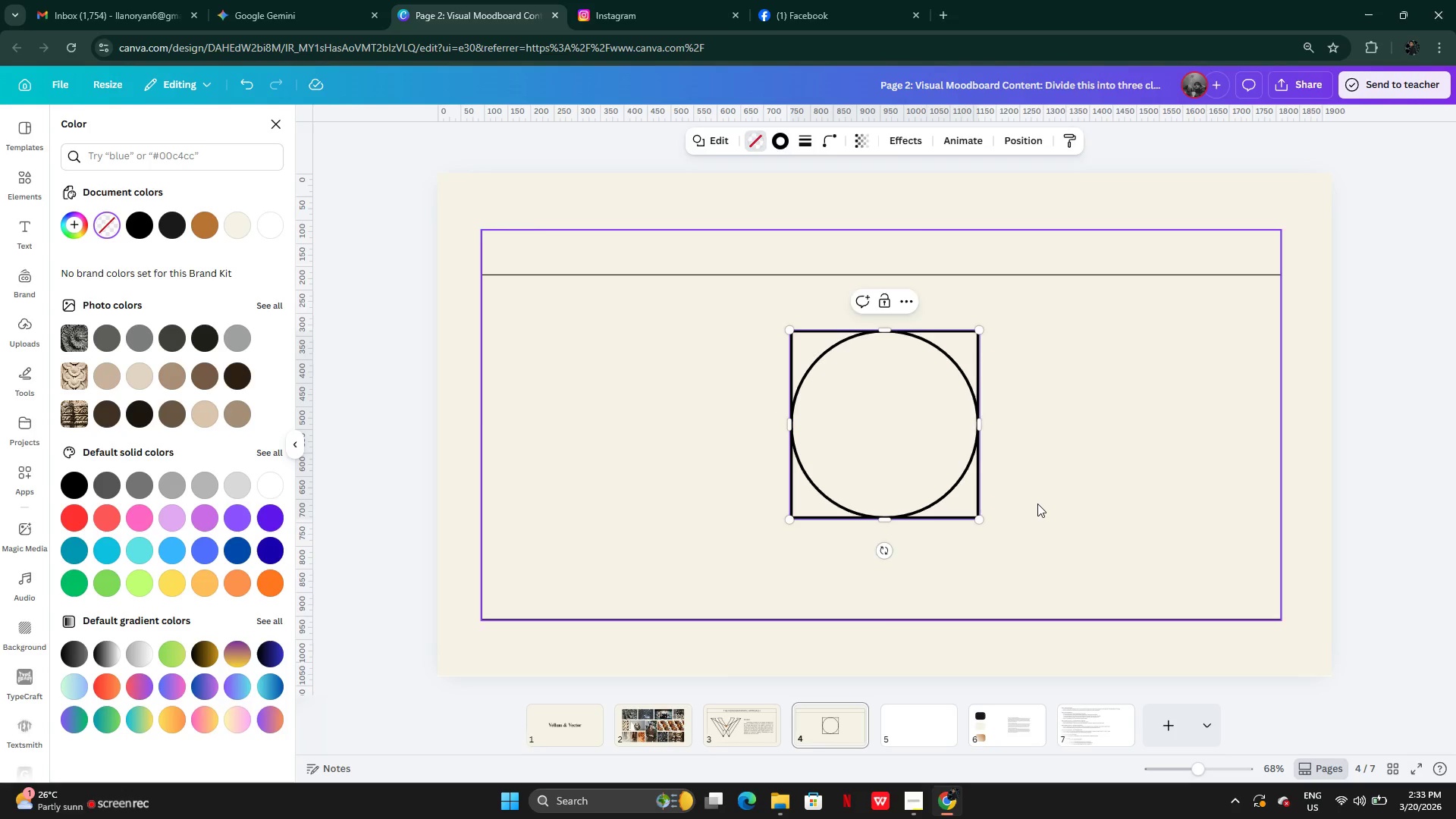 
left_click([1037, 504])
 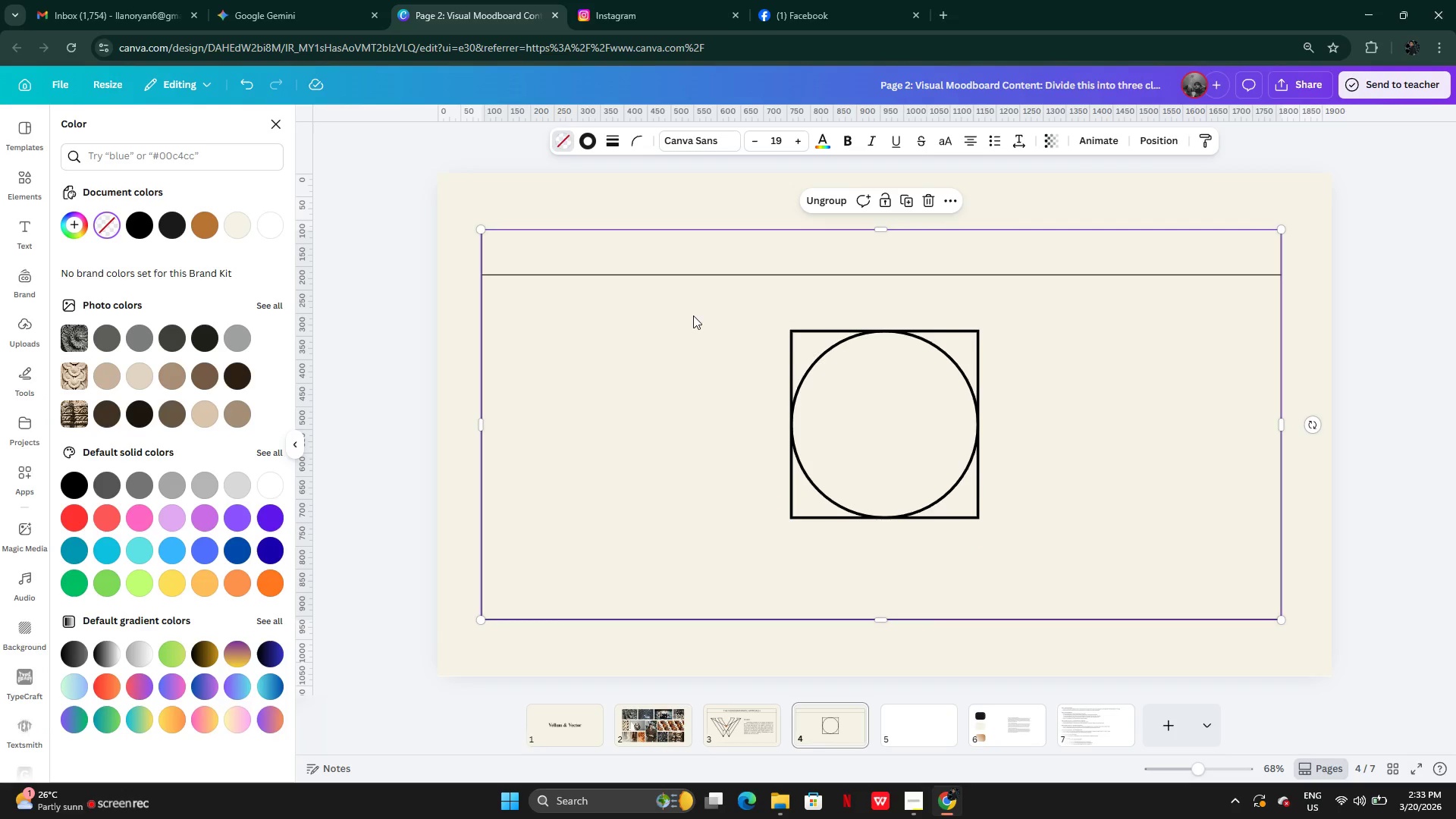 
left_click_drag(start_coordinate=[701, 328], to_coordinate=[930, 497])
 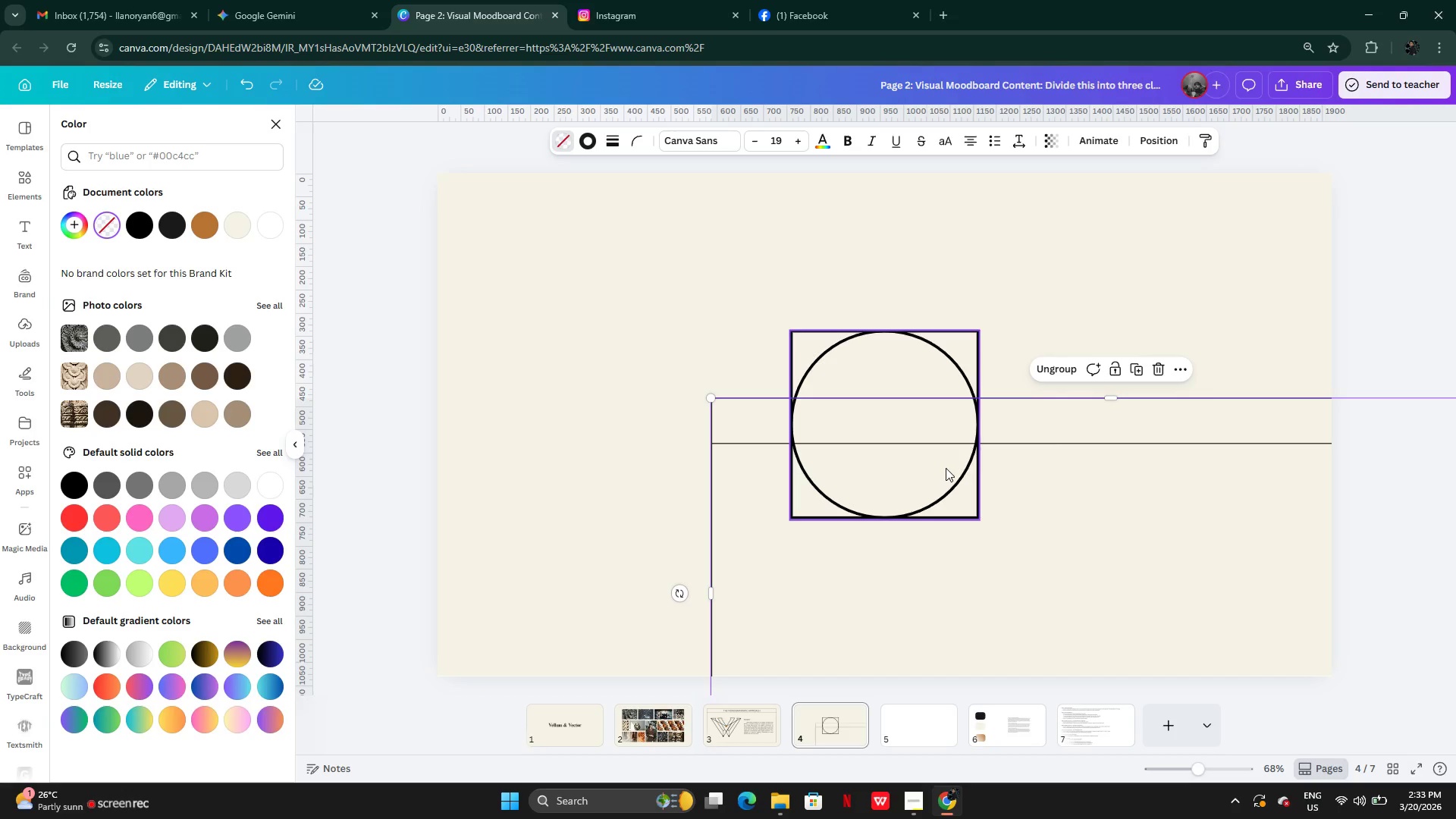 
key(Control+Z)
 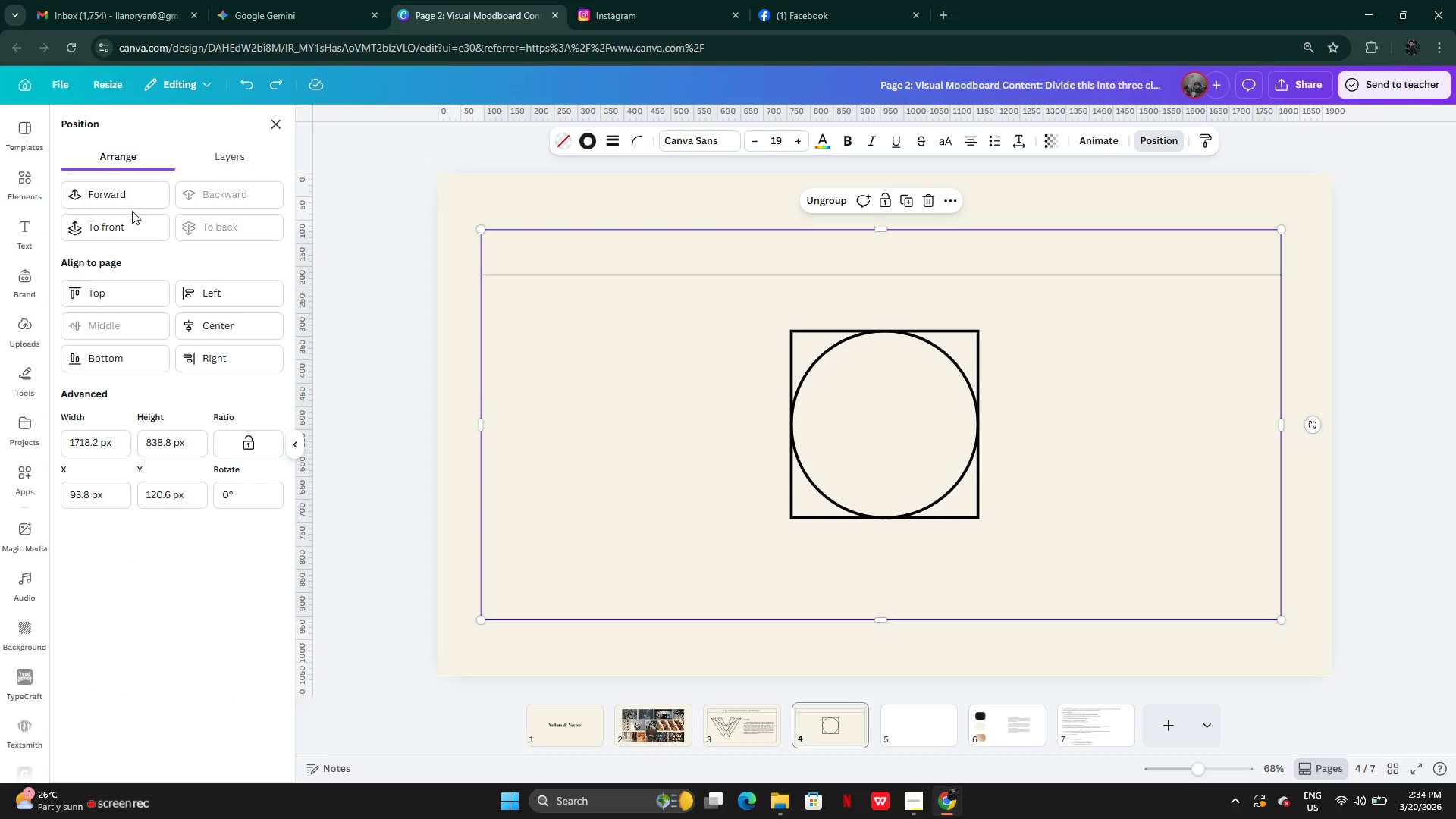 
left_click([886, 419])
 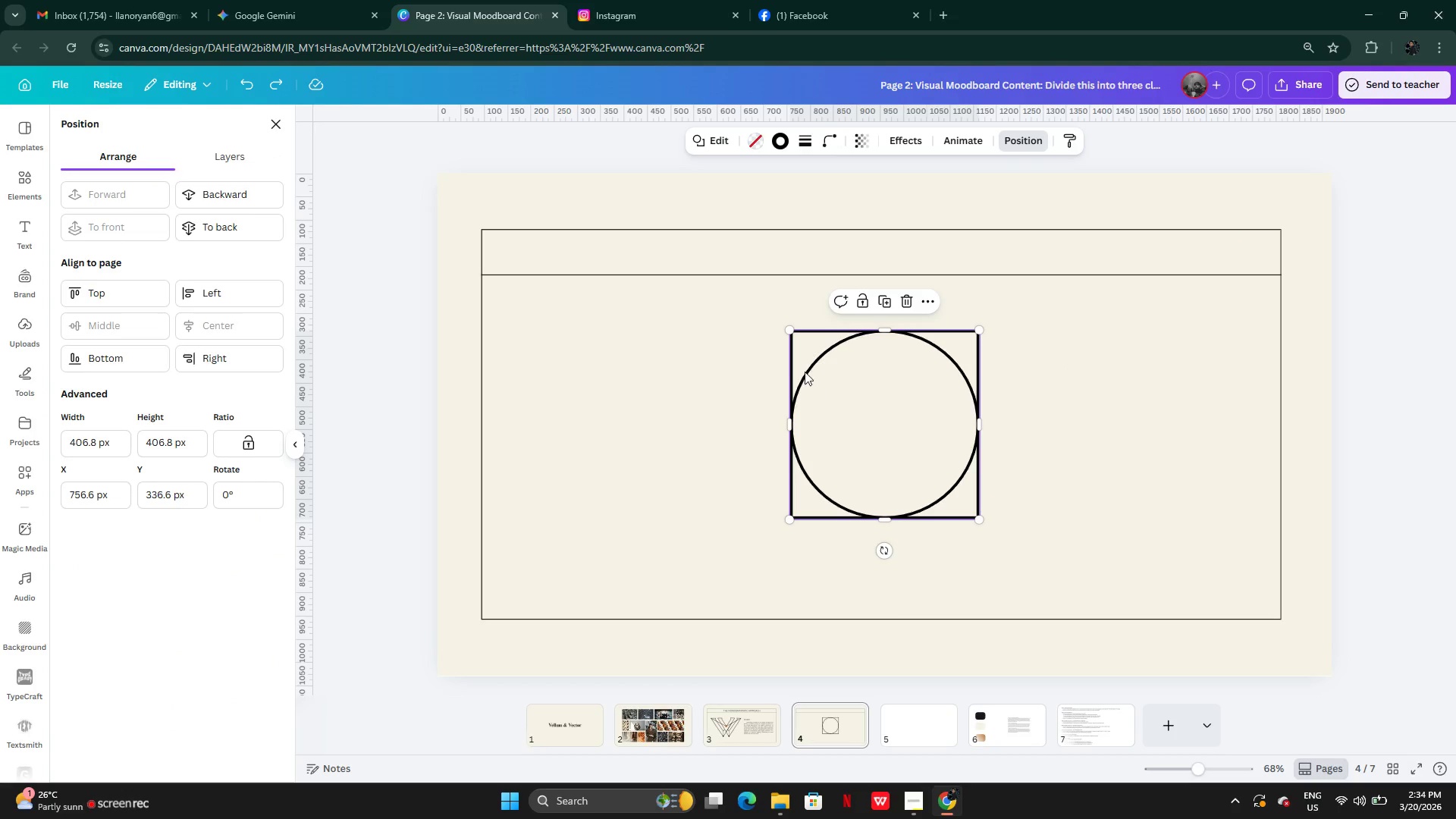 
left_click([805, 372])
 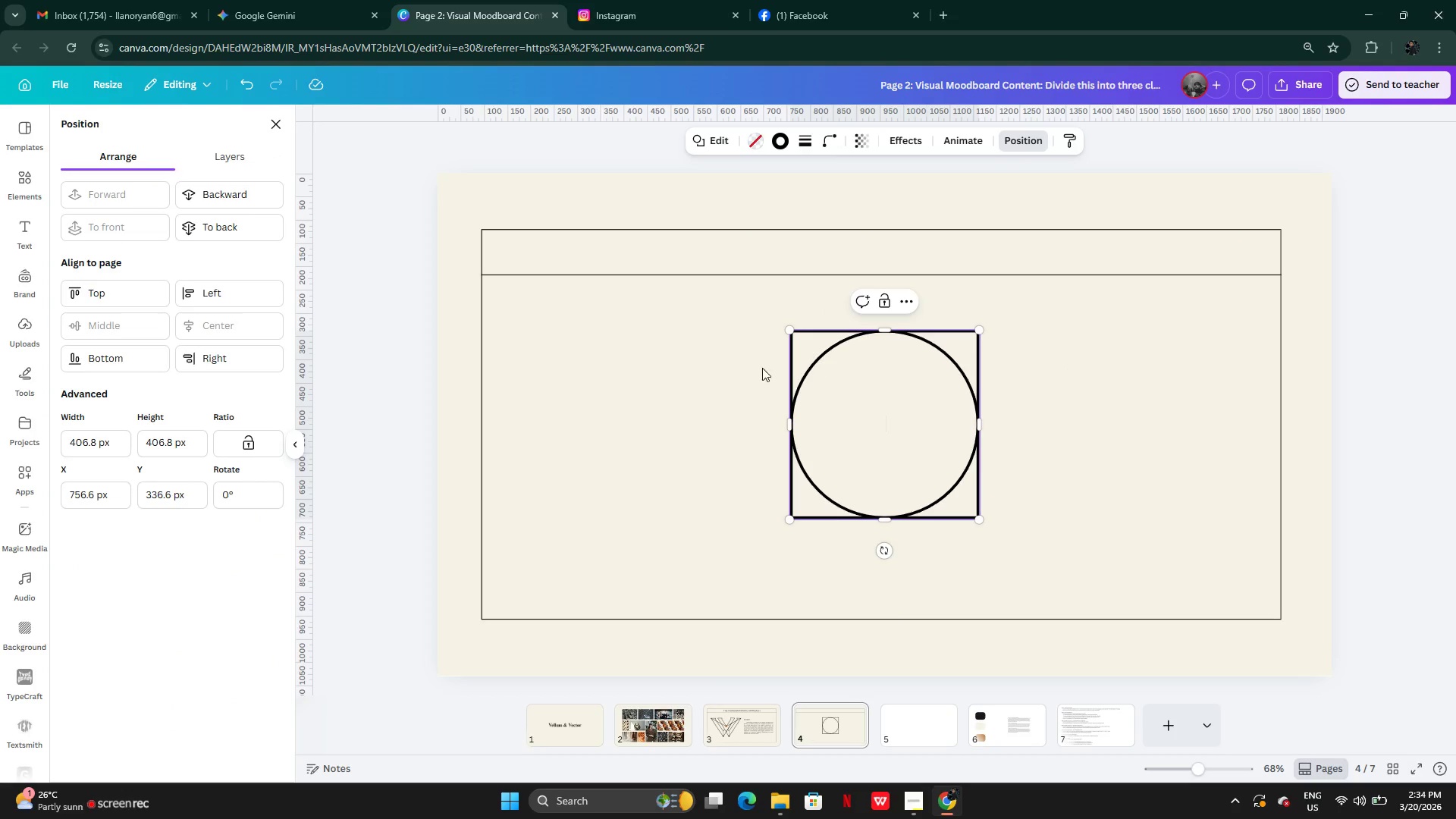 
left_click([620, 389])
 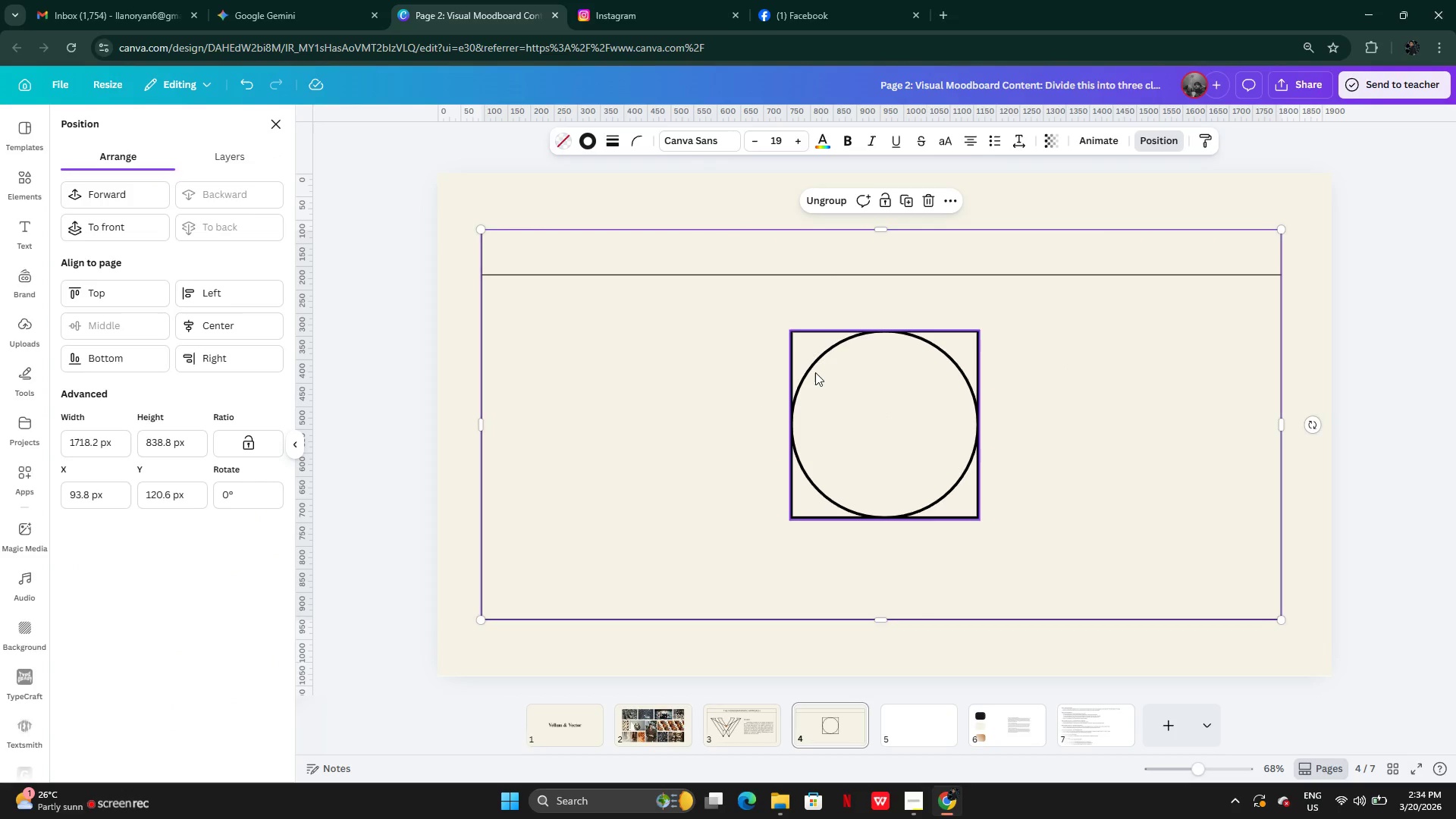 
left_click([815, 372])
 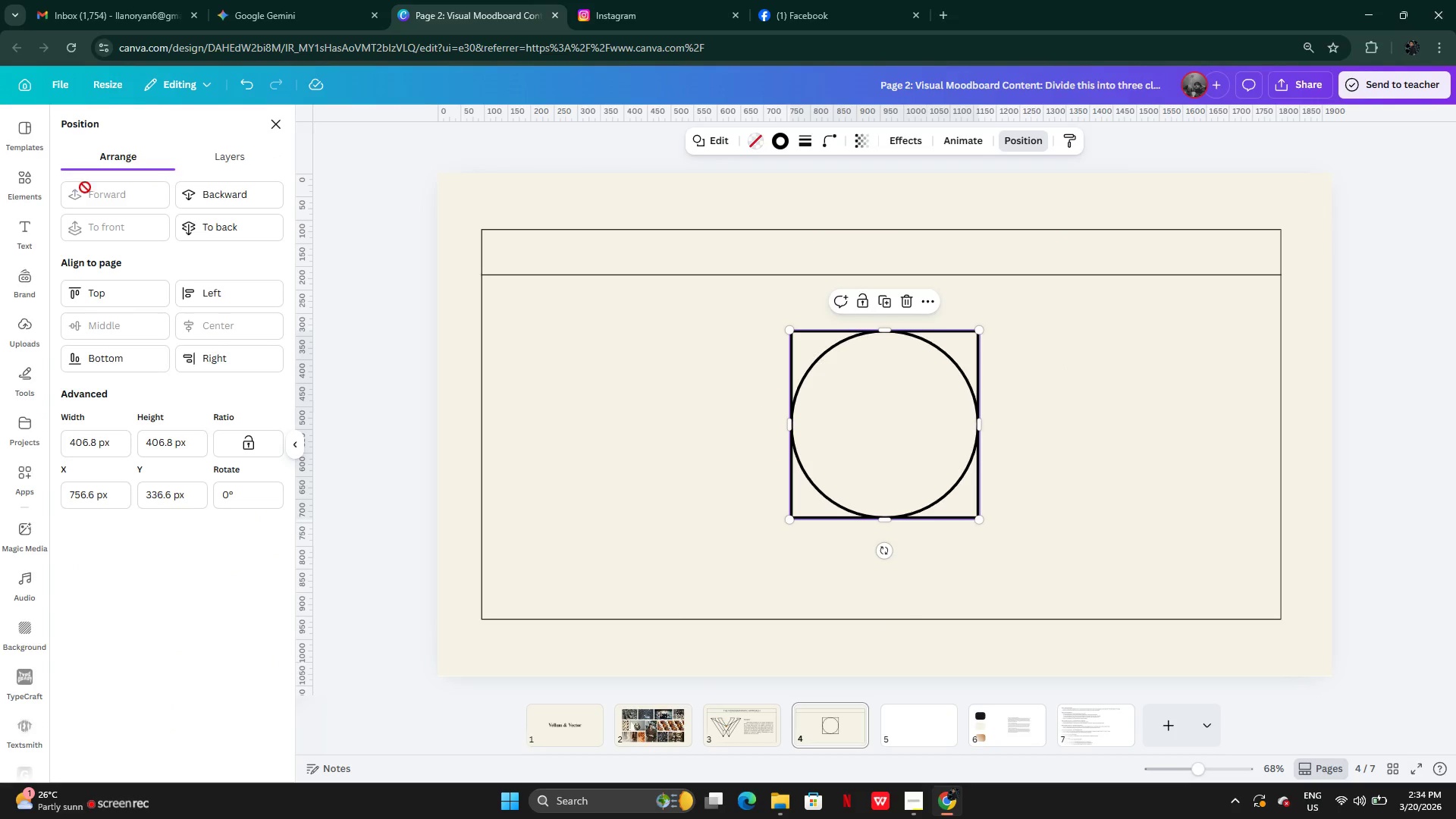 
left_click([224, 154])
 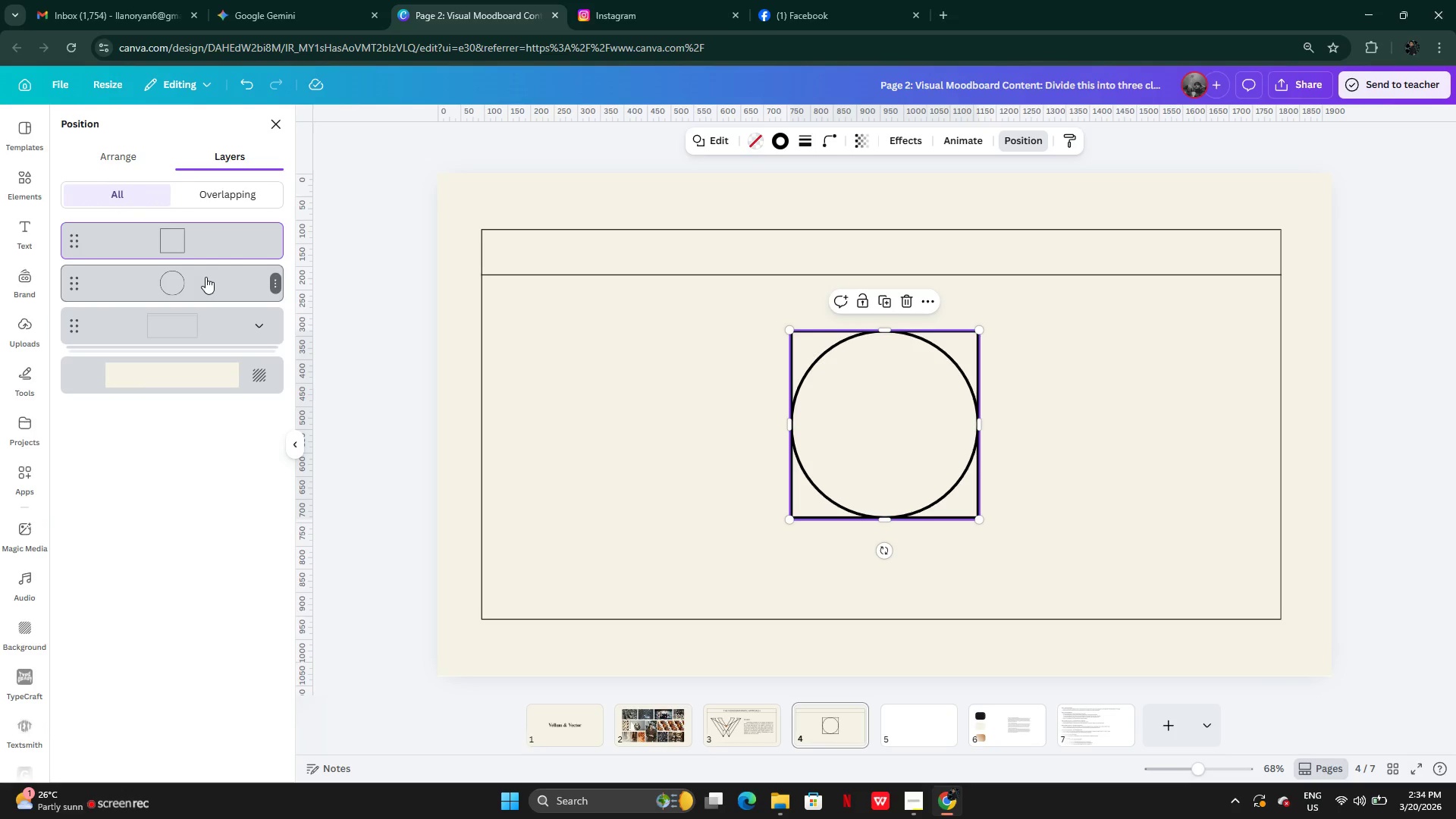 
left_click_drag(start_coordinate=[207, 283], to_coordinate=[207, 216])
 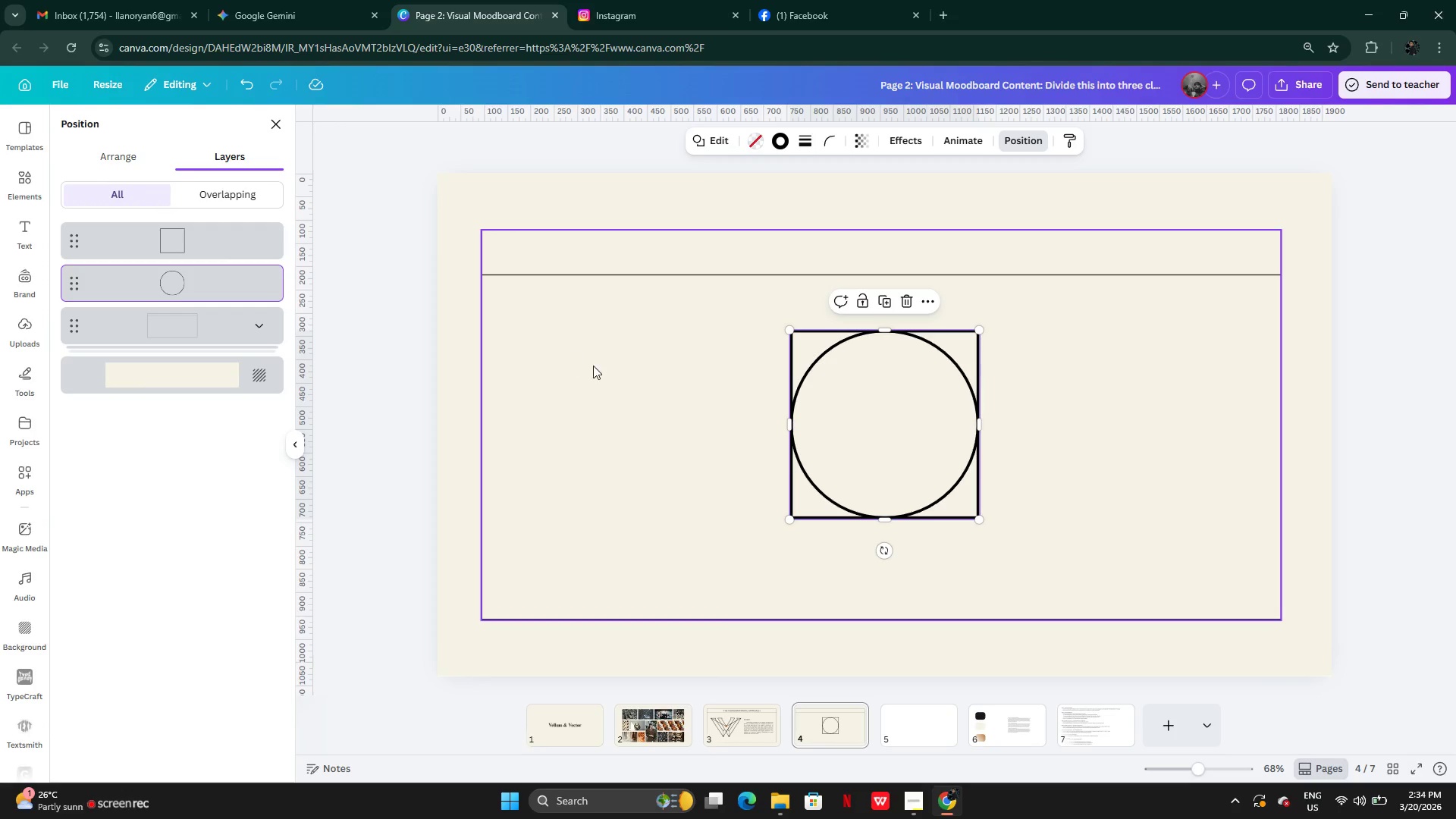 
left_click([811, 371])
 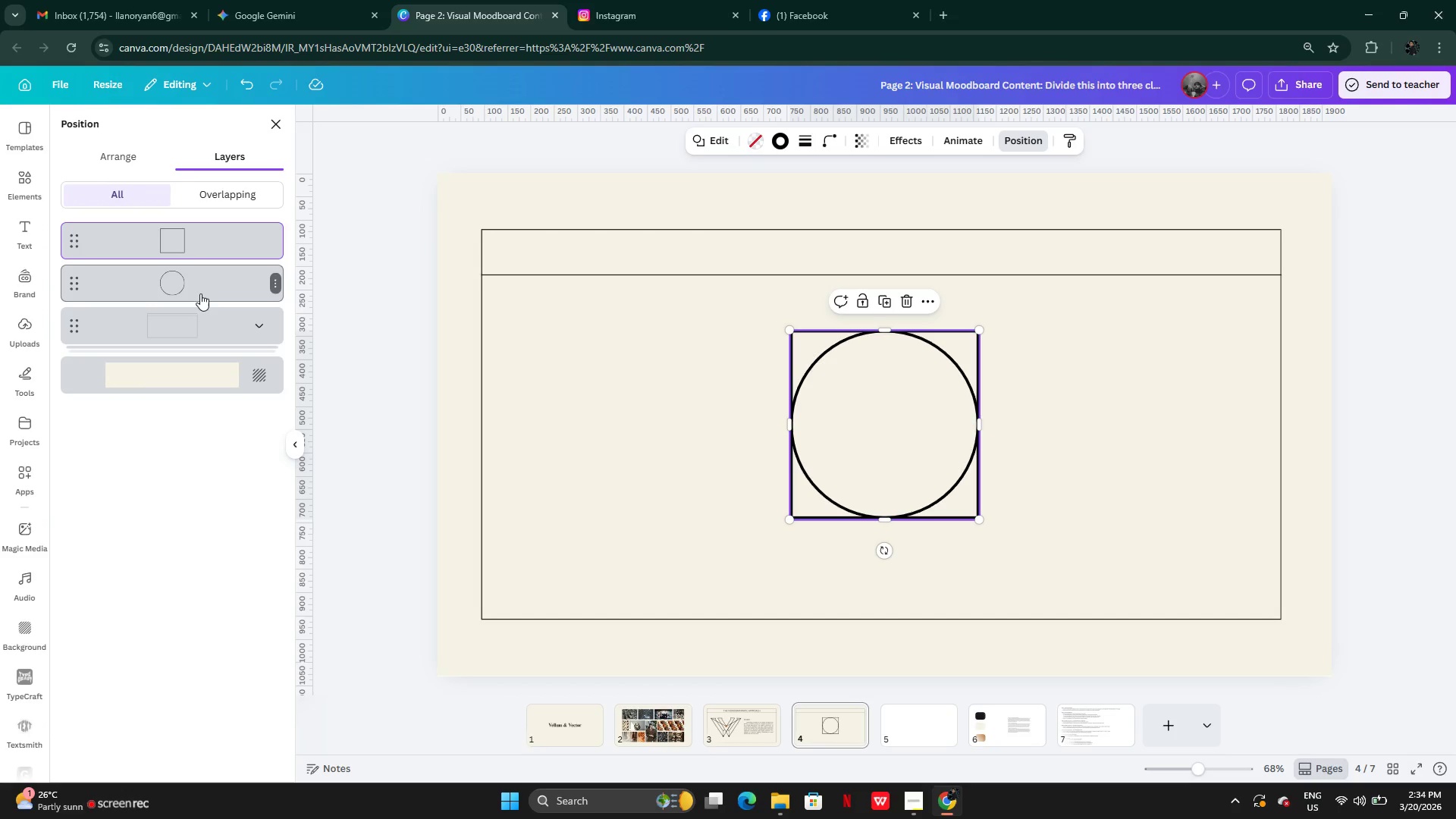 
left_click_drag(start_coordinate=[200, 293], to_coordinate=[195, 240])
 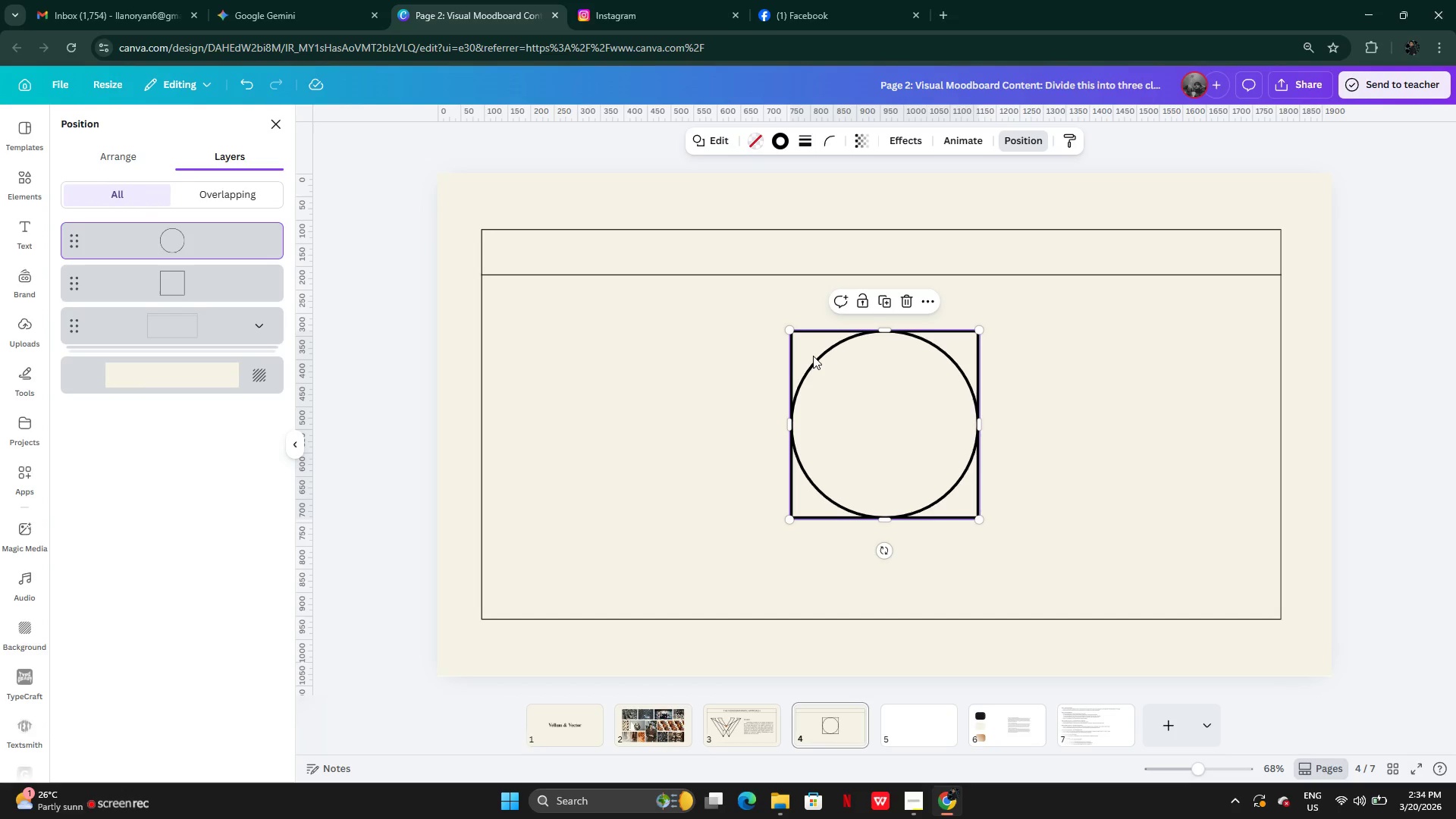 
double_click([882, 422])
 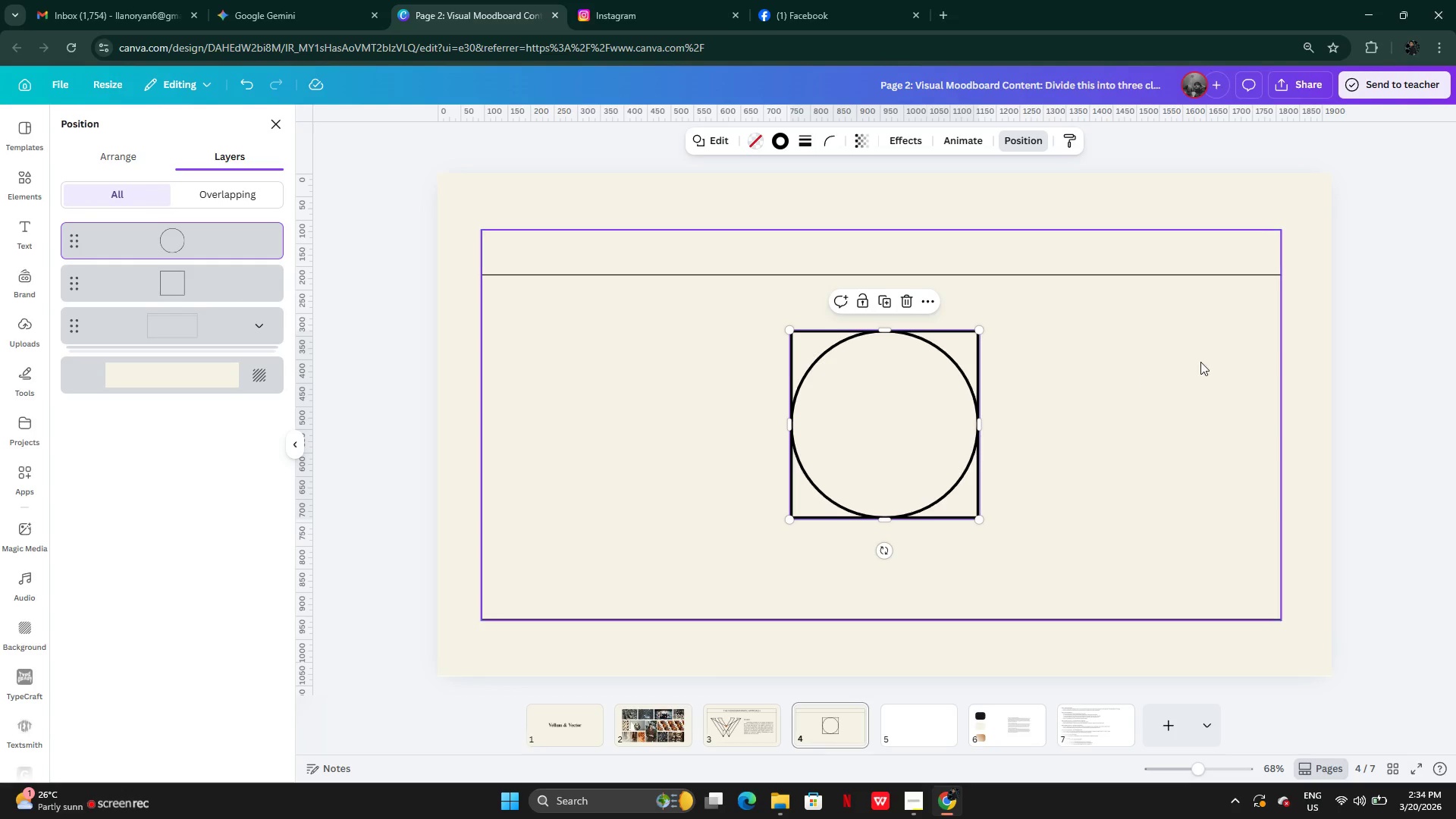 
left_click([1202, 362])
 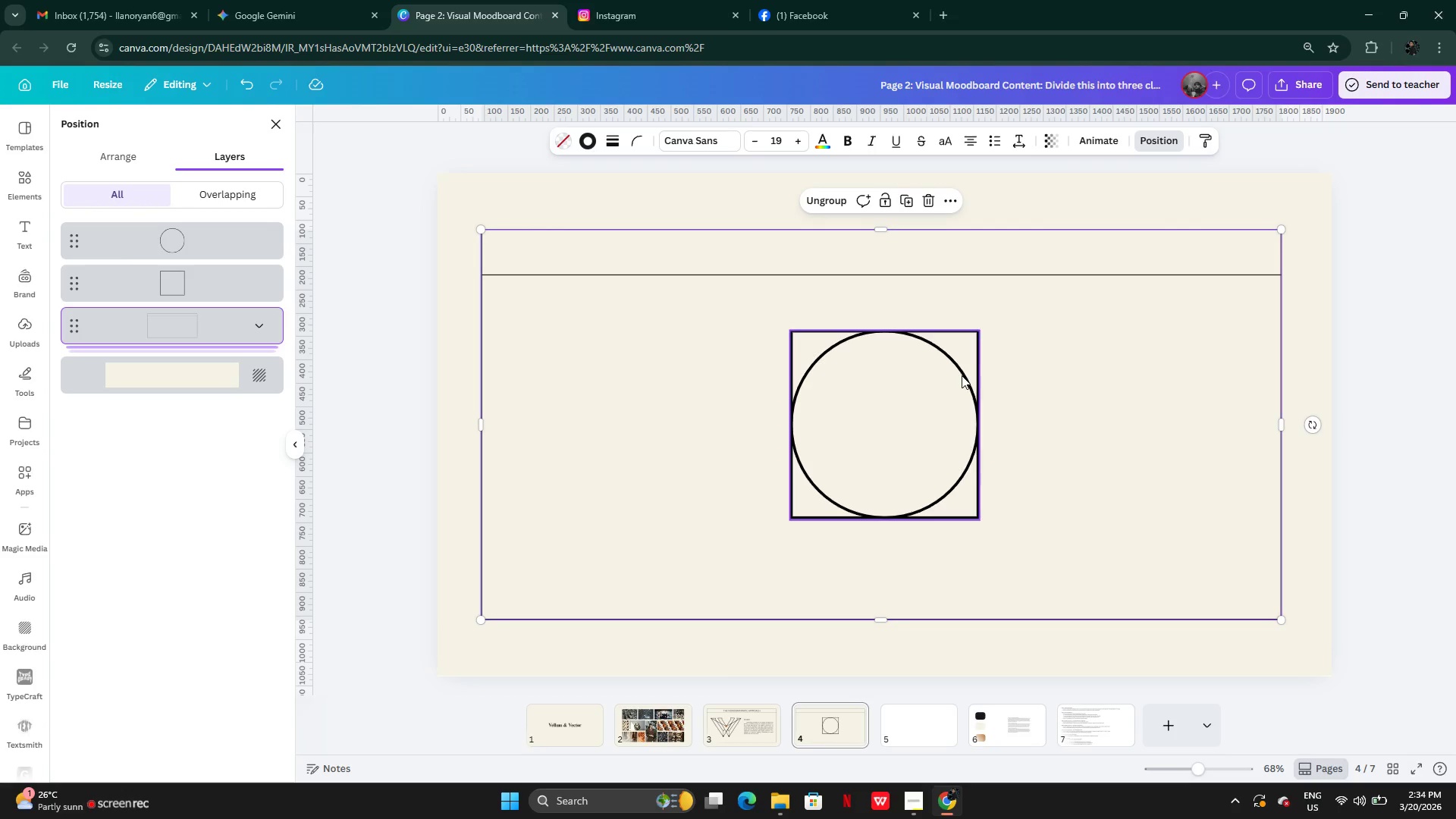 
left_click([962, 375])
 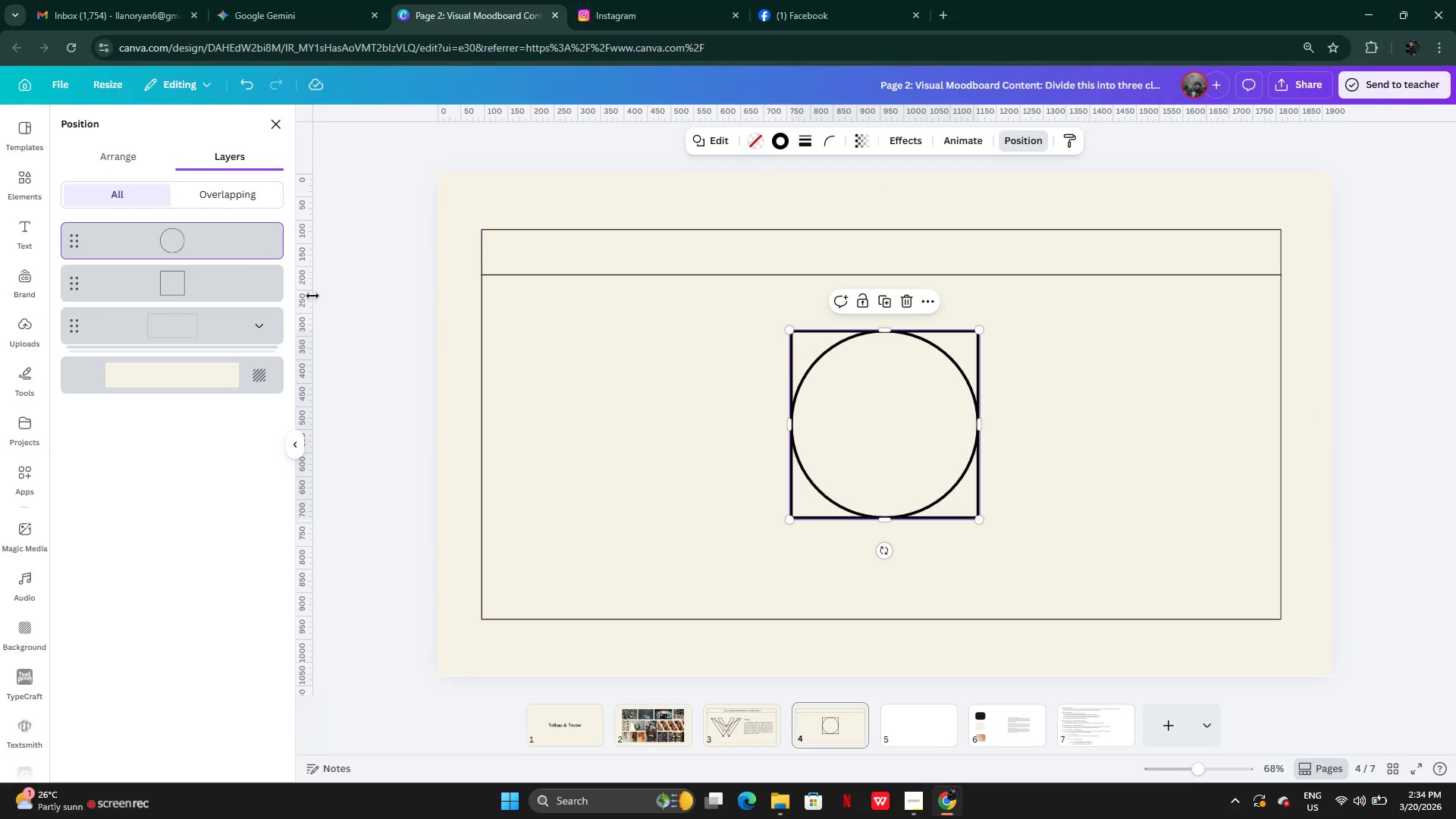 
left_click([184, 240])
 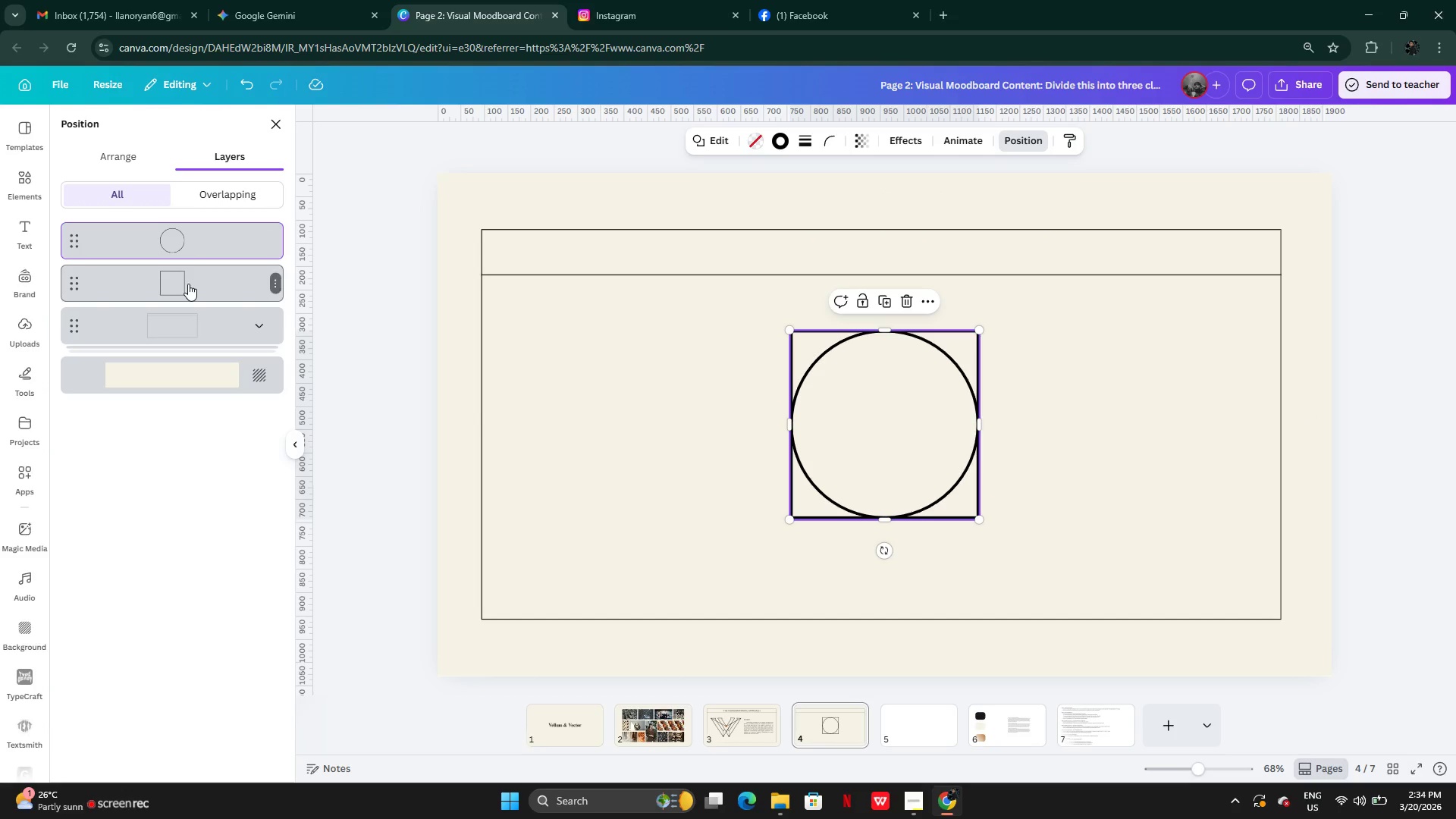 
left_click([188, 284])
 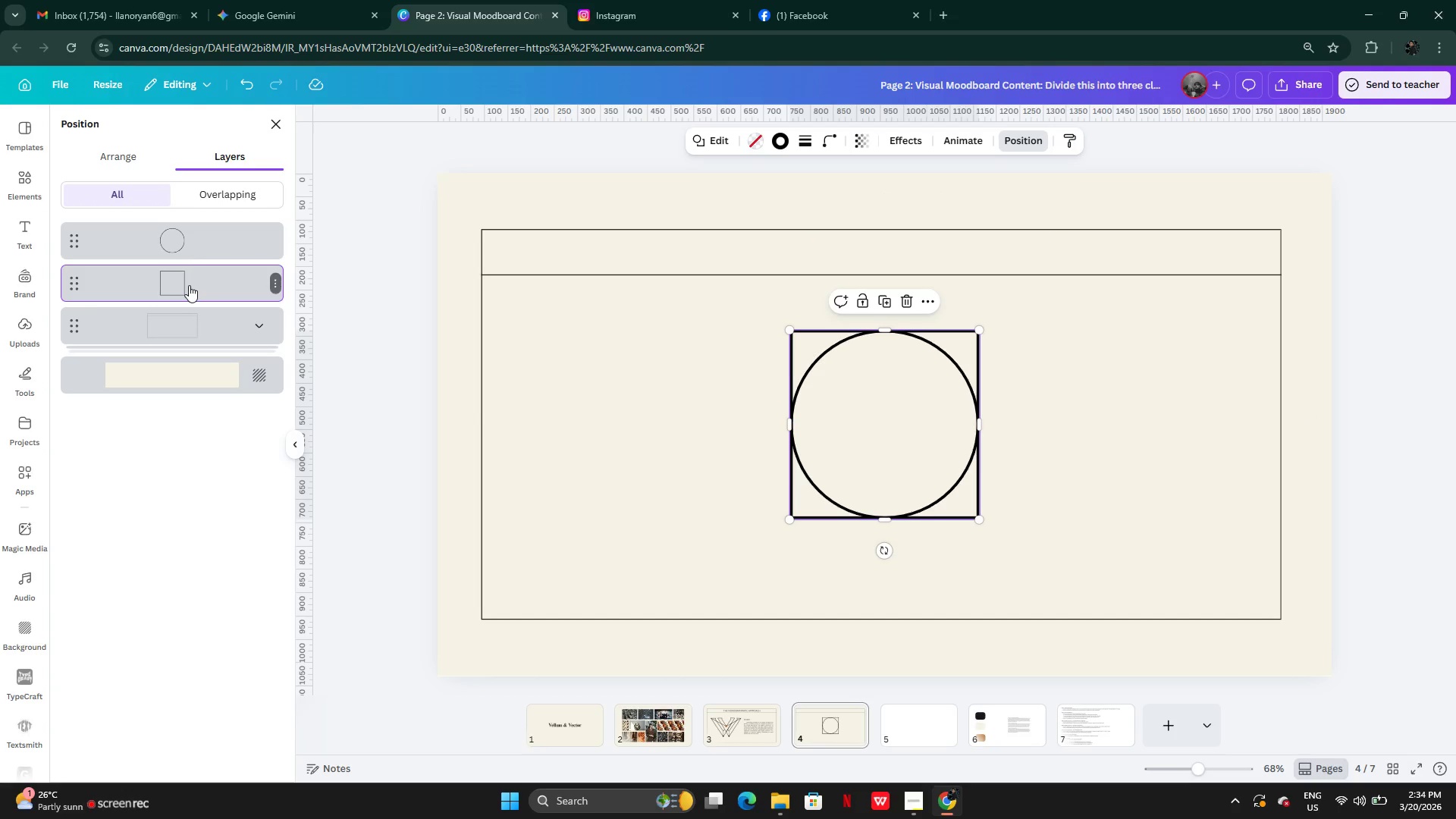 
double_click([197, 241])
 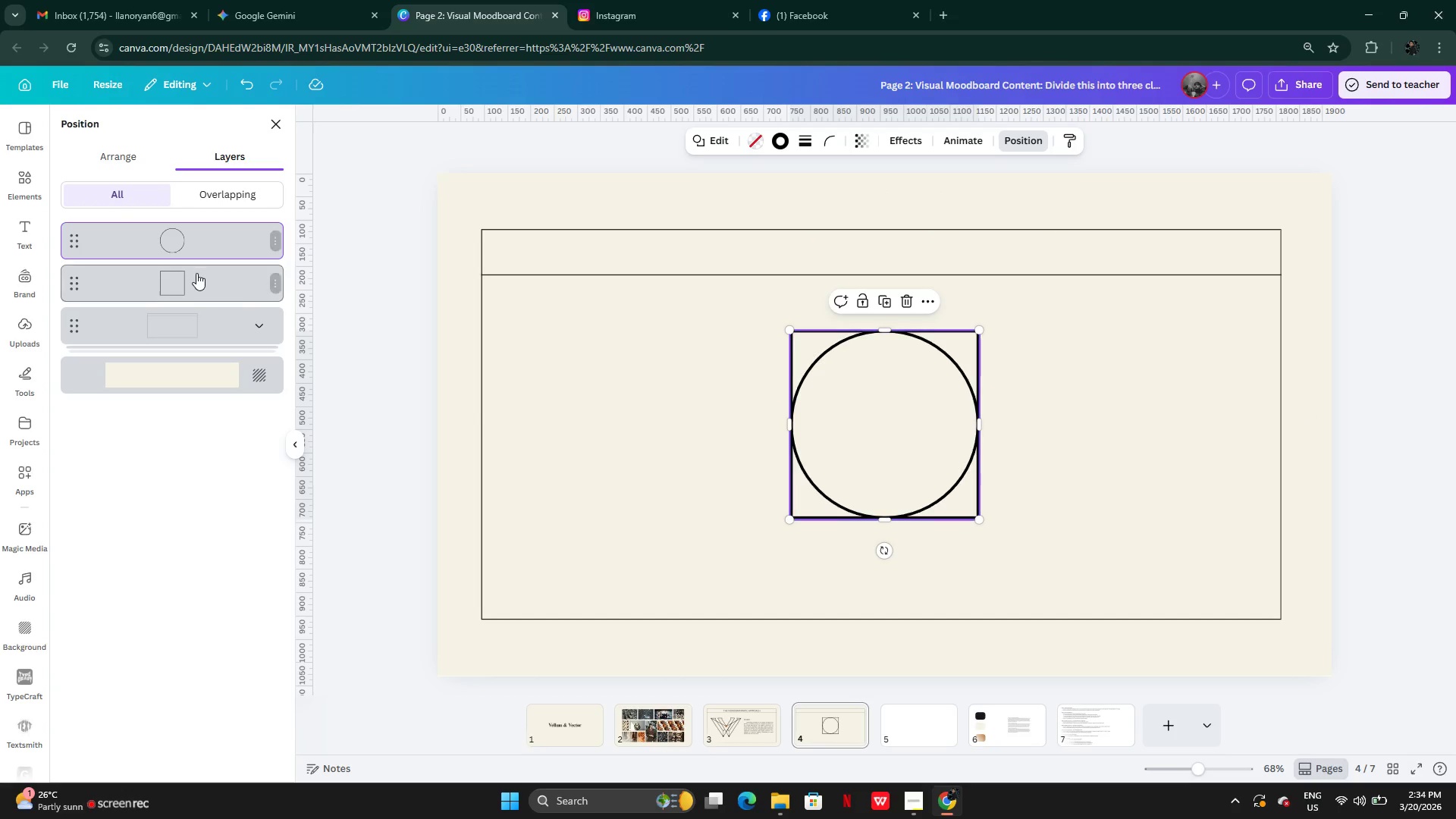 
left_click([196, 273])
 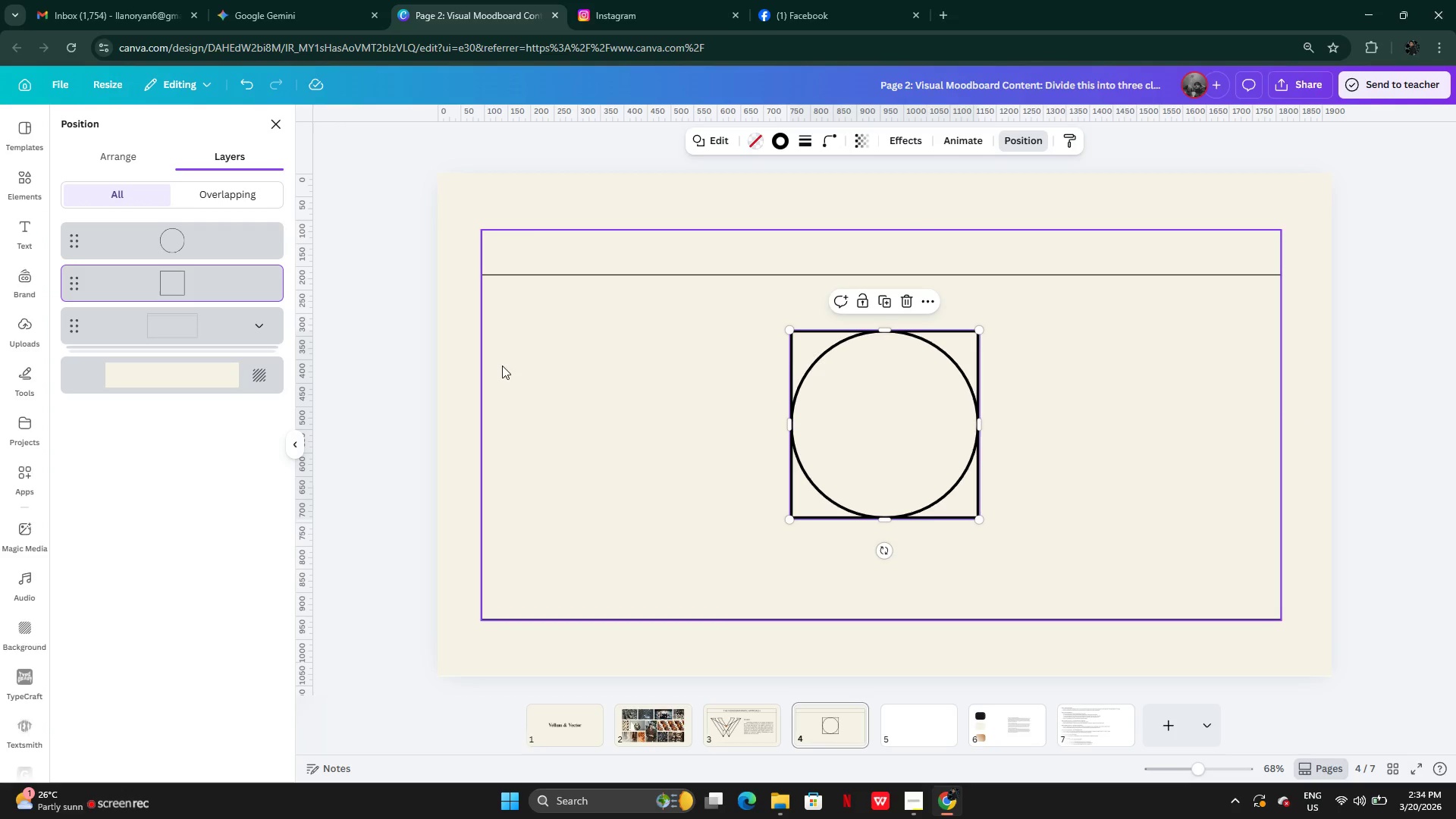 
left_click([508, 366])
 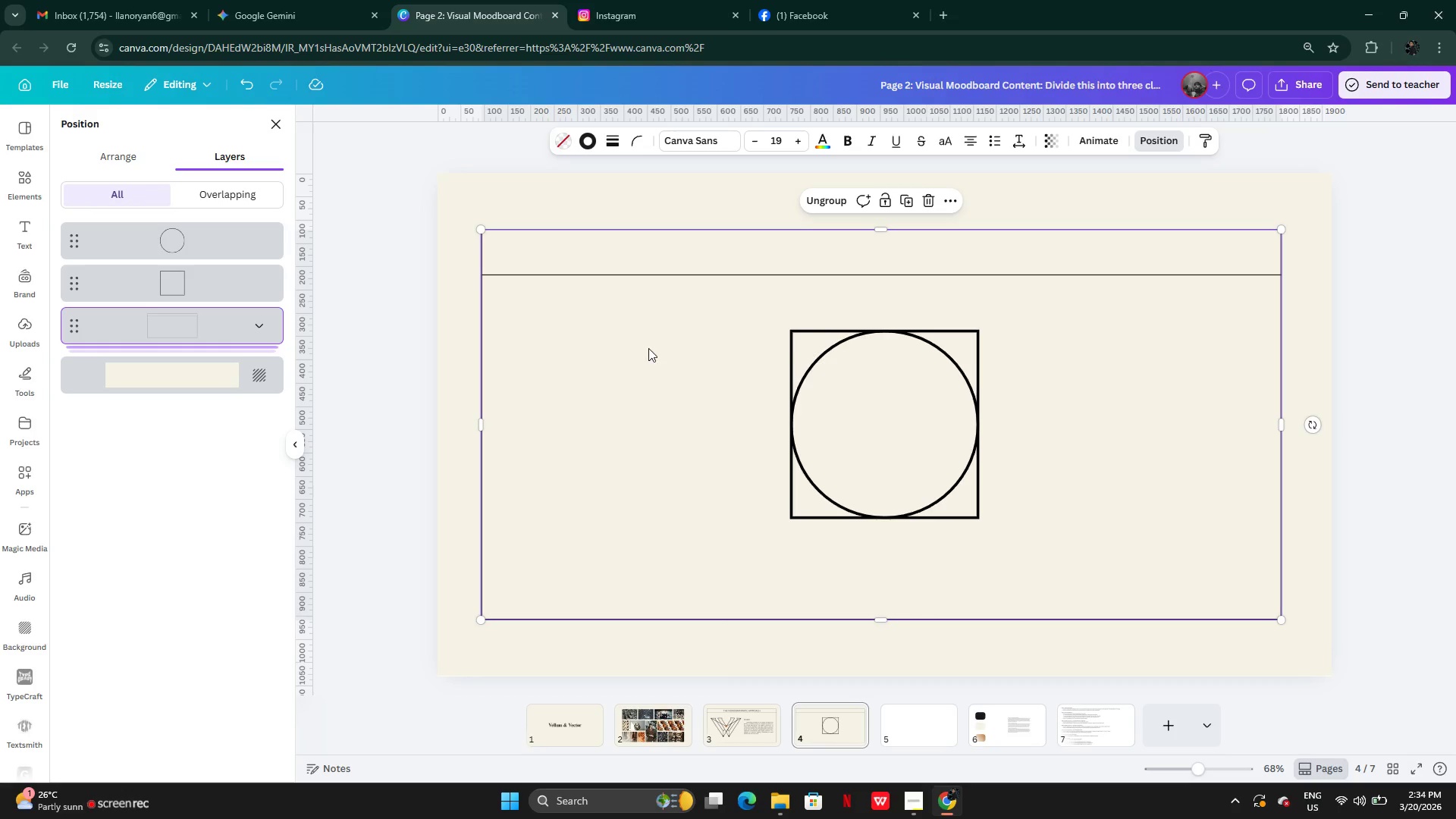 
left_click_drag(start_coordinate=[659, 351], to_coordinate=[770, 384])
 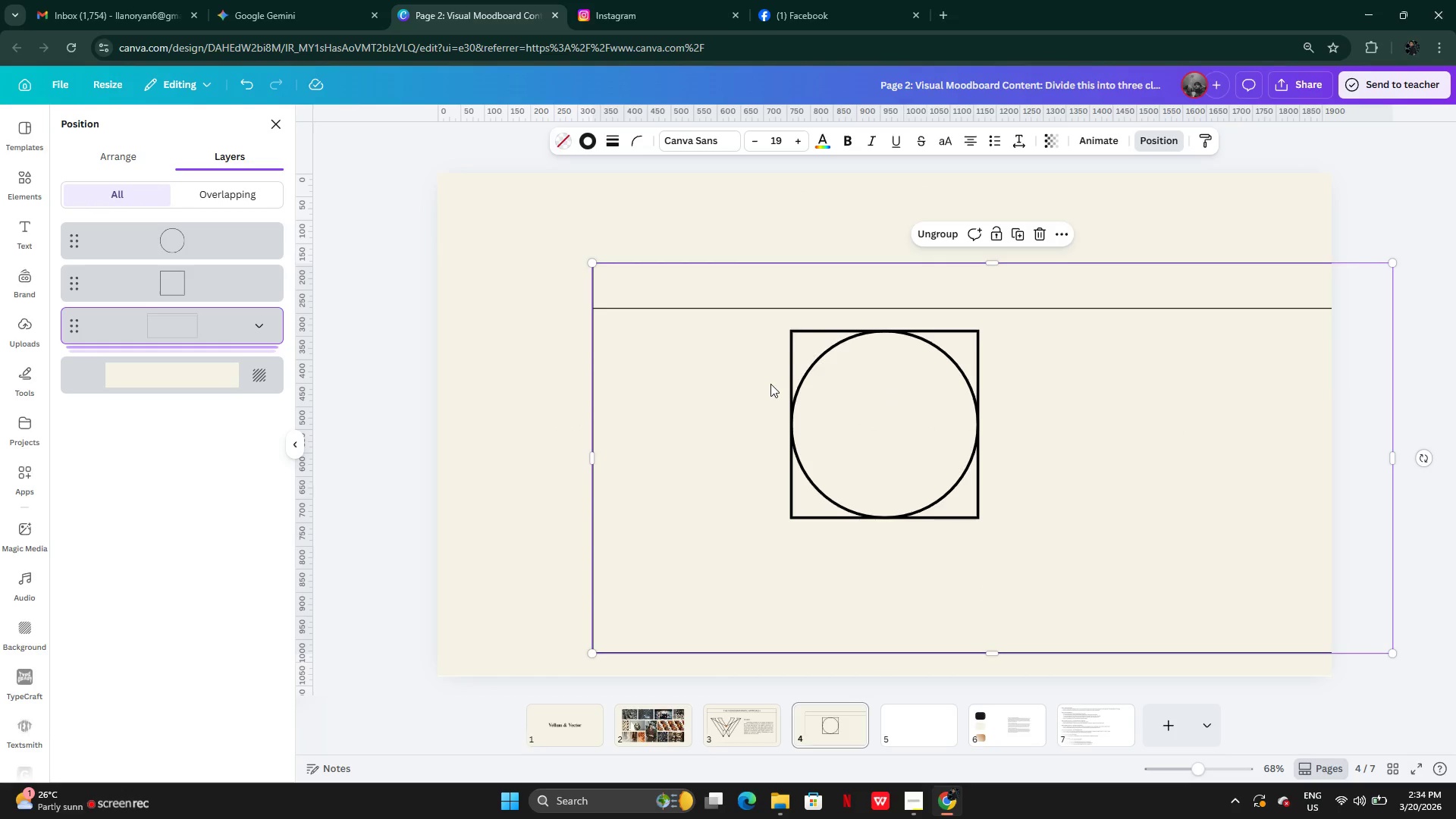 
key(Control+Z)
 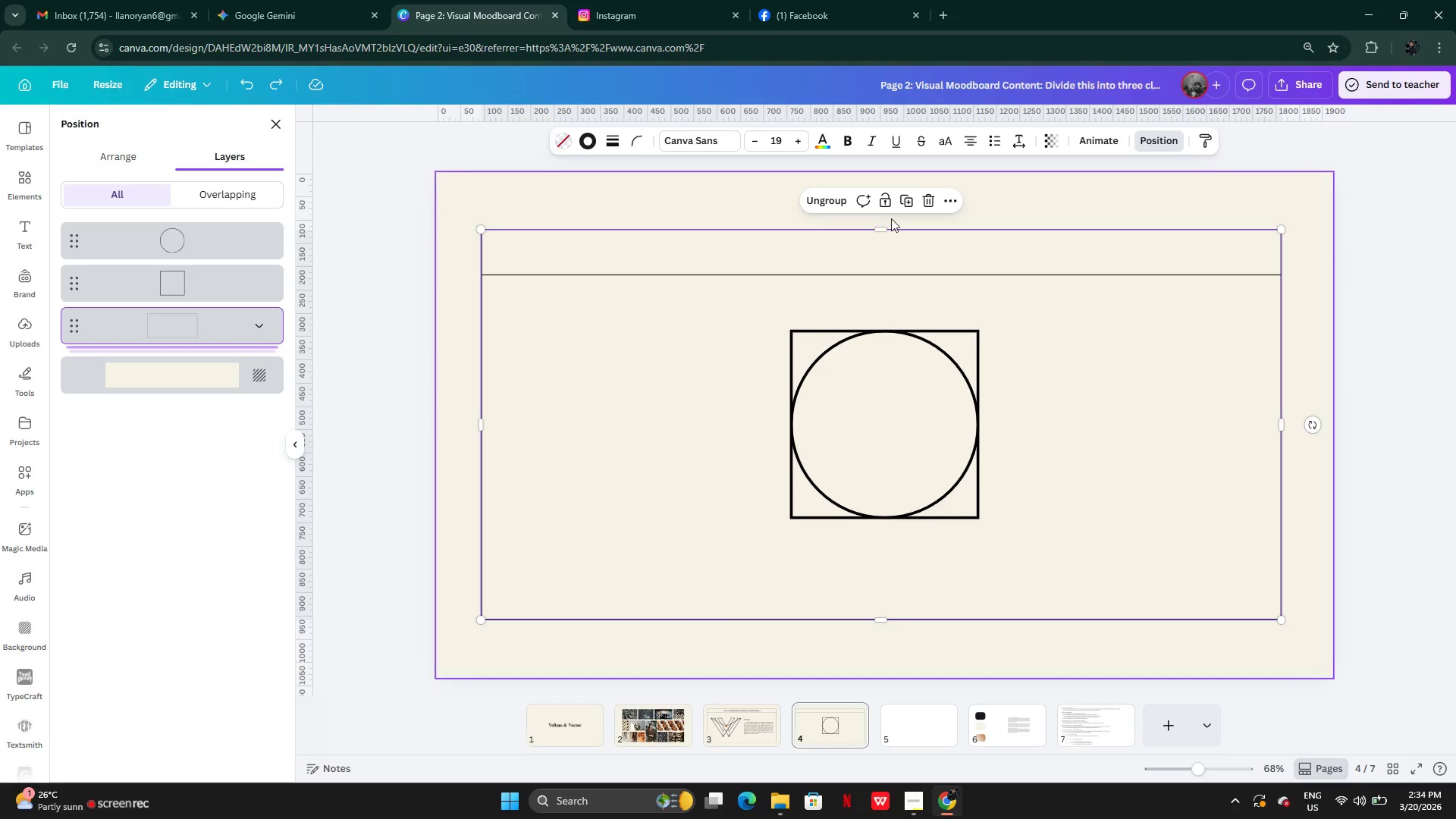 
left_click([892, 204])
 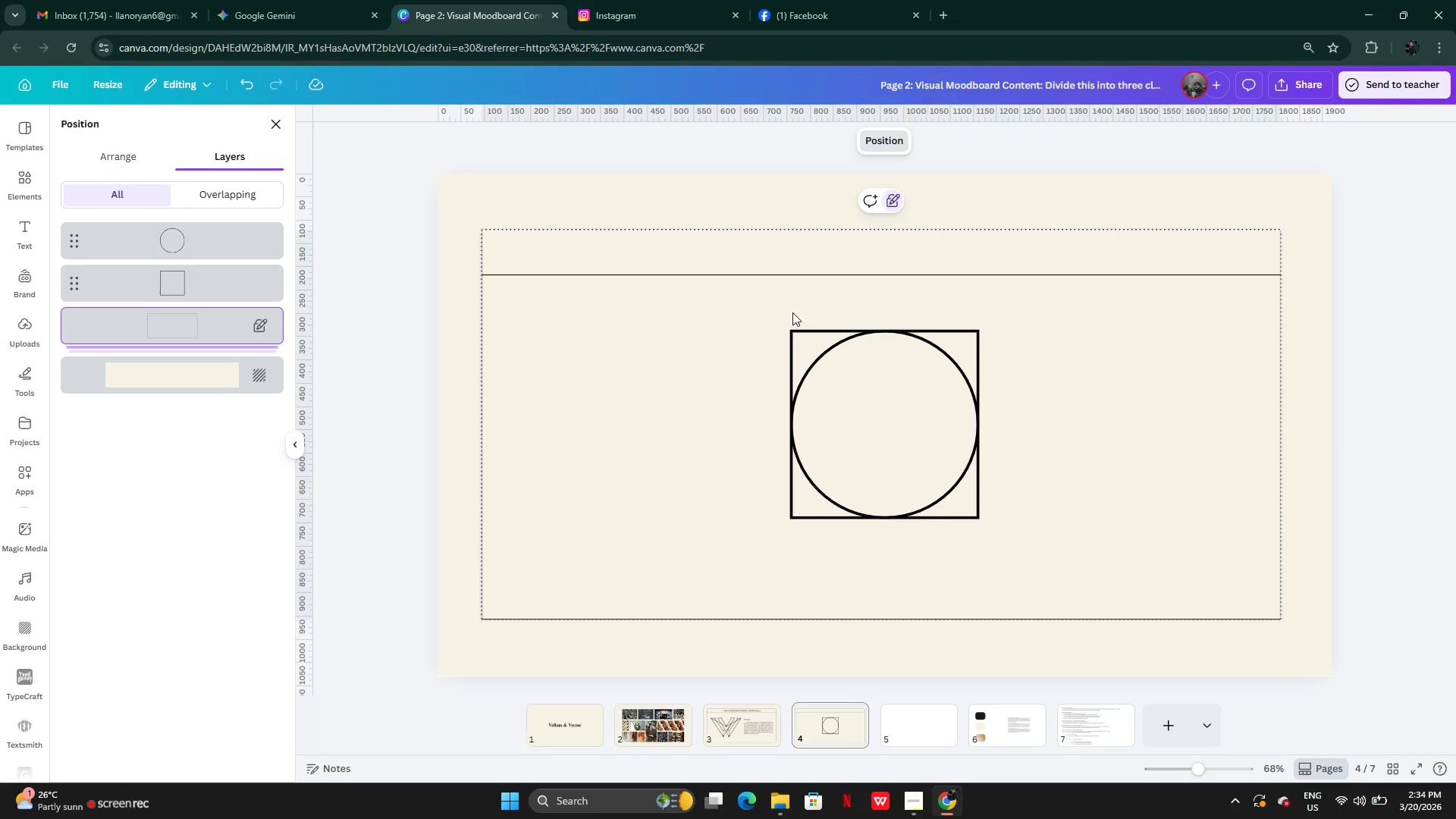 
left_click([774, 326])
 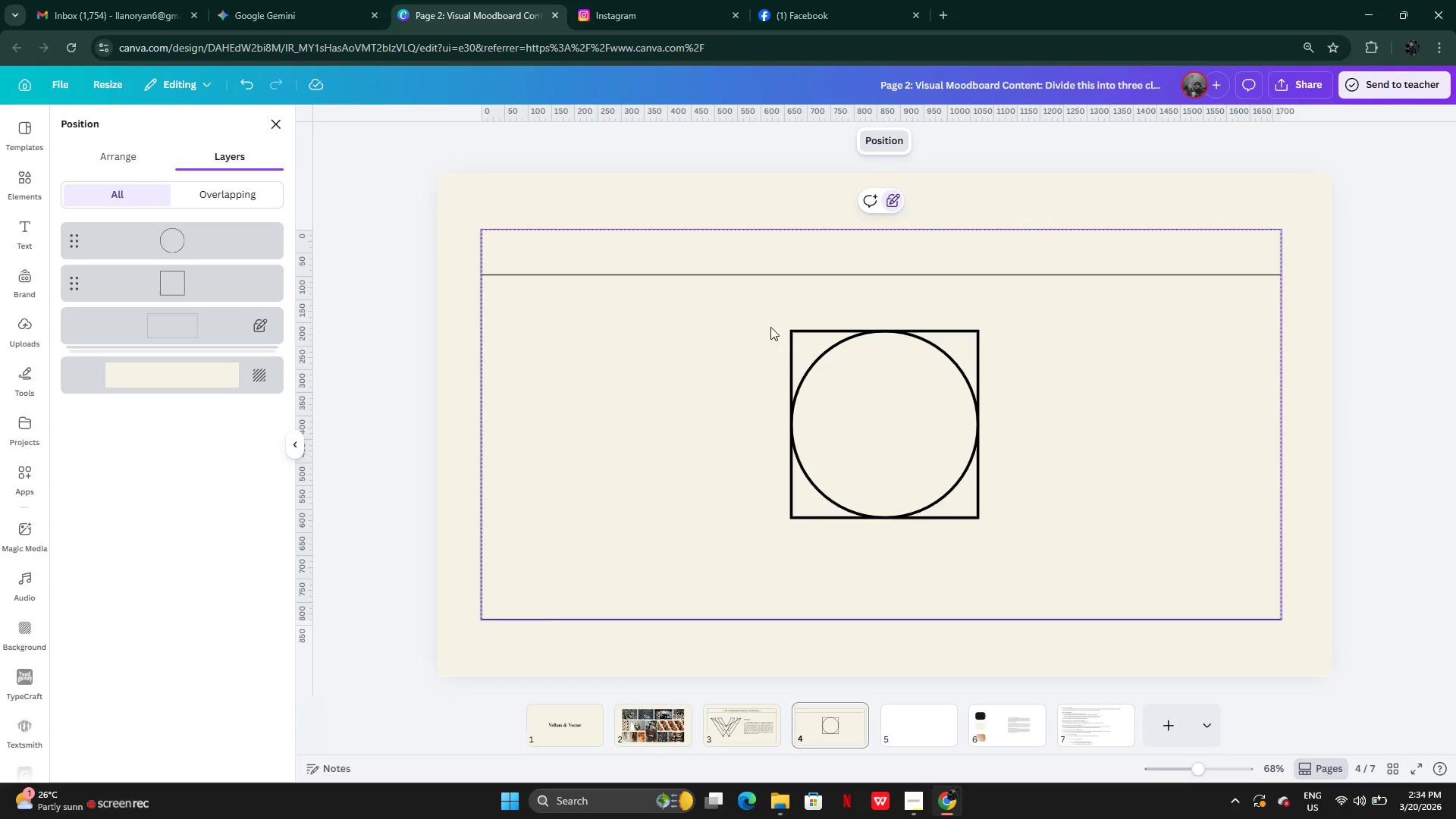 
left_click_drag(start_coordinate=[770, 327], to_coordinate=[1015, 541])
 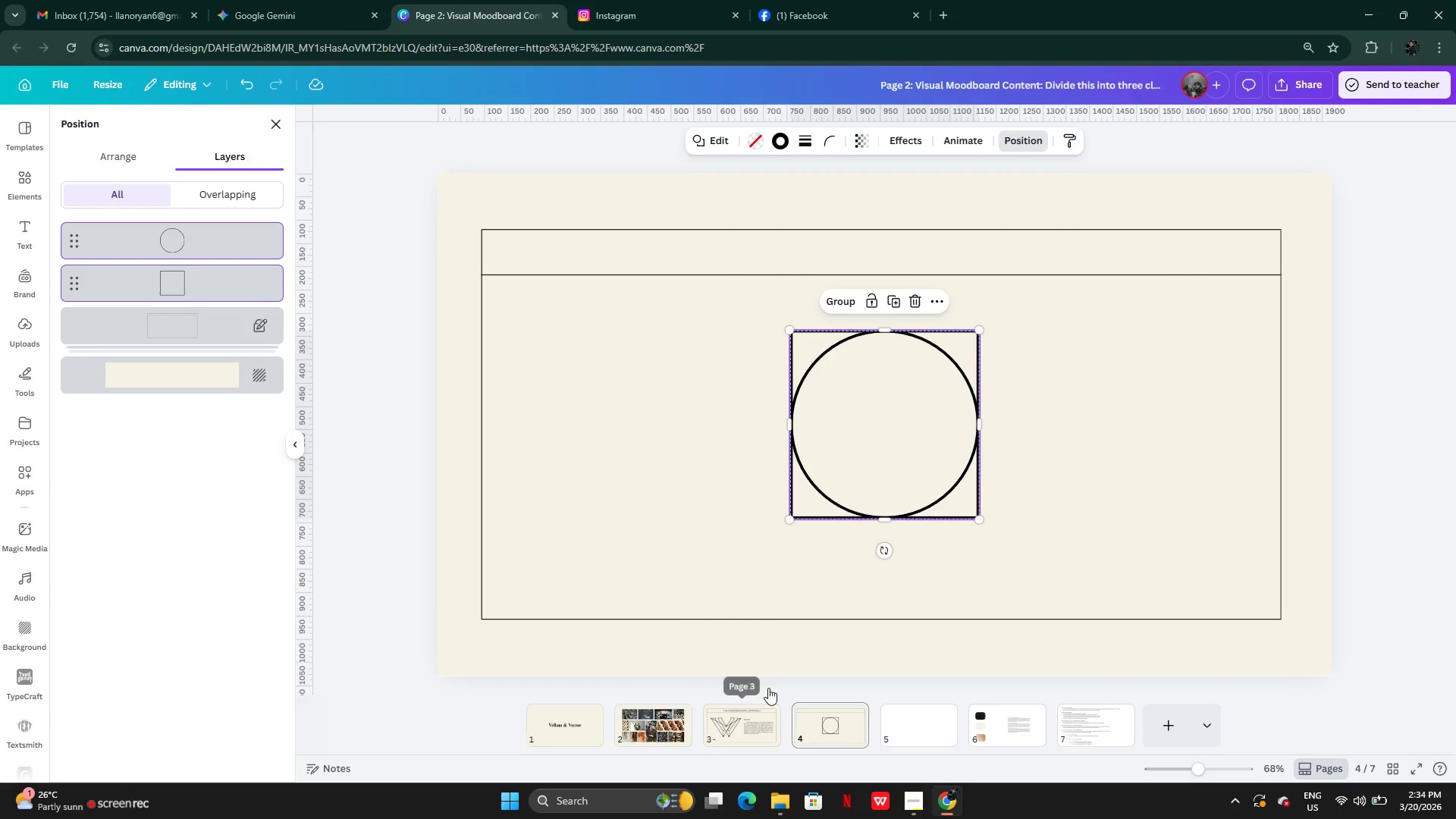 
left_click_drag(start_coordinate=[905, 428], to_coordinate=[733, 736])
 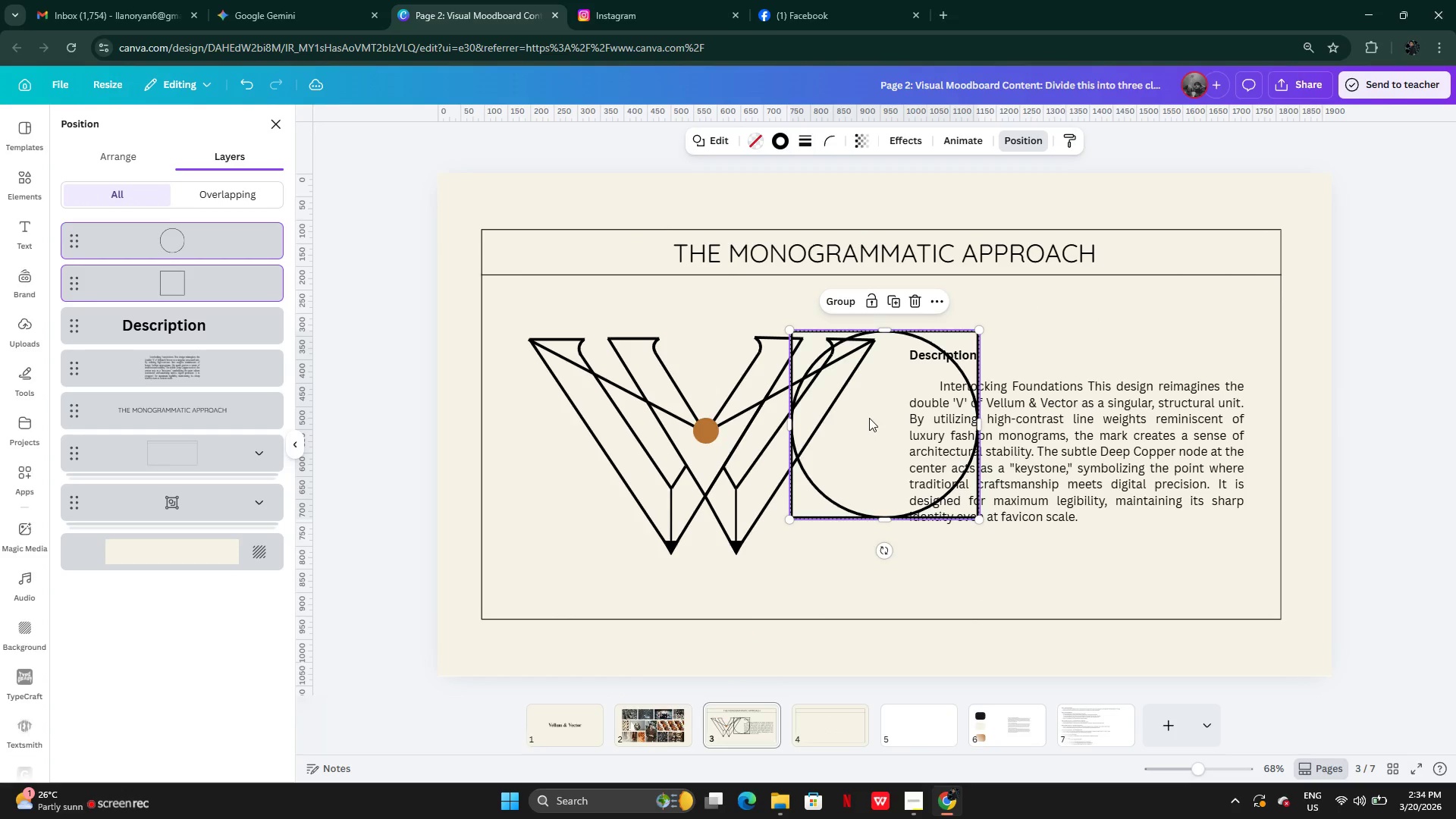 
left_click_drag(start_coordinate=[870, 417], to_coordinate=[627, 425])
 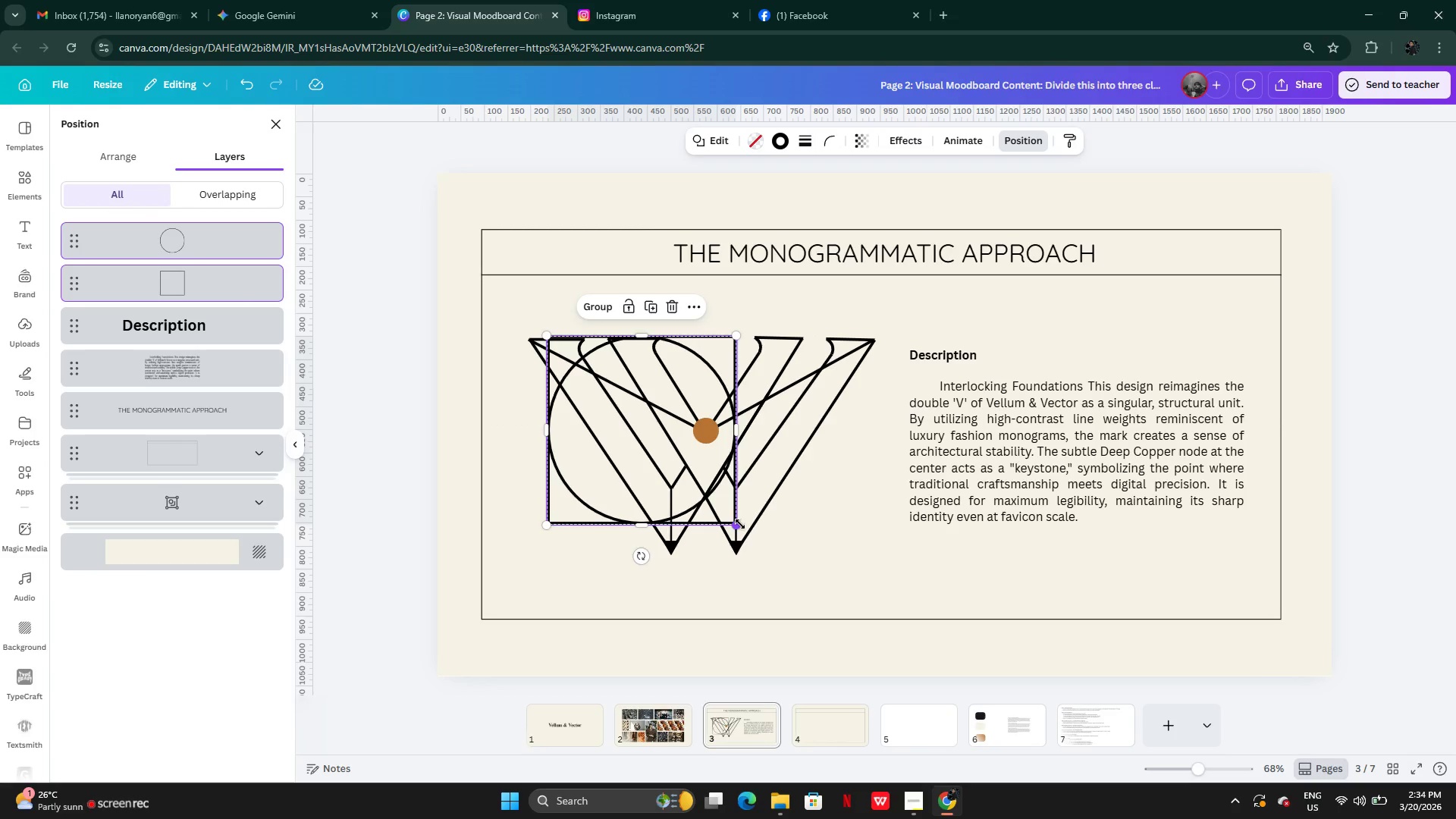 
left_click_drag(start_coordinate=[740, 524], to_coordinate=[778, 542])
 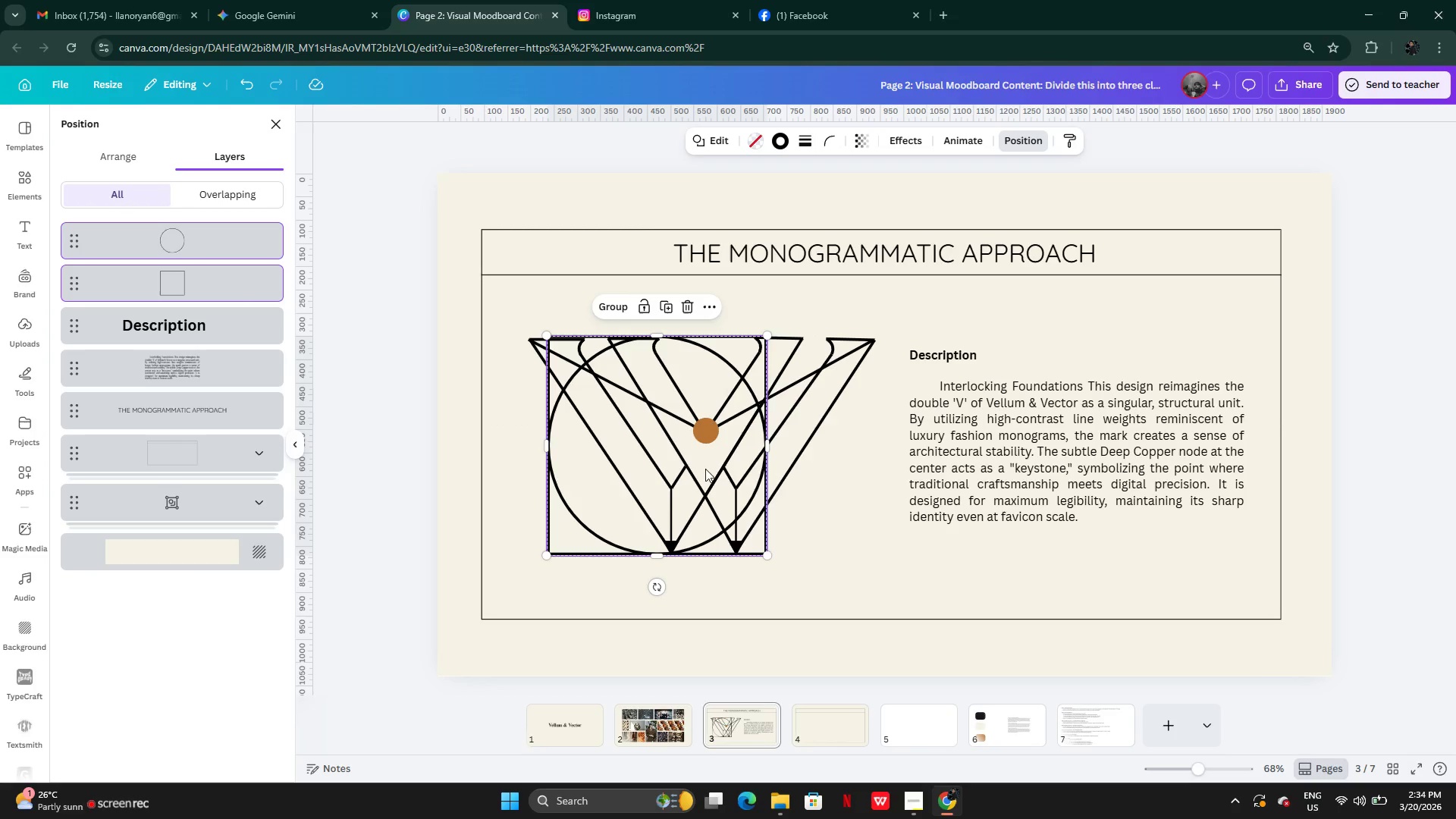 
left_click_drag(start_coordinate=[699, 469], to_coordinate=[742, 465])
 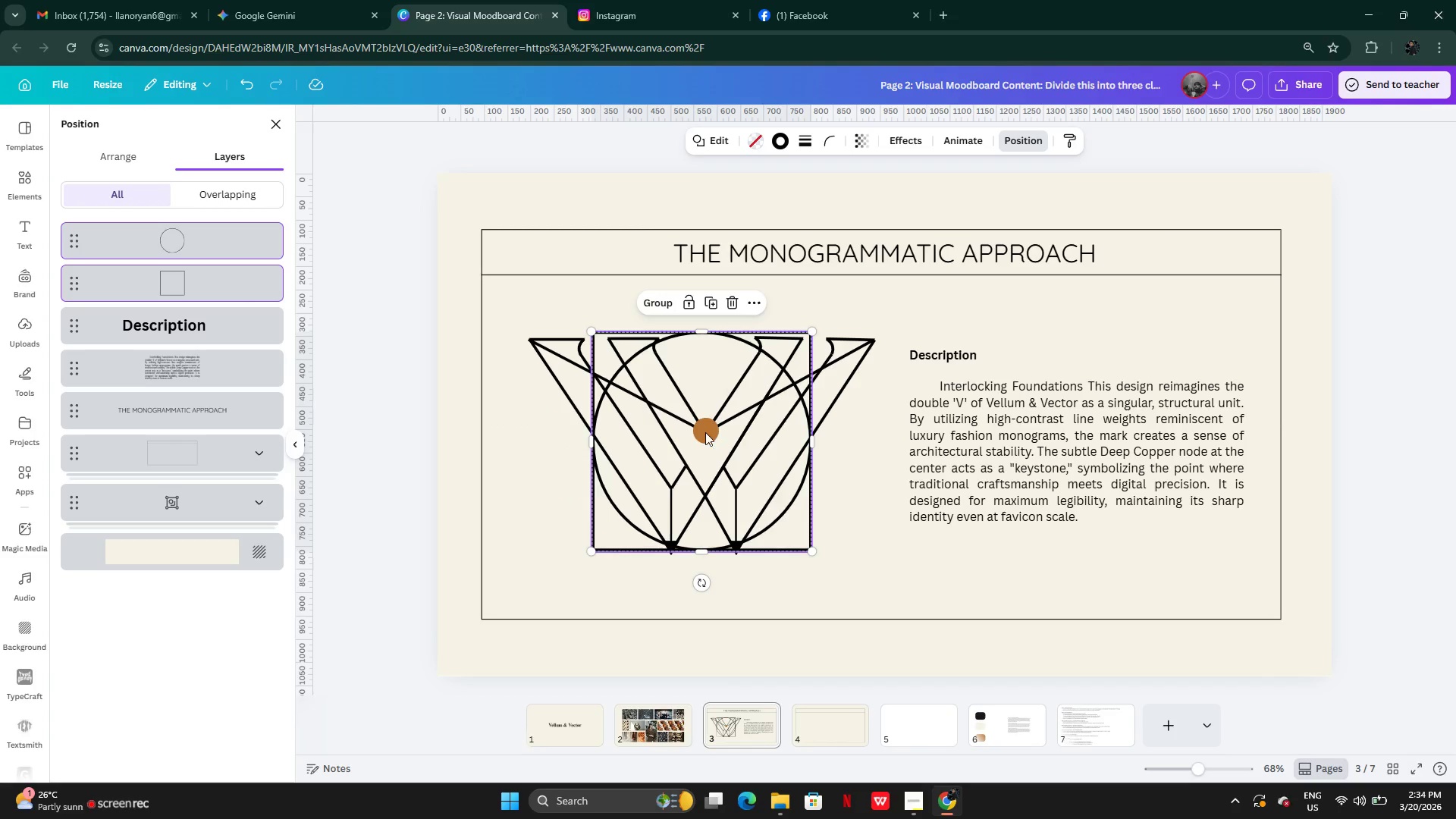 
left_click_drag(start_coordinate=[705, 432], to_coordinate=[819, 722])
 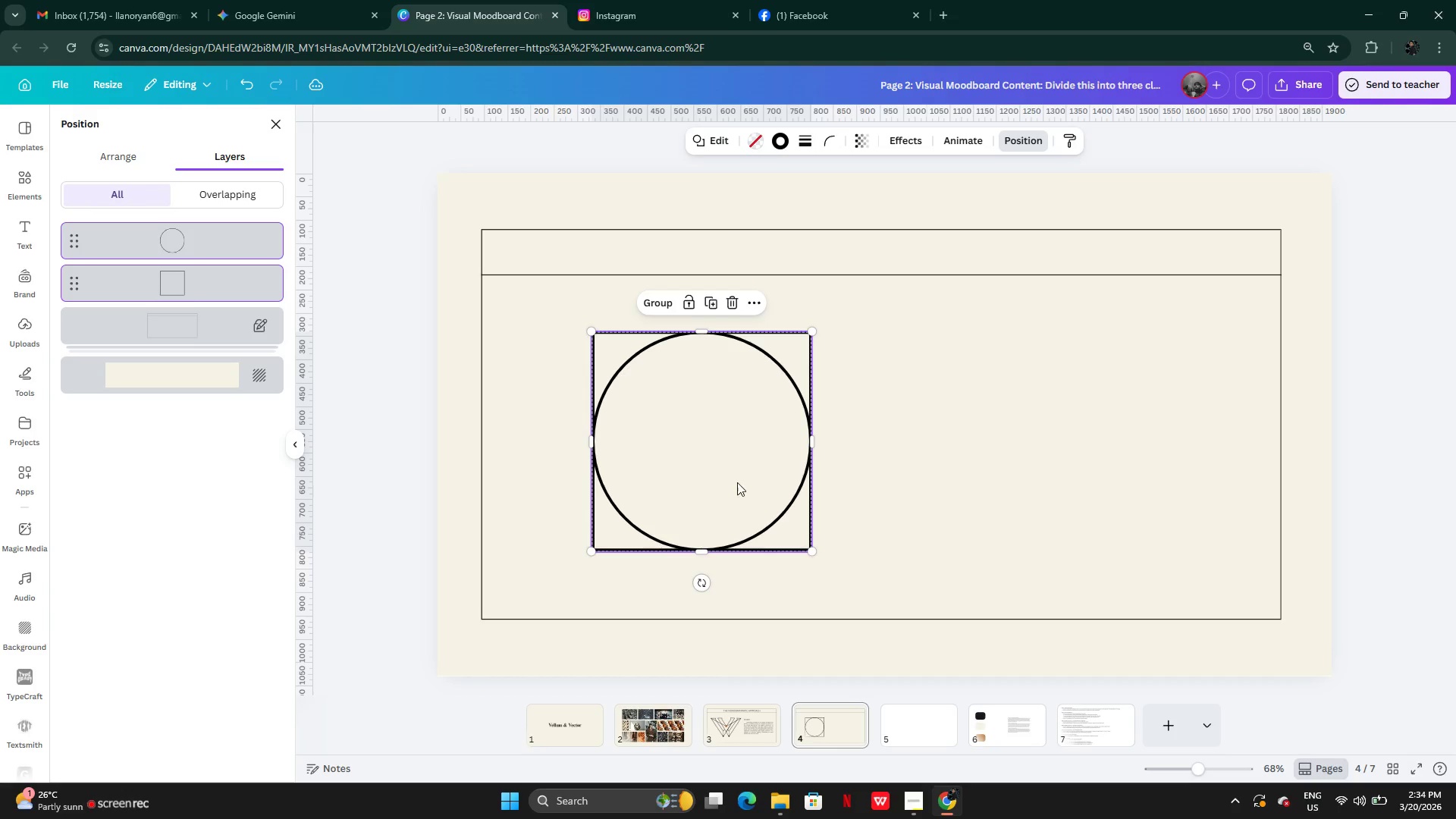 
left_click_drag(start_coordinate=[728, 472], to_coordinate=[890, 472])
 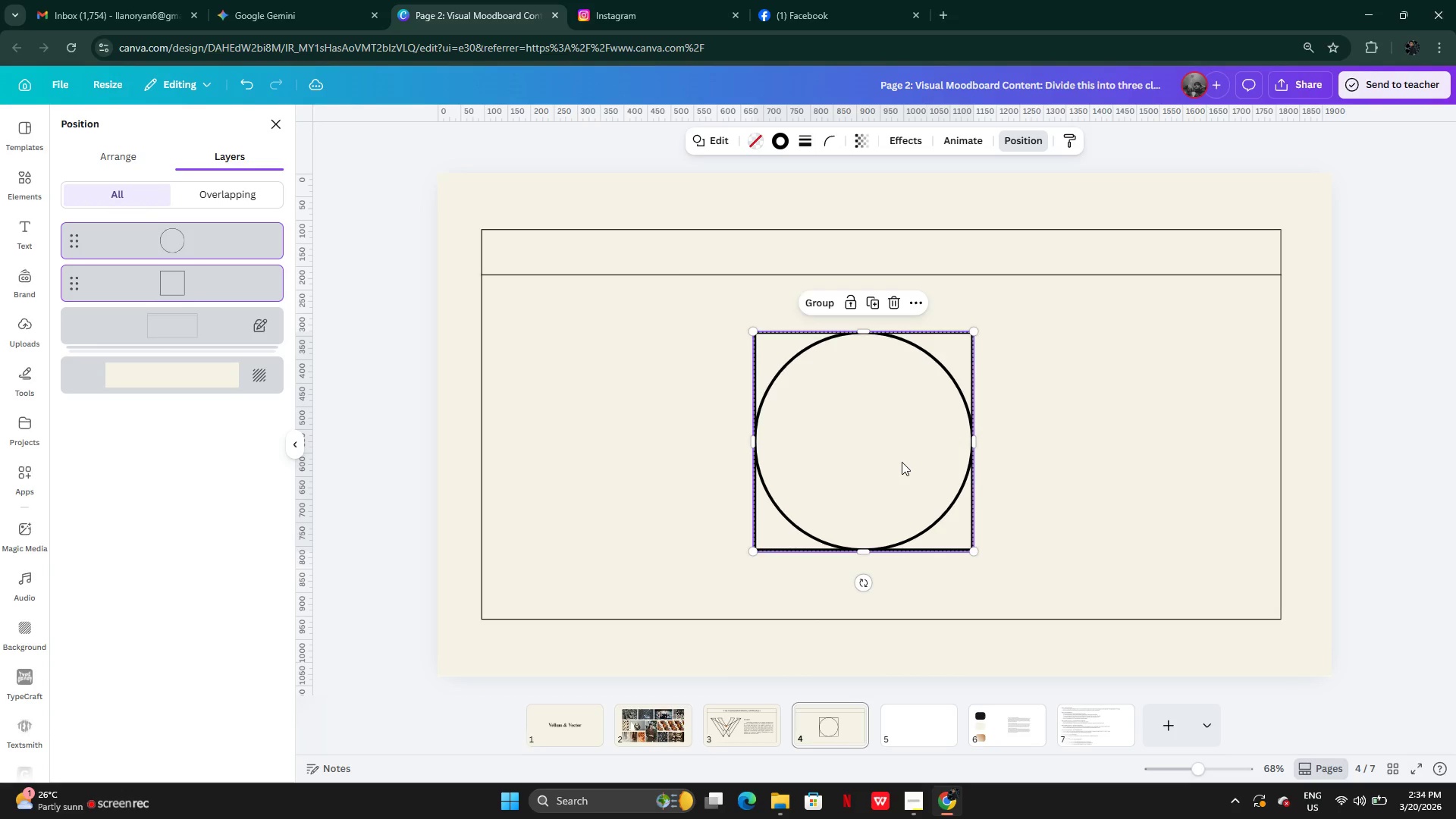 
left_click_drag(start_coordinate=[902, 462], to_coordinate=[906, 456])
 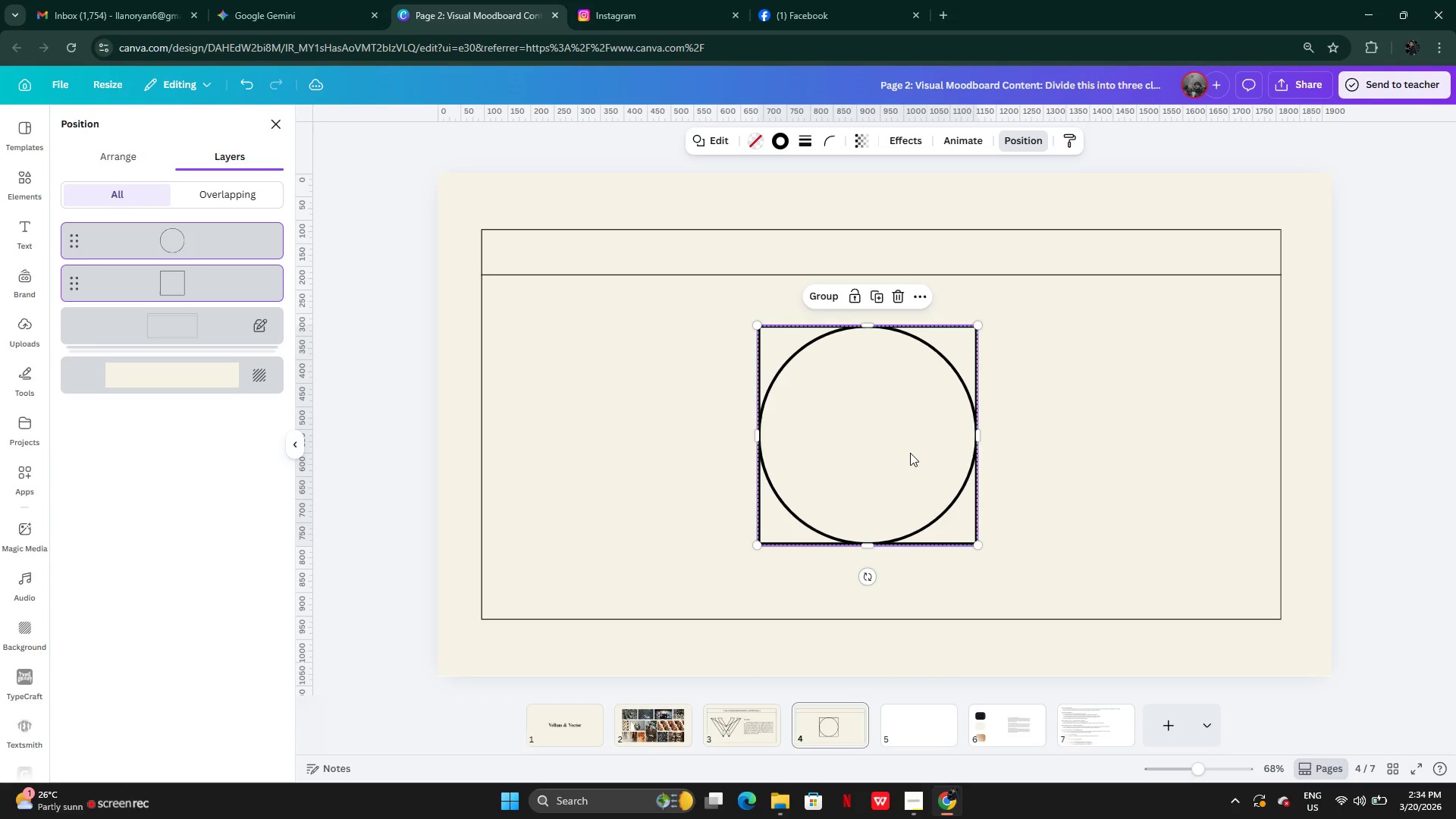 
left_click_drag(start_coordinate=[910, 453], to_coordinate=[884, 441])
 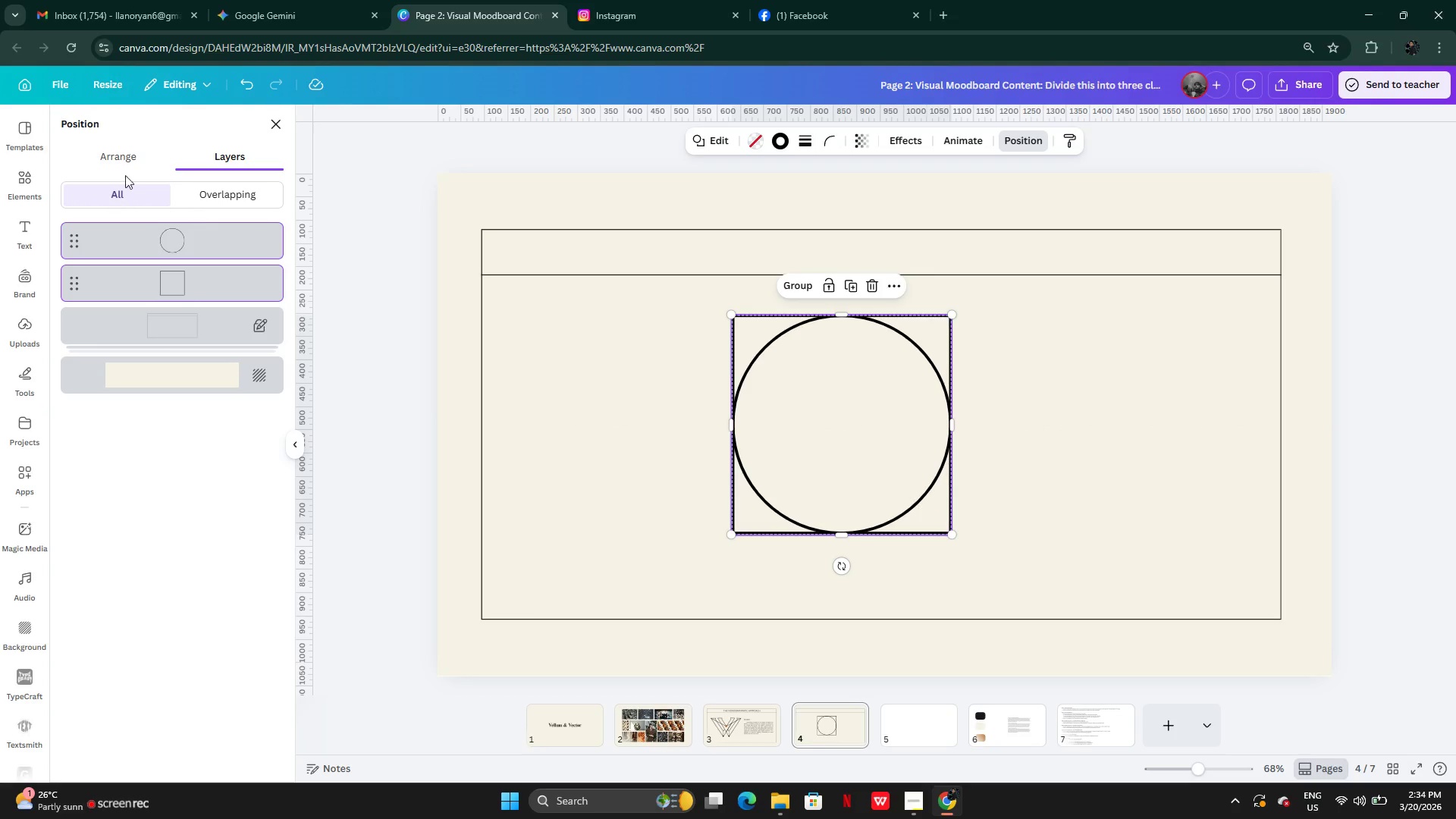 
left_click([103, 155])
 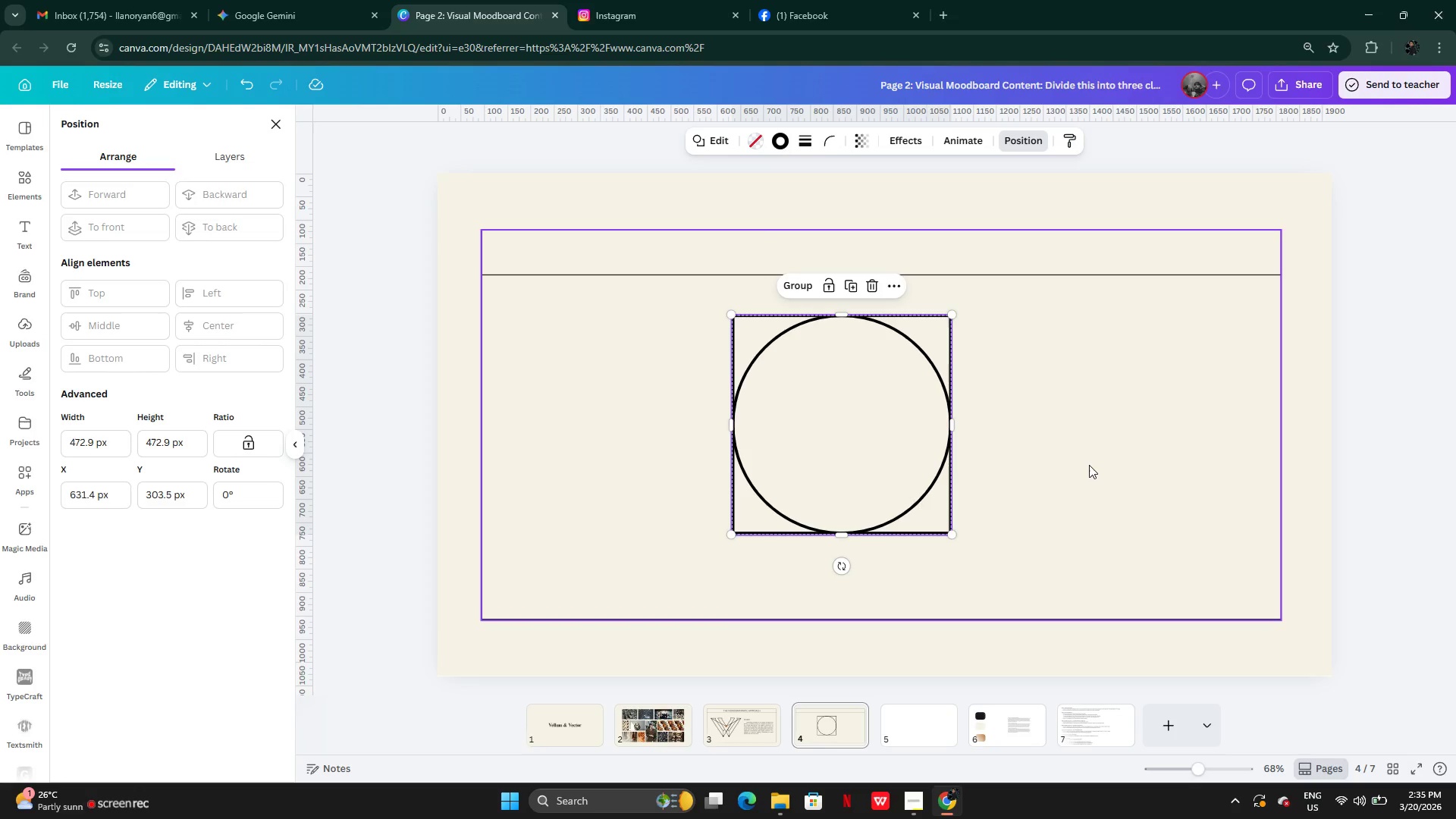 
wait(5.34)
 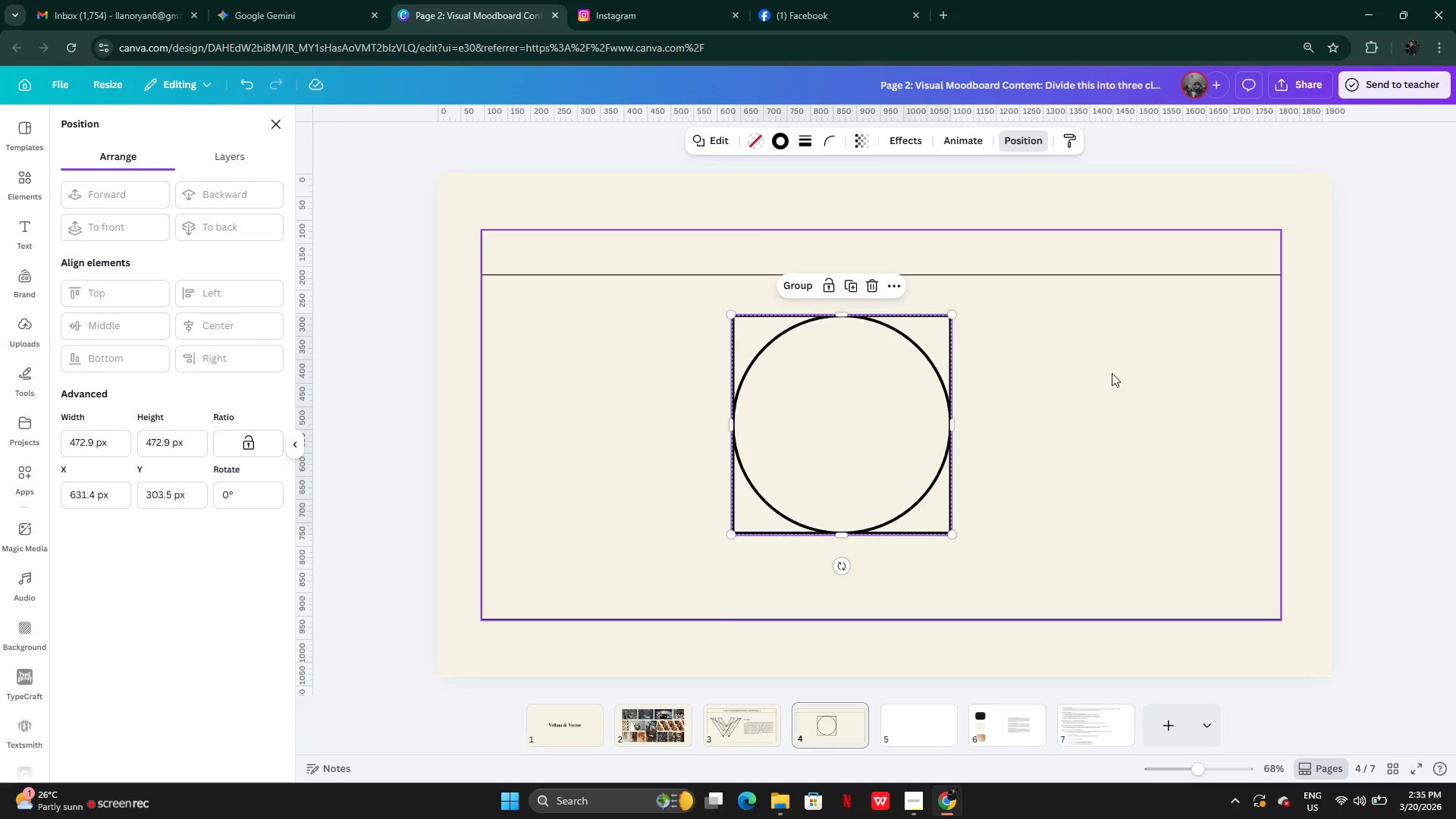 
left_click([1089, 464])
 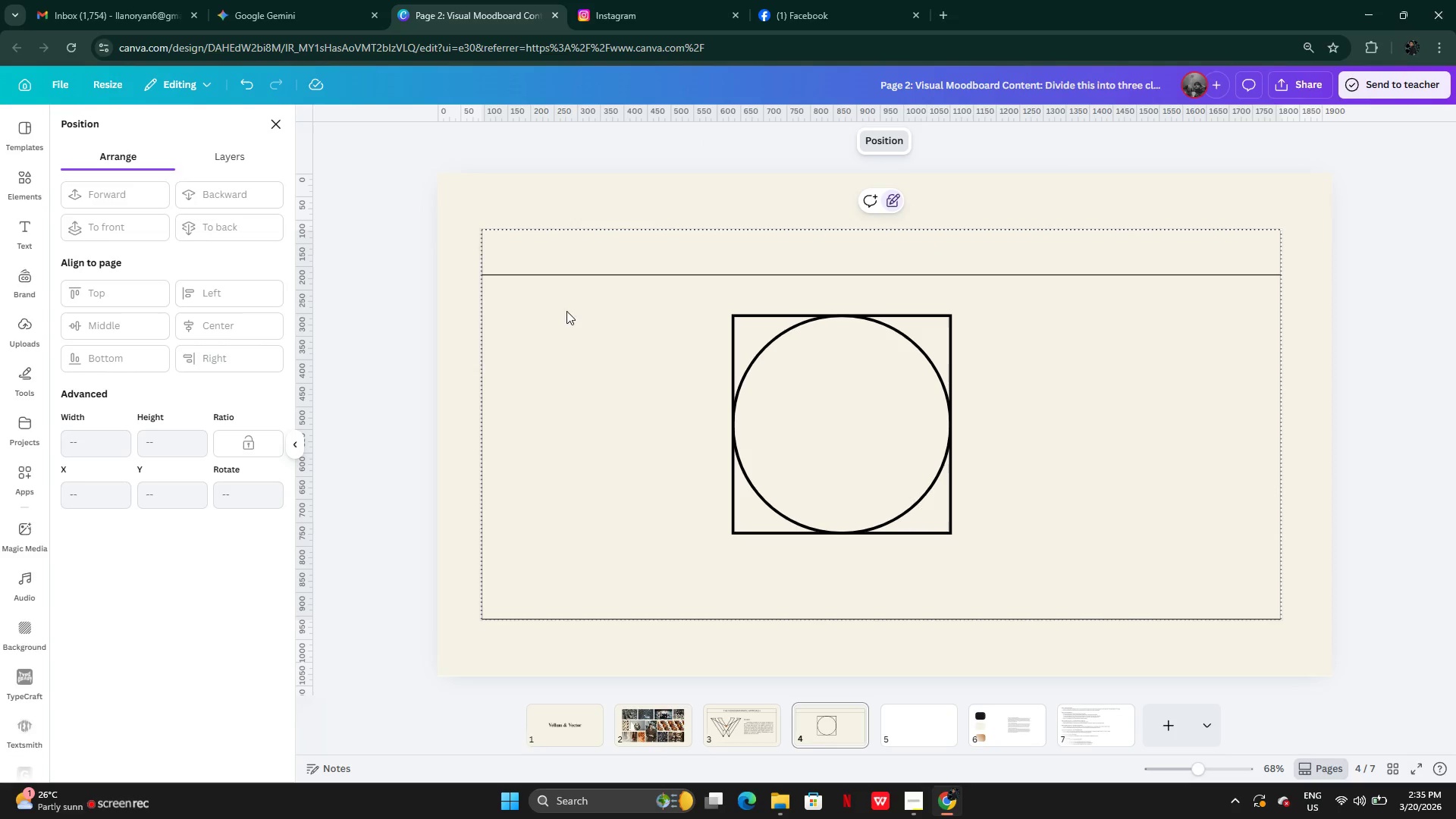 
left_click([228, 157])
 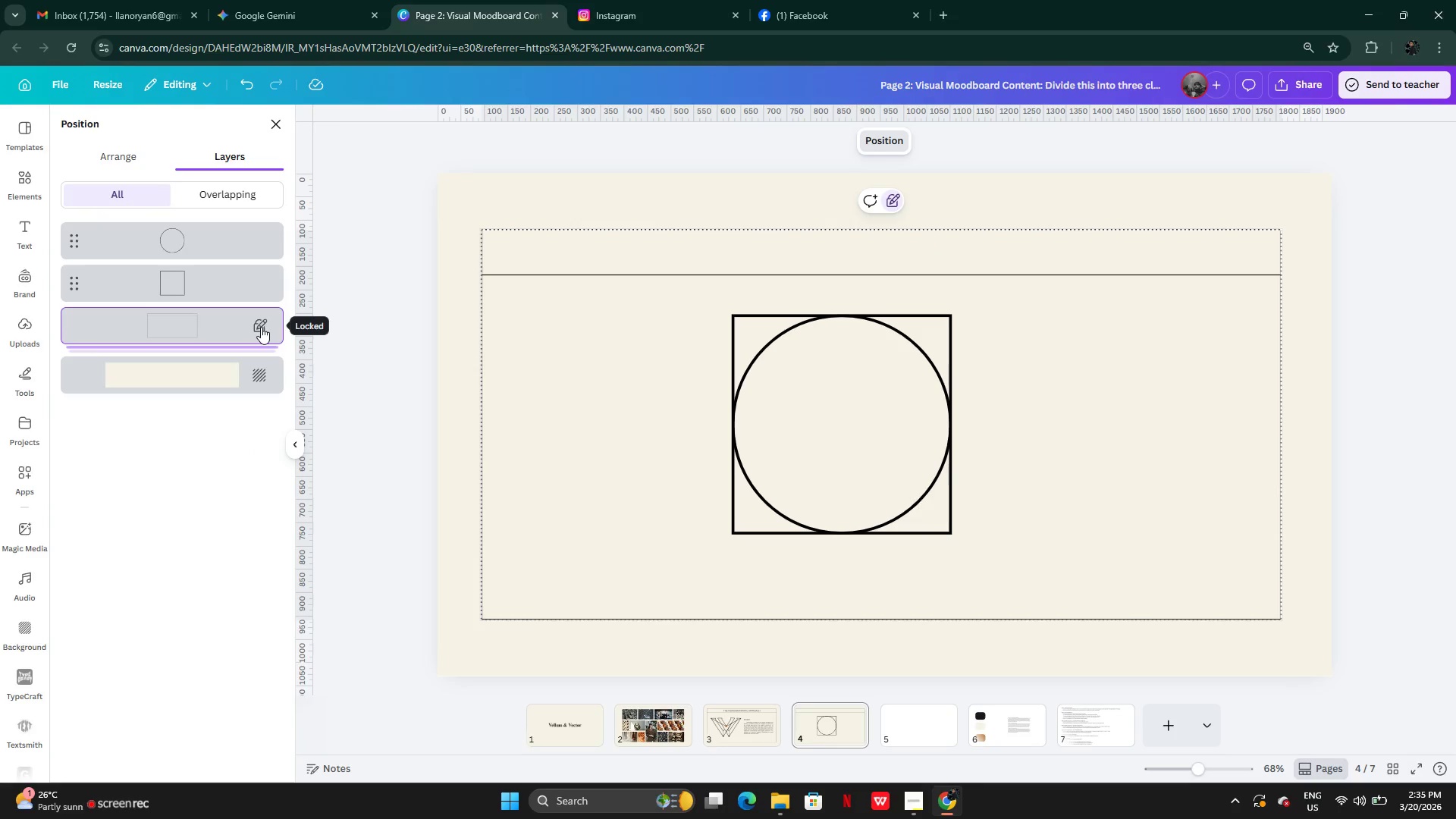 
left_click([891, 450])
 